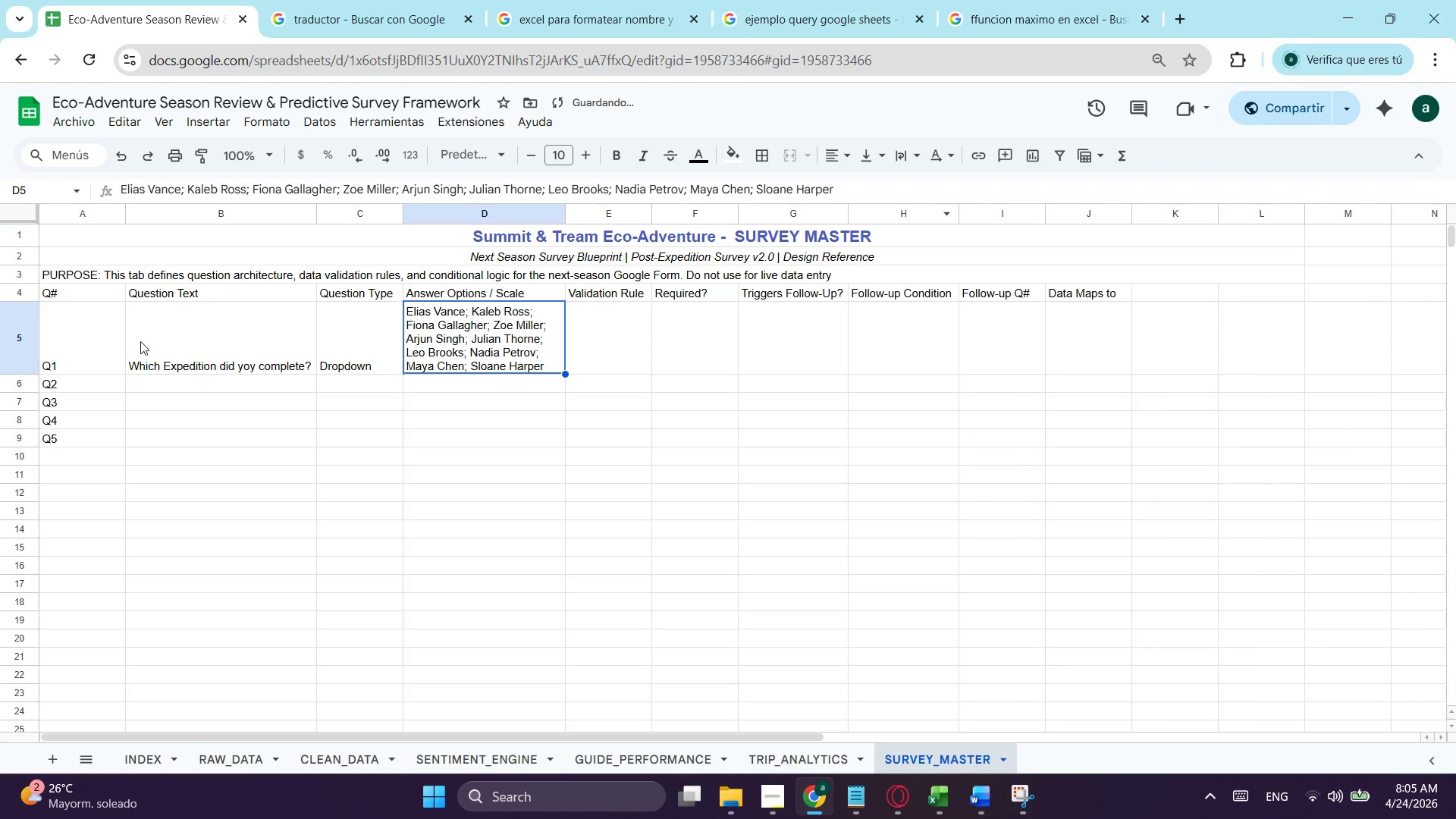 
left_click_drag(start_coordinate=[318, 213], to_coordinate=[268, 223])
 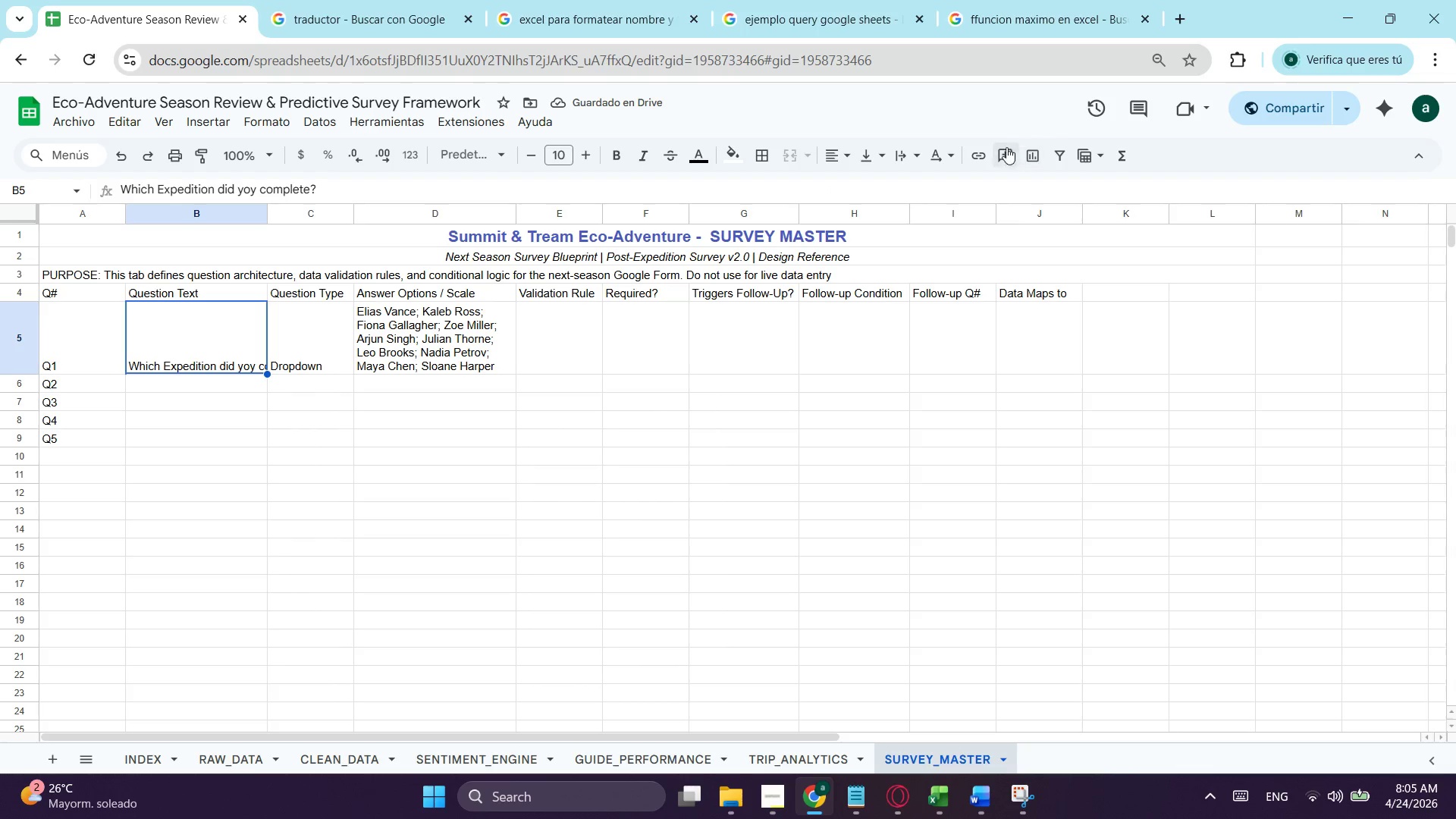 
left_click([897, 155])
 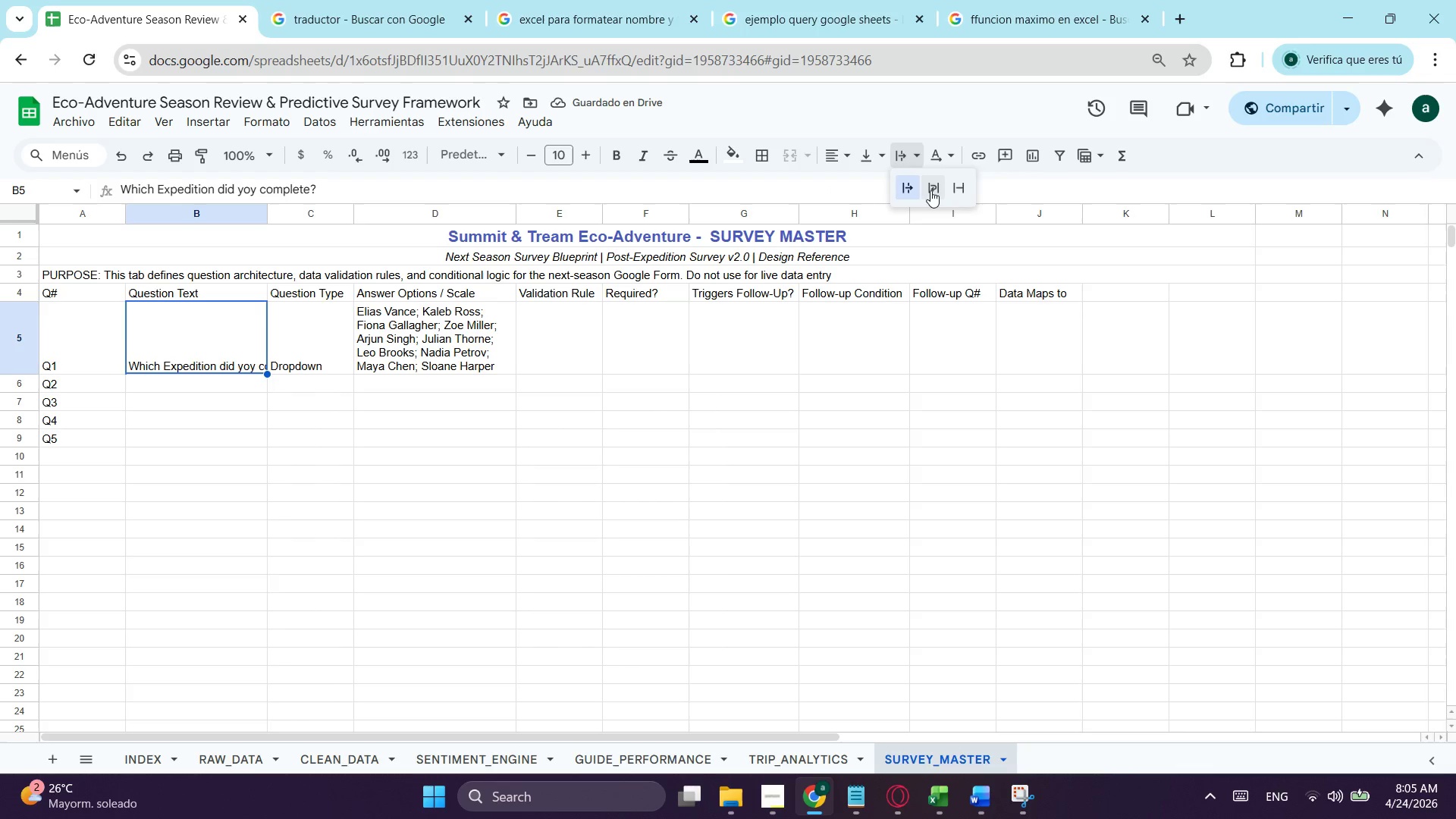 
left_click([930, 190])
 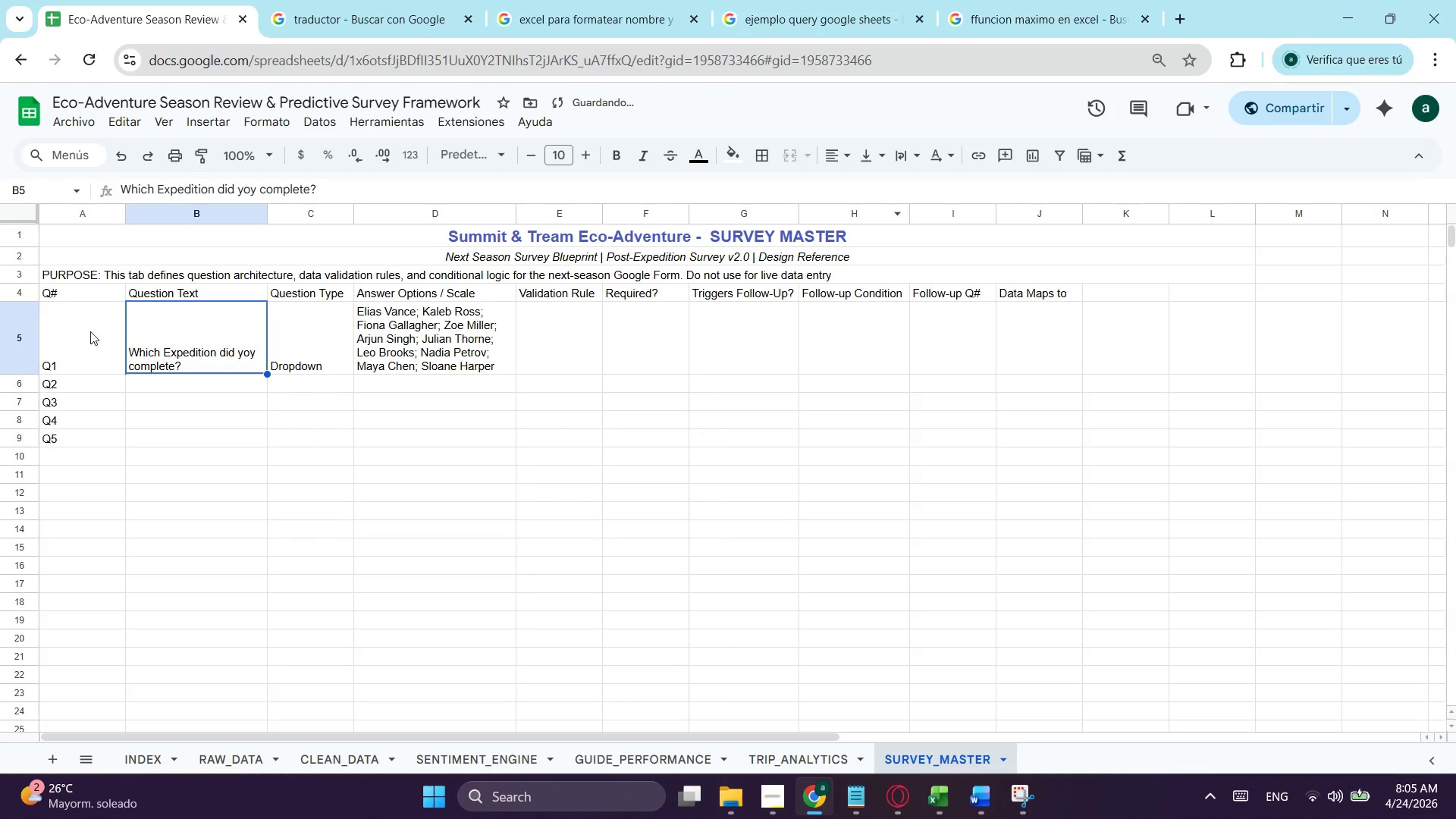 
left_click_drag(start_coordinate=[77, 326], to_coordinate=[1053, 441])
 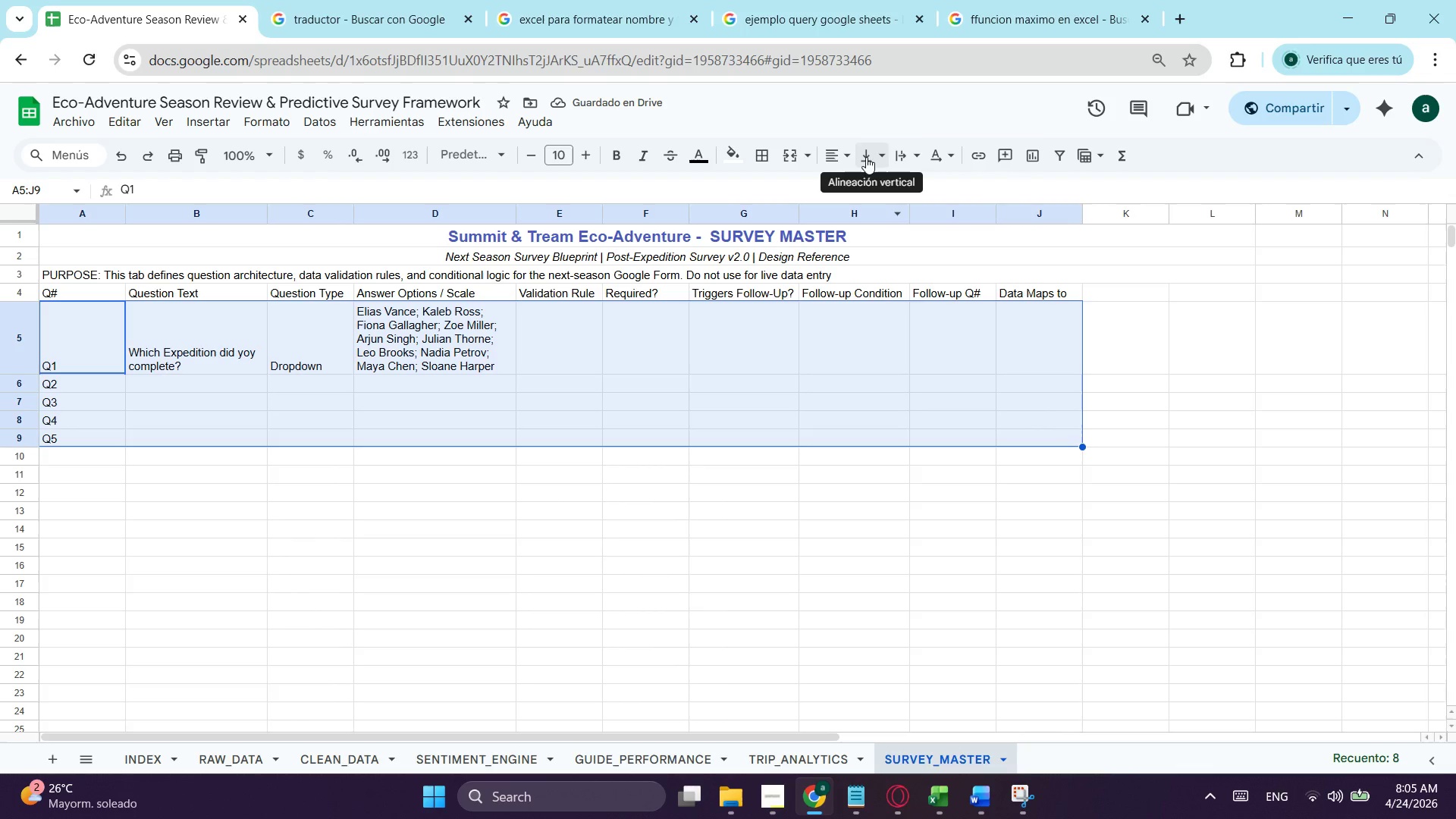 
left_click([910, 157])
 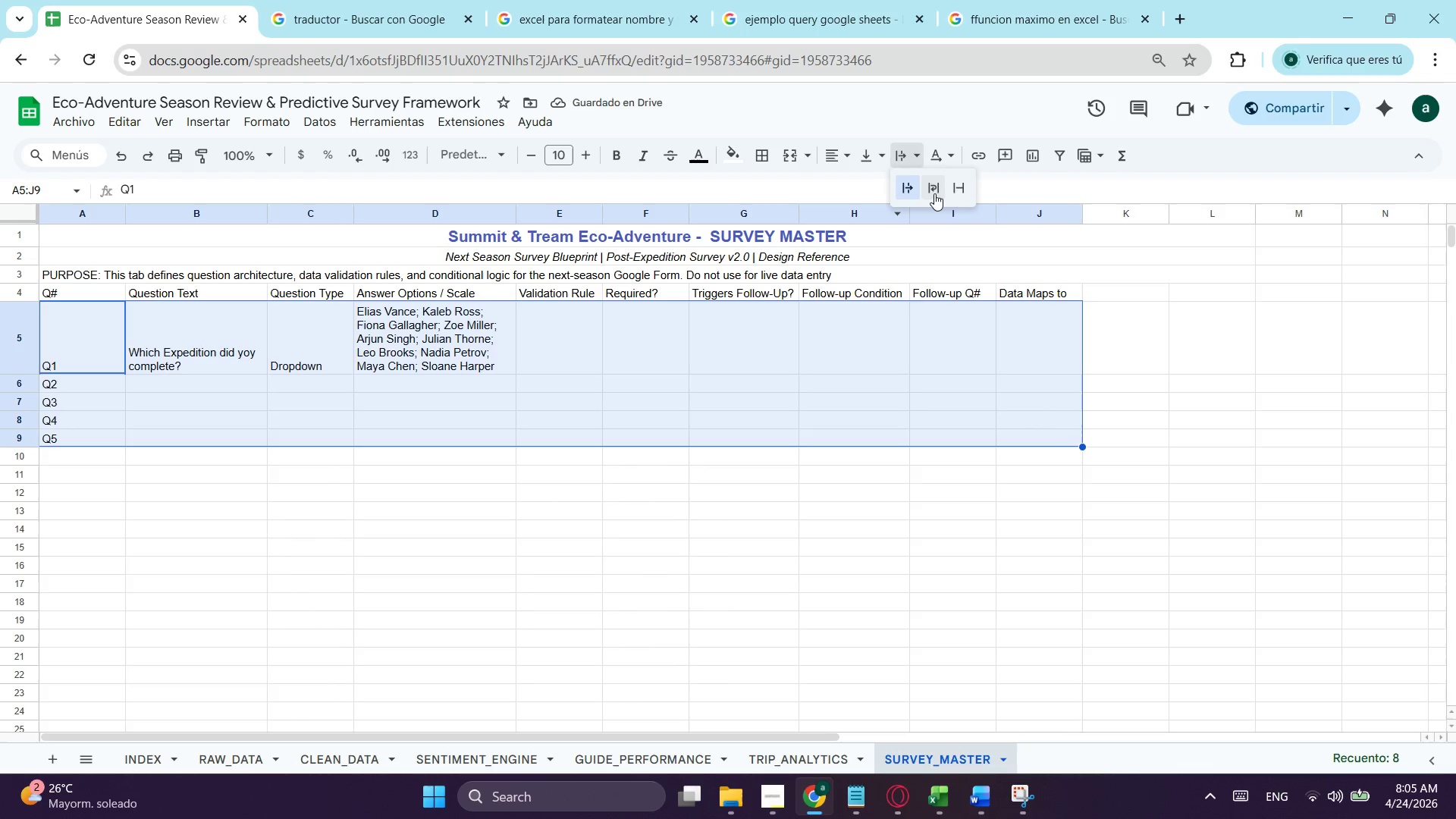 
left_click([934, 193])
 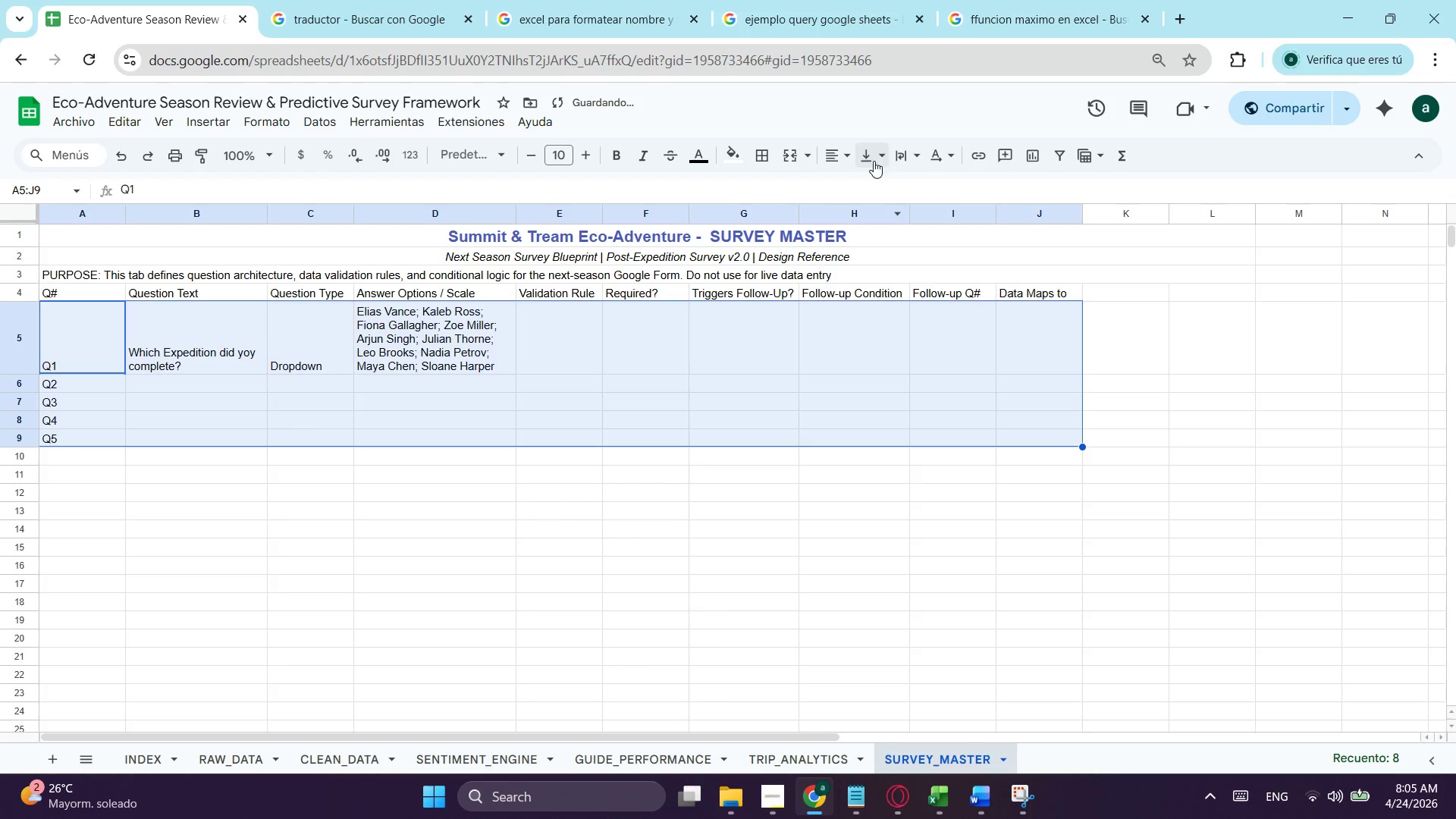 
left_click([871, 159])
 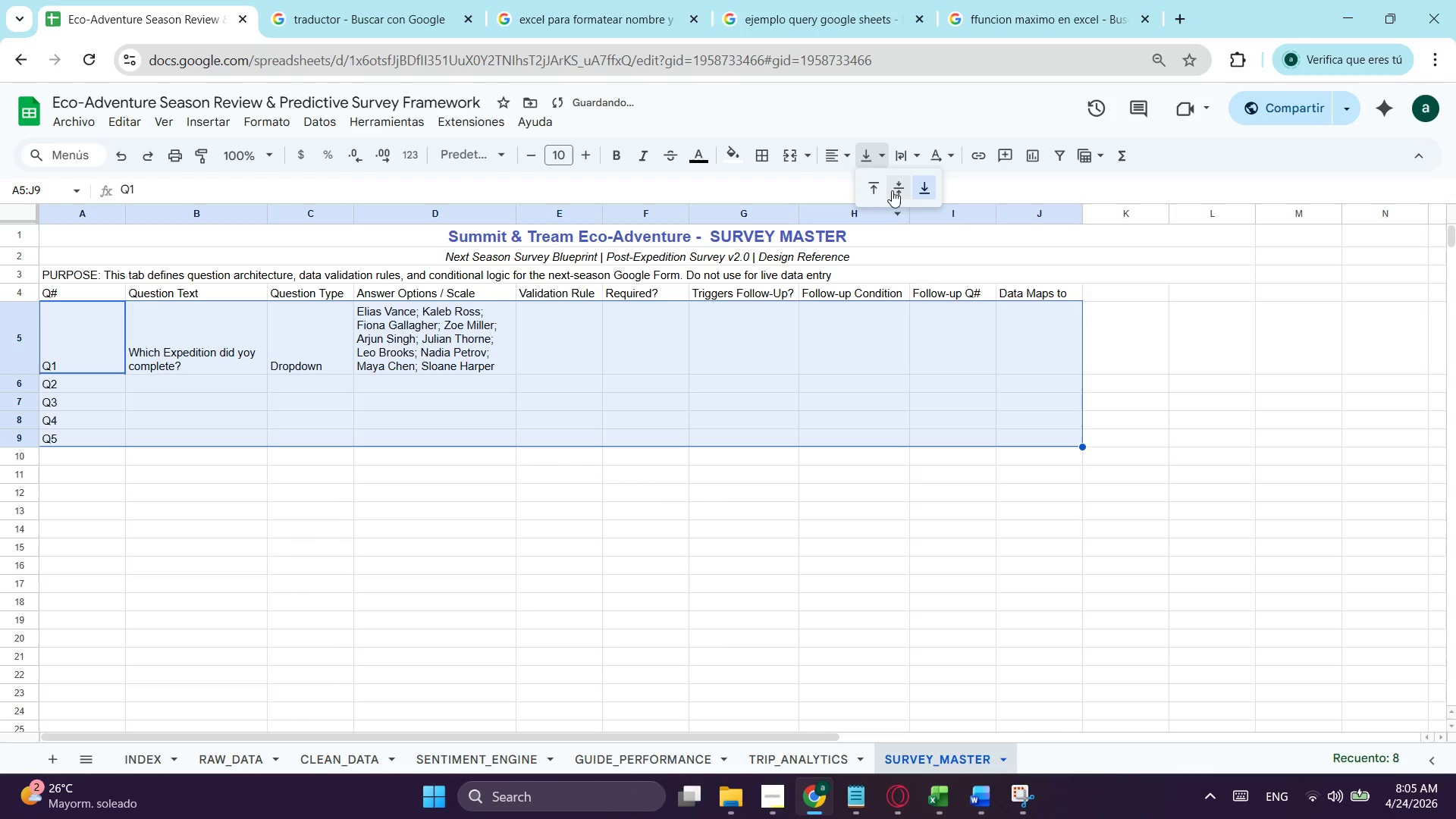 
left_click([900, 191])
 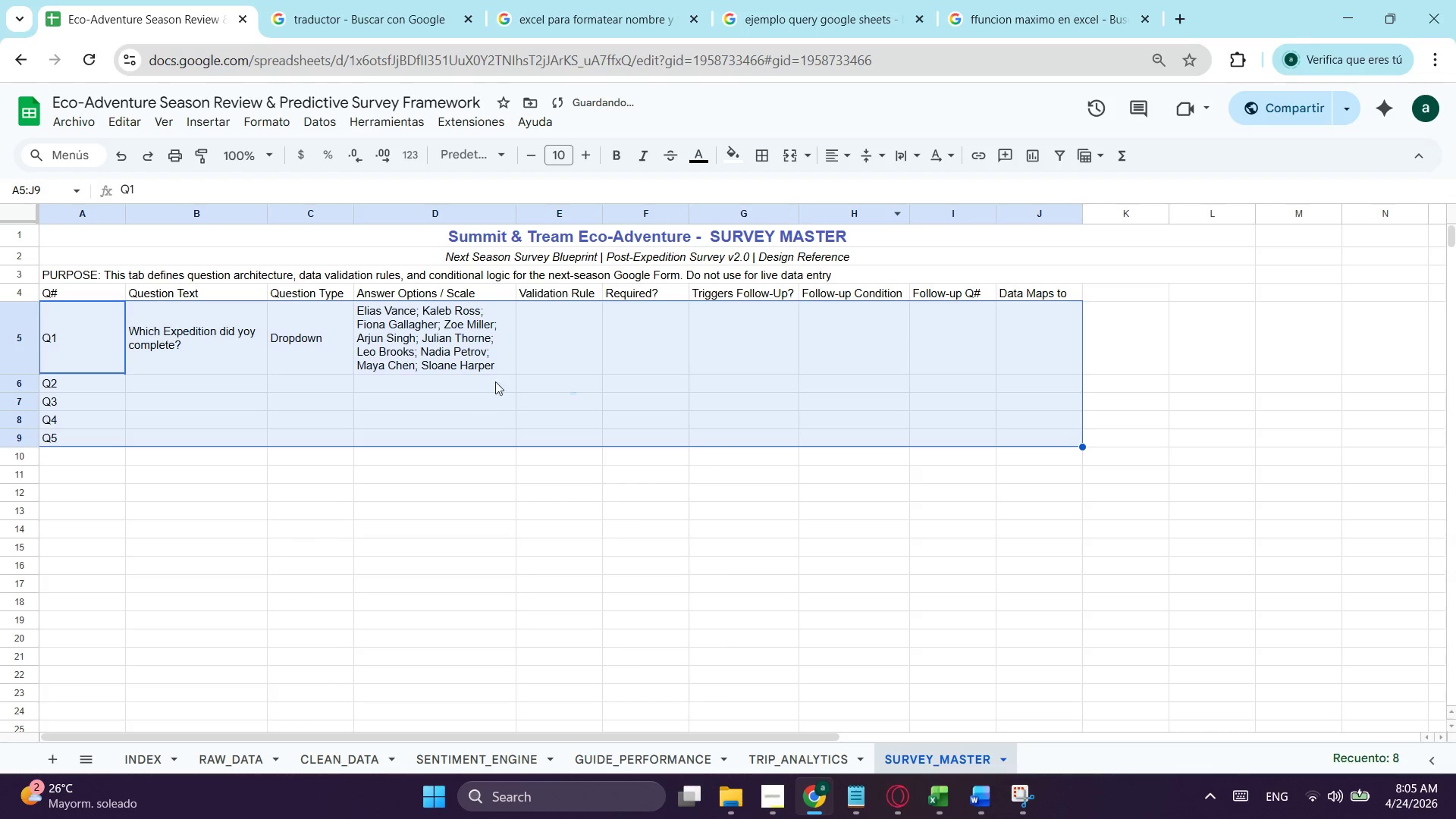 
left_click([562, 343])
 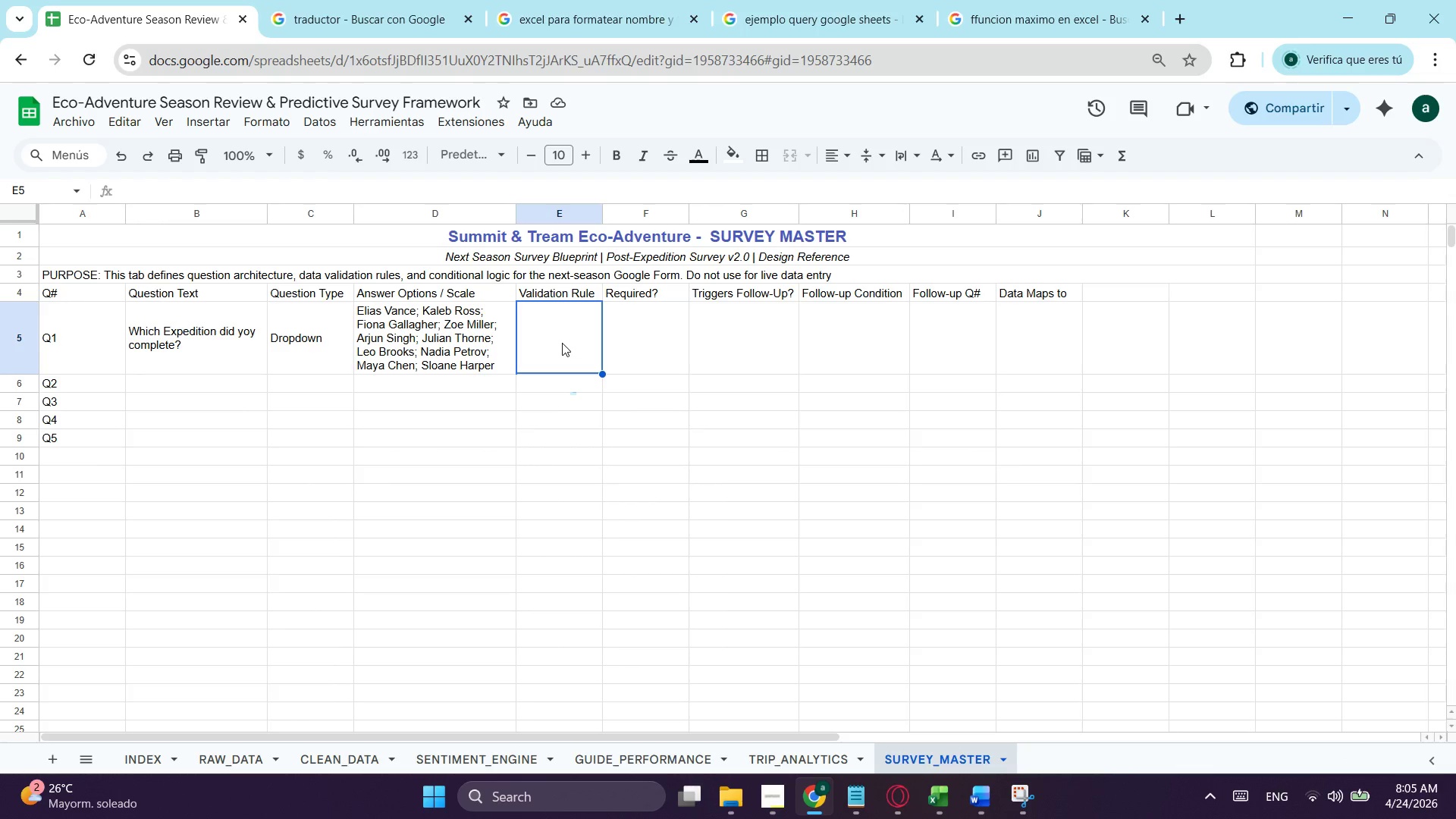 
wait(9.55)
 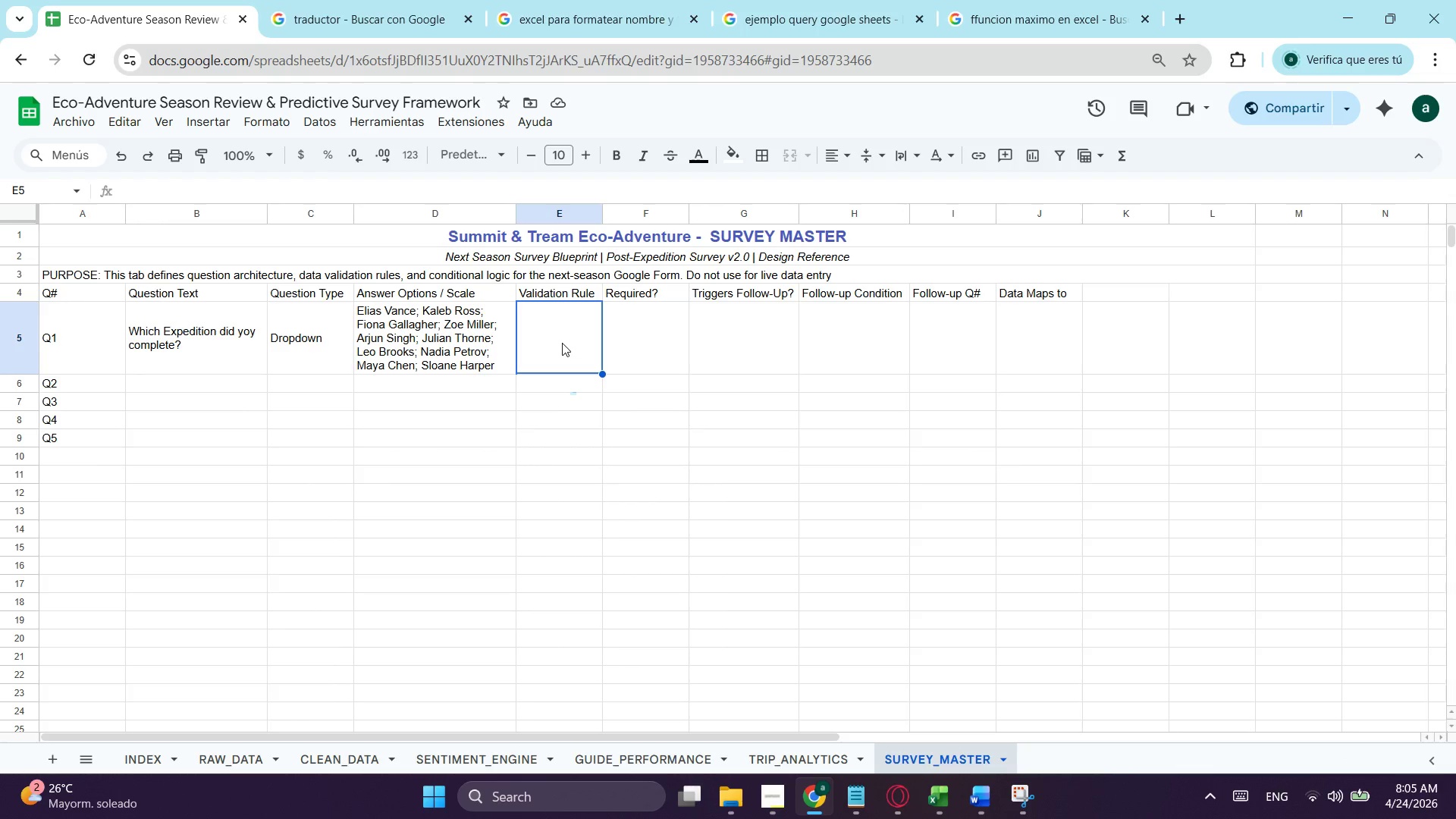 
type(Must)
 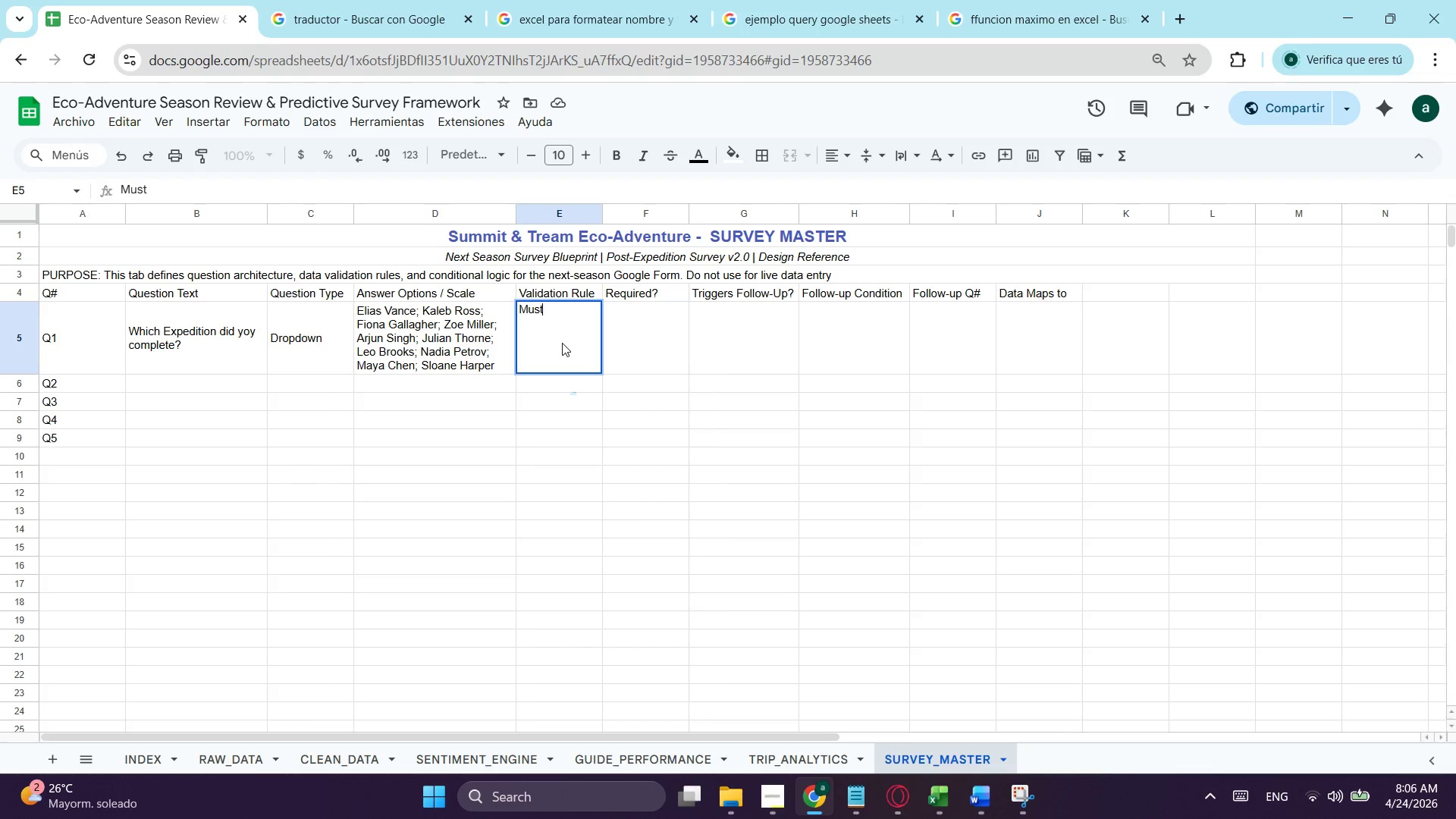 
hold_key(key=Backspace, duration=0.66)
 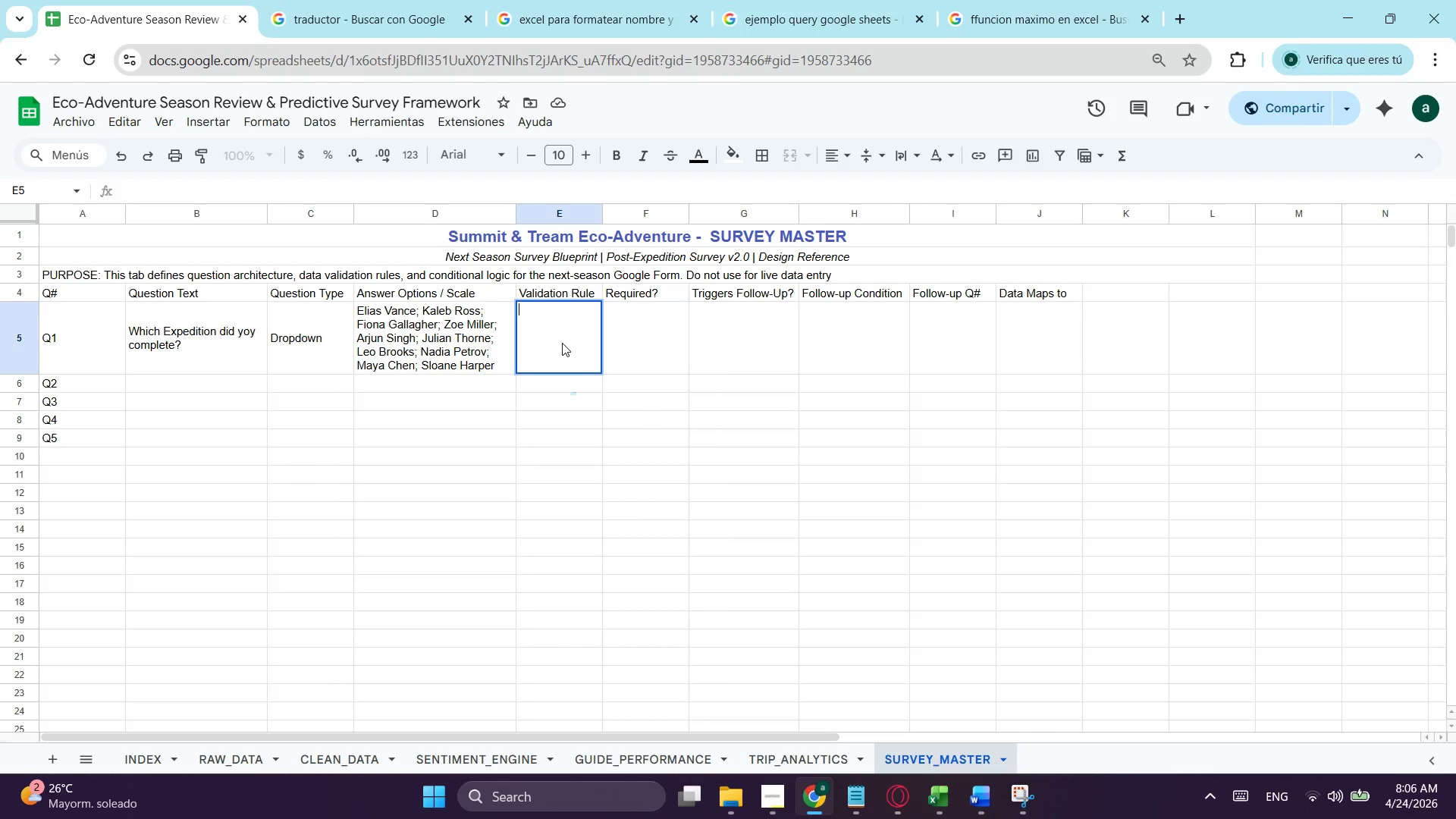 
type(Must match exe)
key(Backspace)
type(act list )
key(Backspace)
type(. n)
key(Backspace)
type(No free texr)
key(Backspace)
type(t allowed.)
 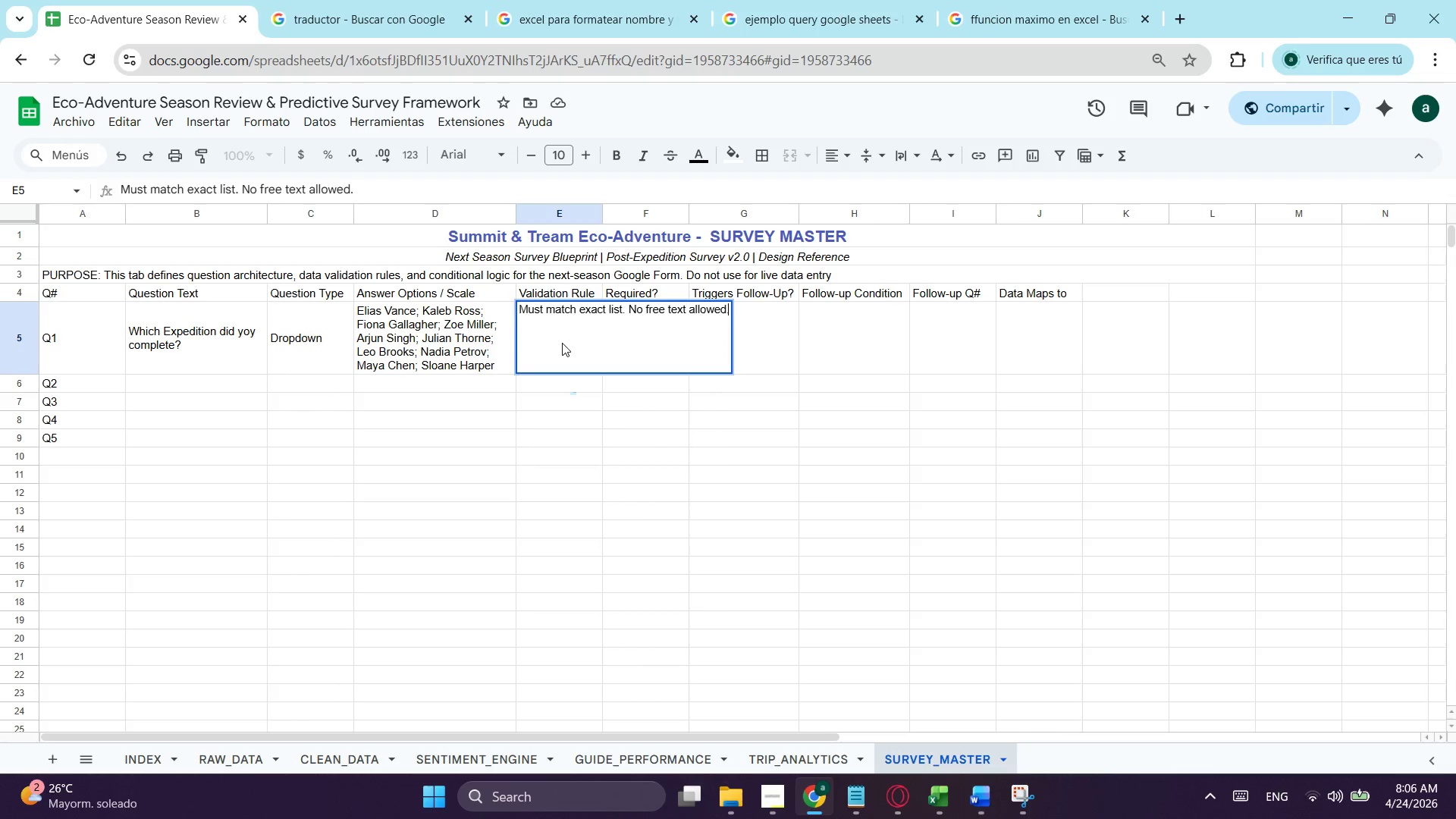 
key(Enter)
 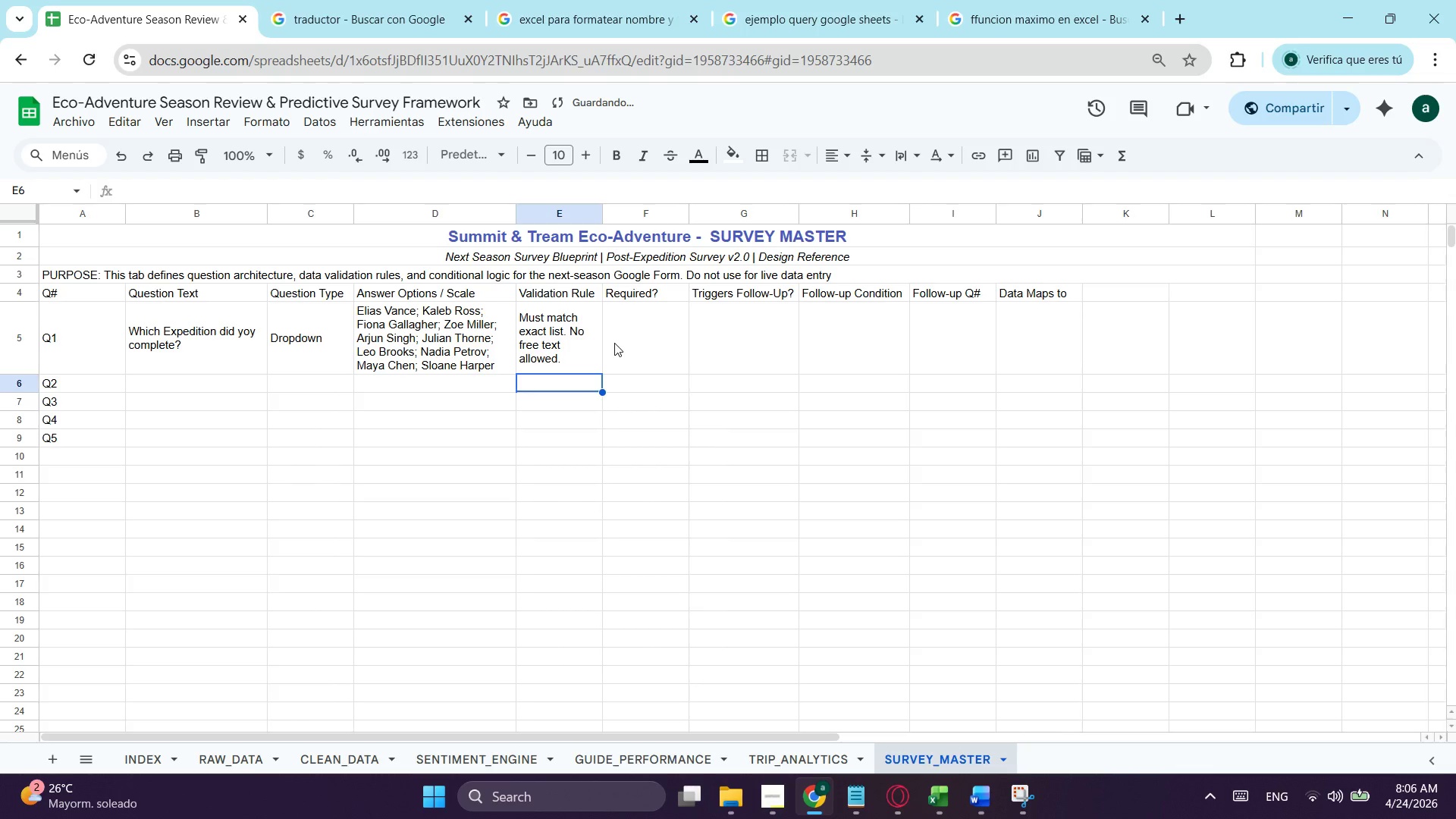 
left_click([623, 343])
 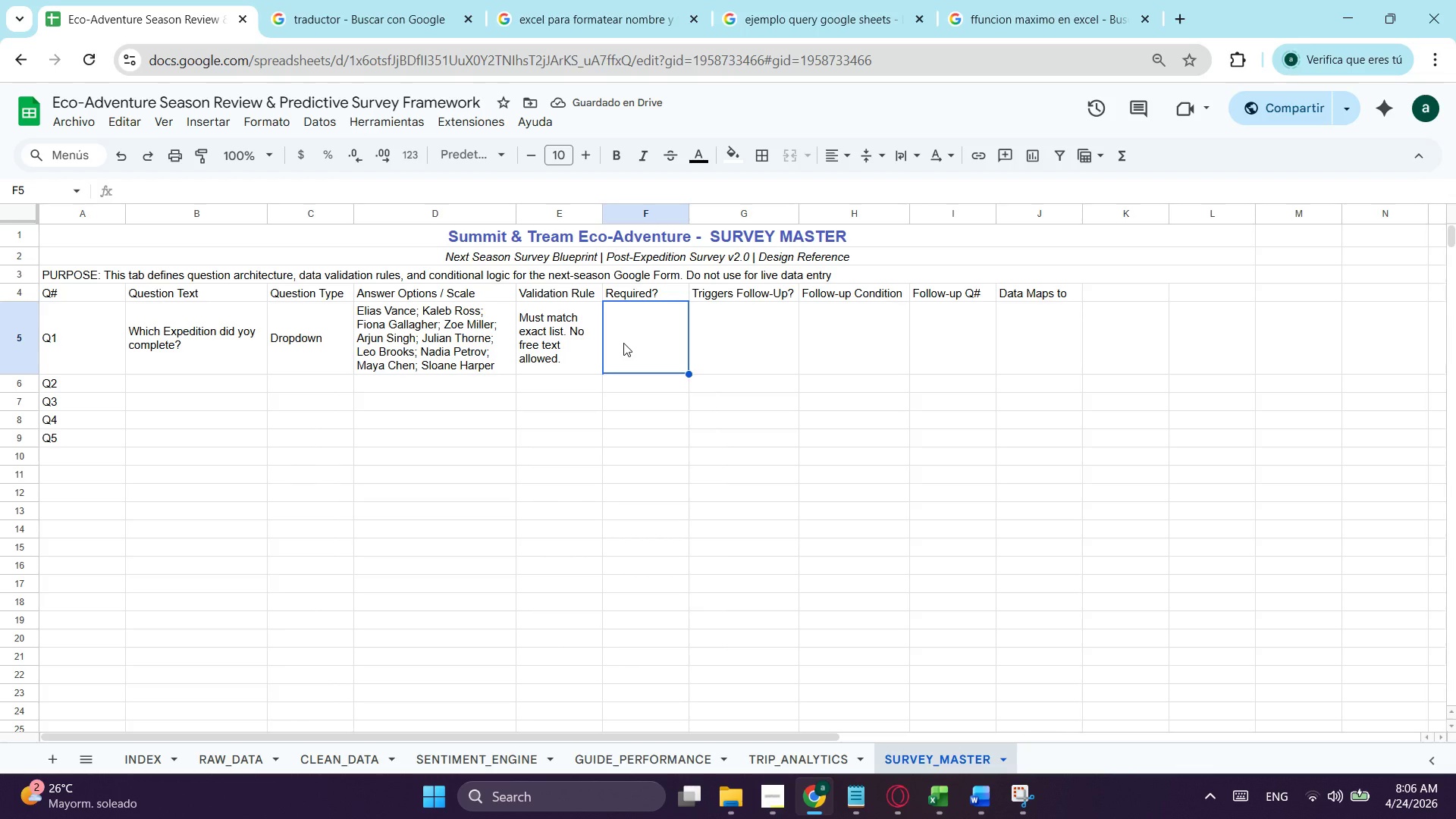 
type(Yes)
key(Tab)
type(No)
key(Tab)
type(-)
key(Tab)
type(-)
key(Tab)
 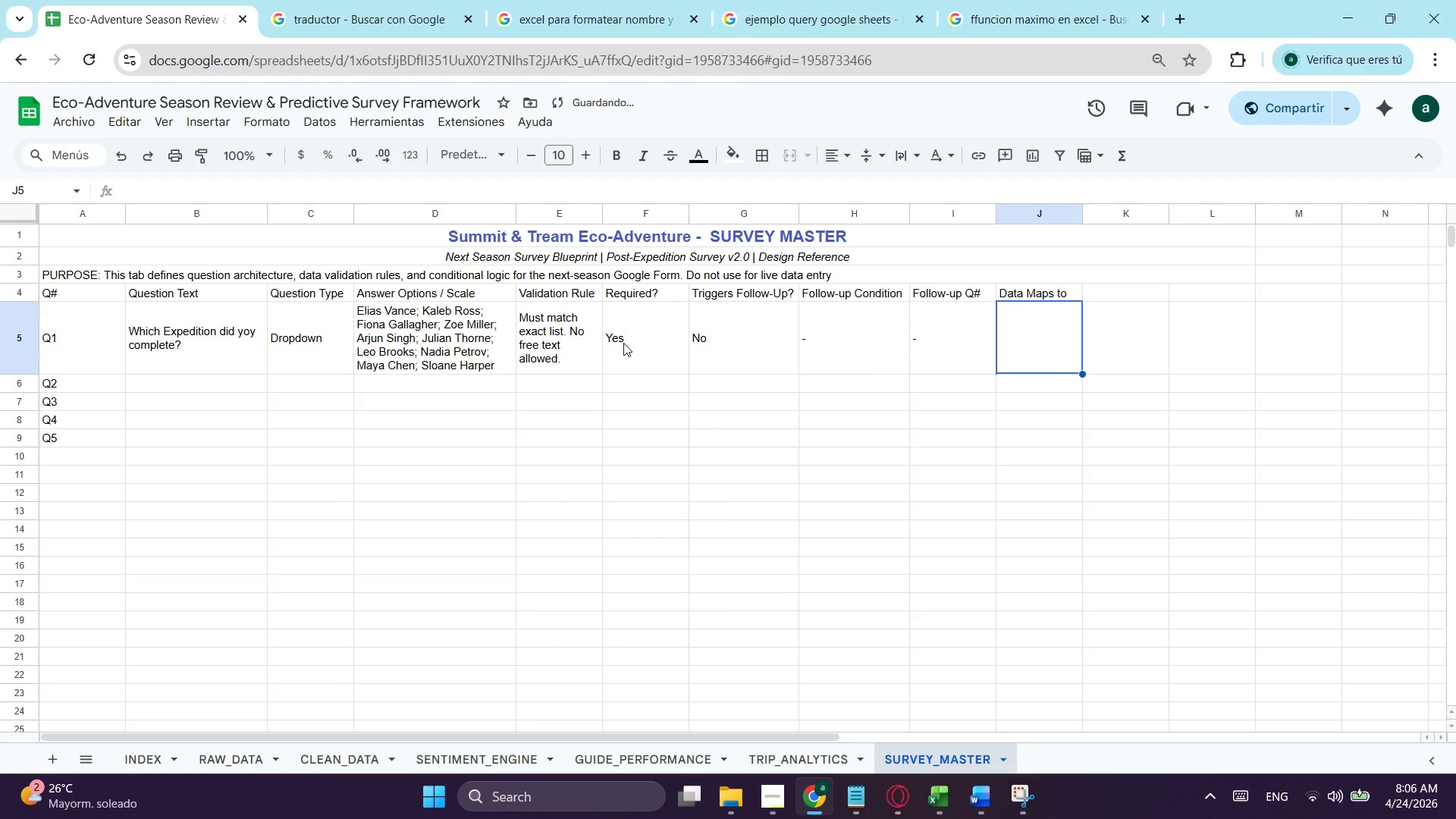 
type(Cle)
key(Backspace)
key(Backspace)
type(LEA)
key(Backspace)
type(AN_DATA: tR)
key(Backspace)
key(Backspace)
type(TR)
key(Backspace)
type(i)
key(Backspace)
type(ti)
key(Backspace)
key(Backspace)
type(rio)
key(Backspace)
type(p Name)
 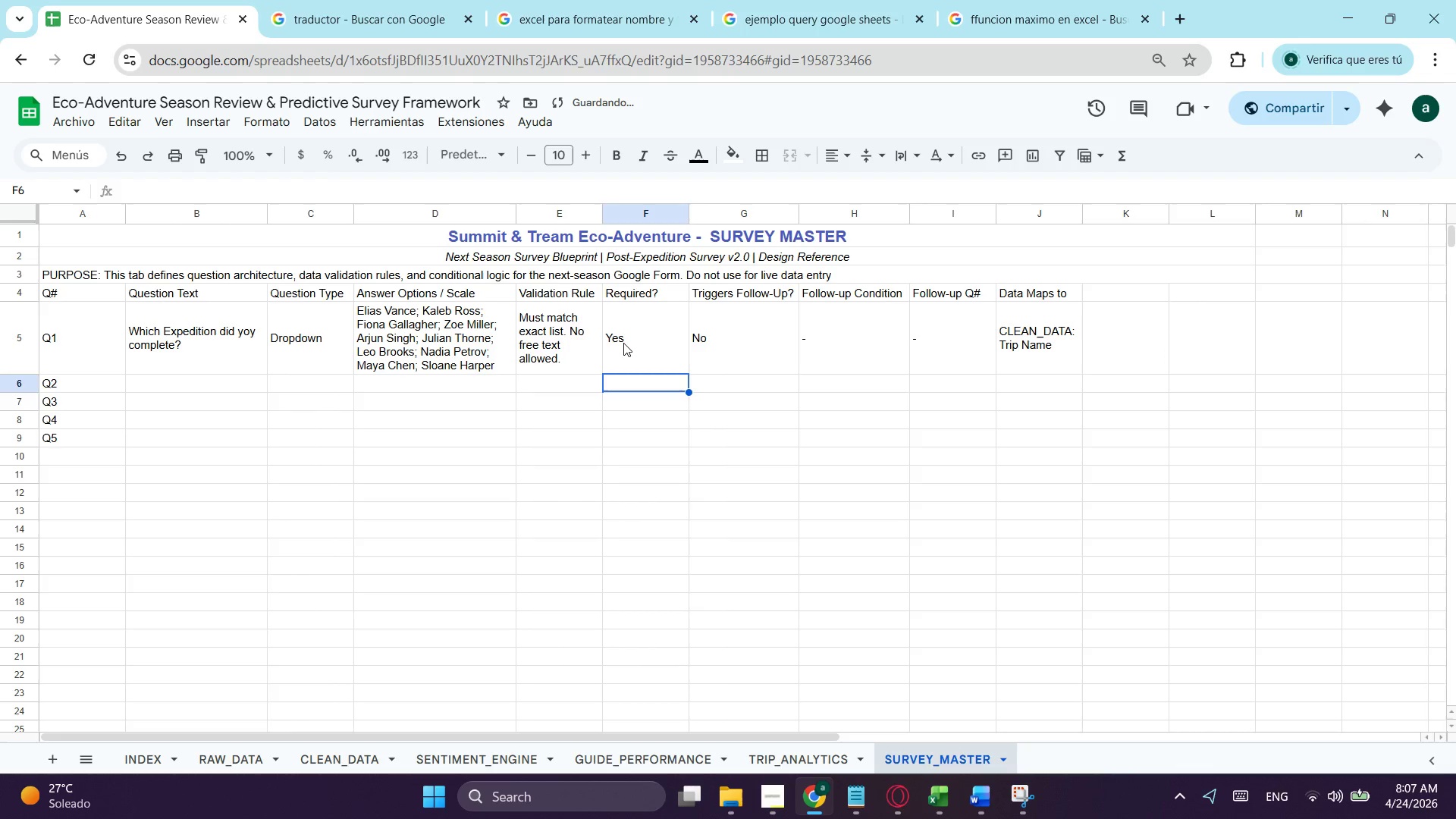 
 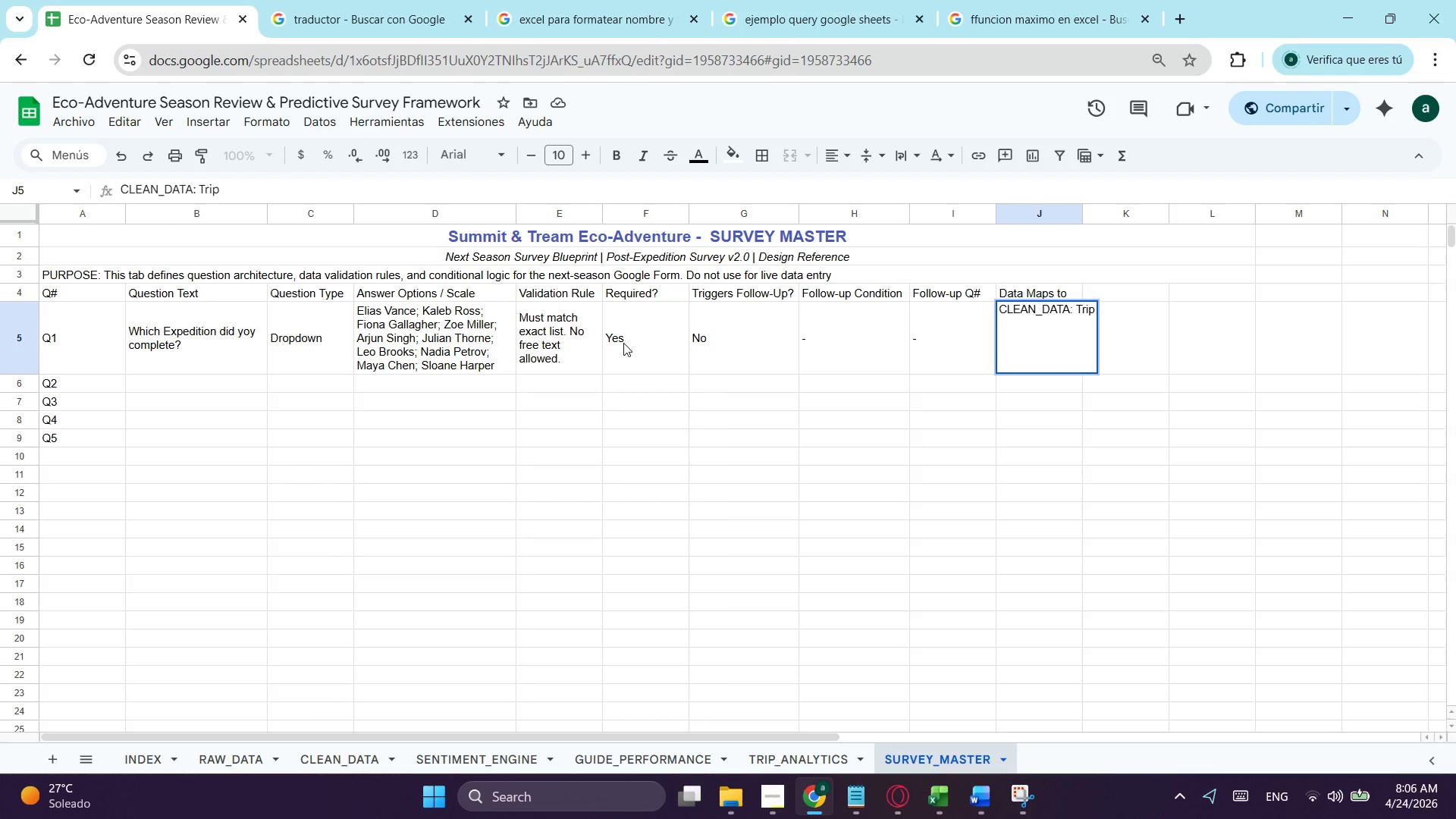 
key(Enter)
 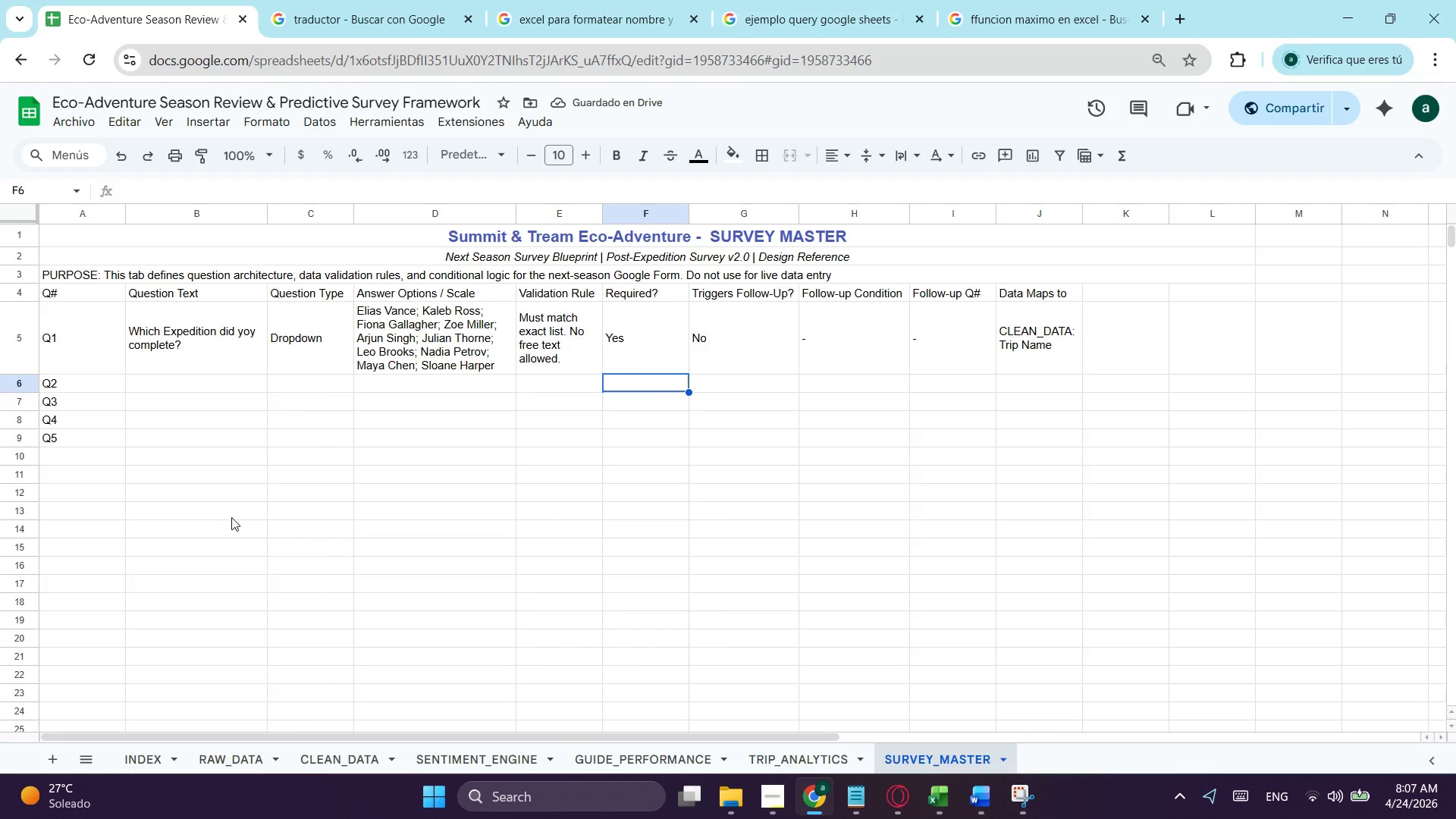 
left_click([179, 380])
 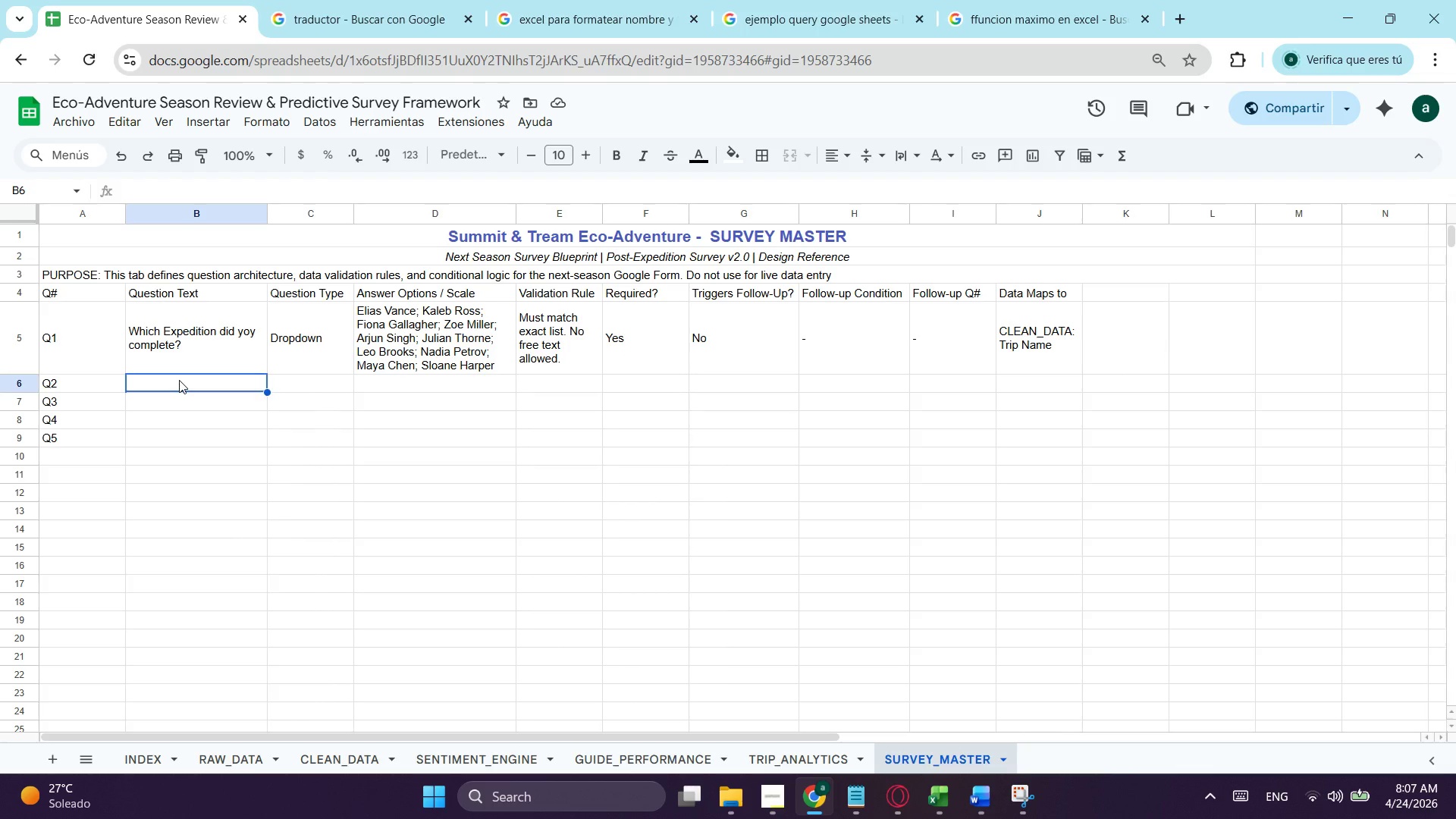 
wait(8.44)
 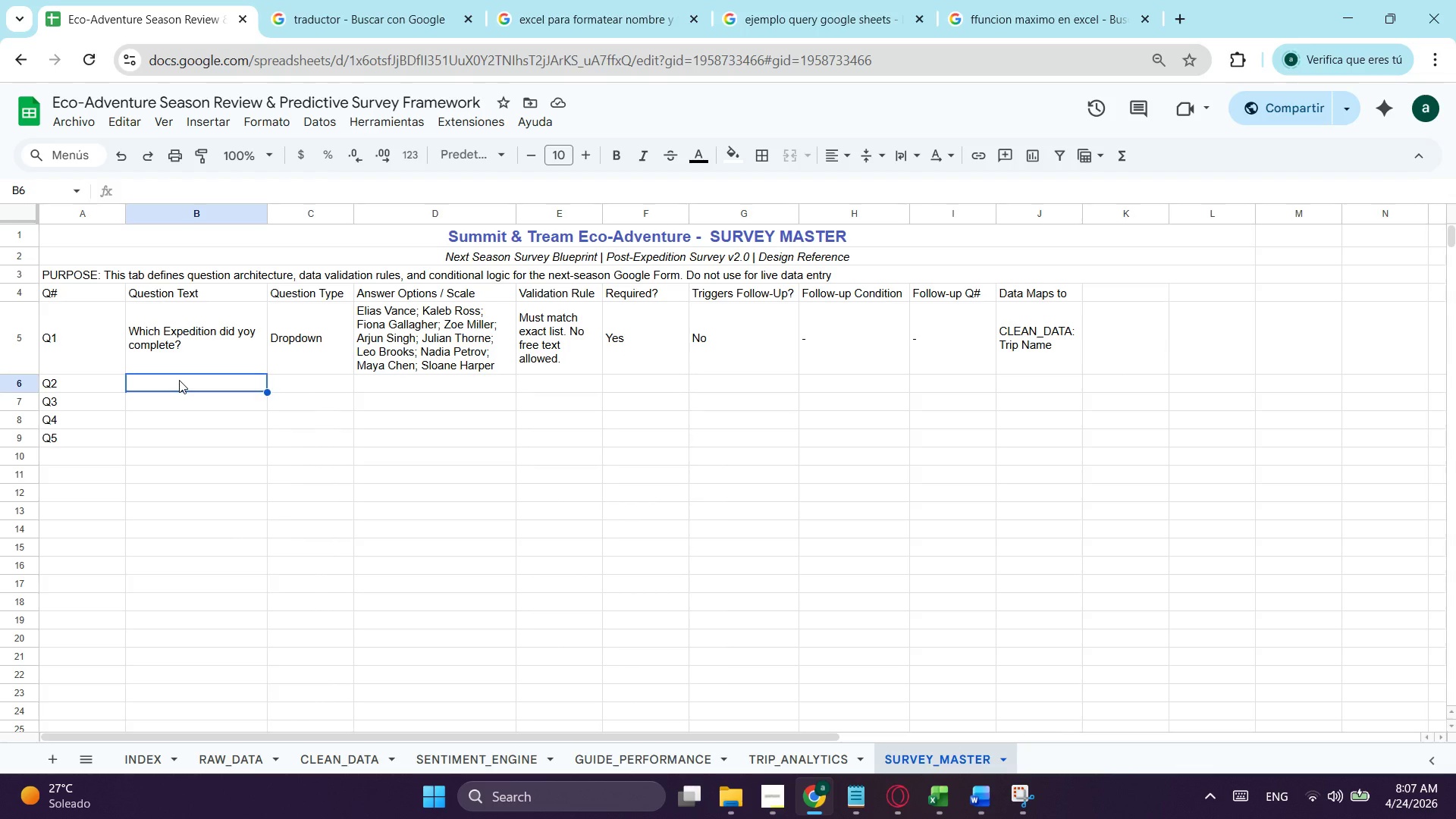 
type(Who ws your E)
key(Backspace)
type(expedition guide?)
key(Tab)
 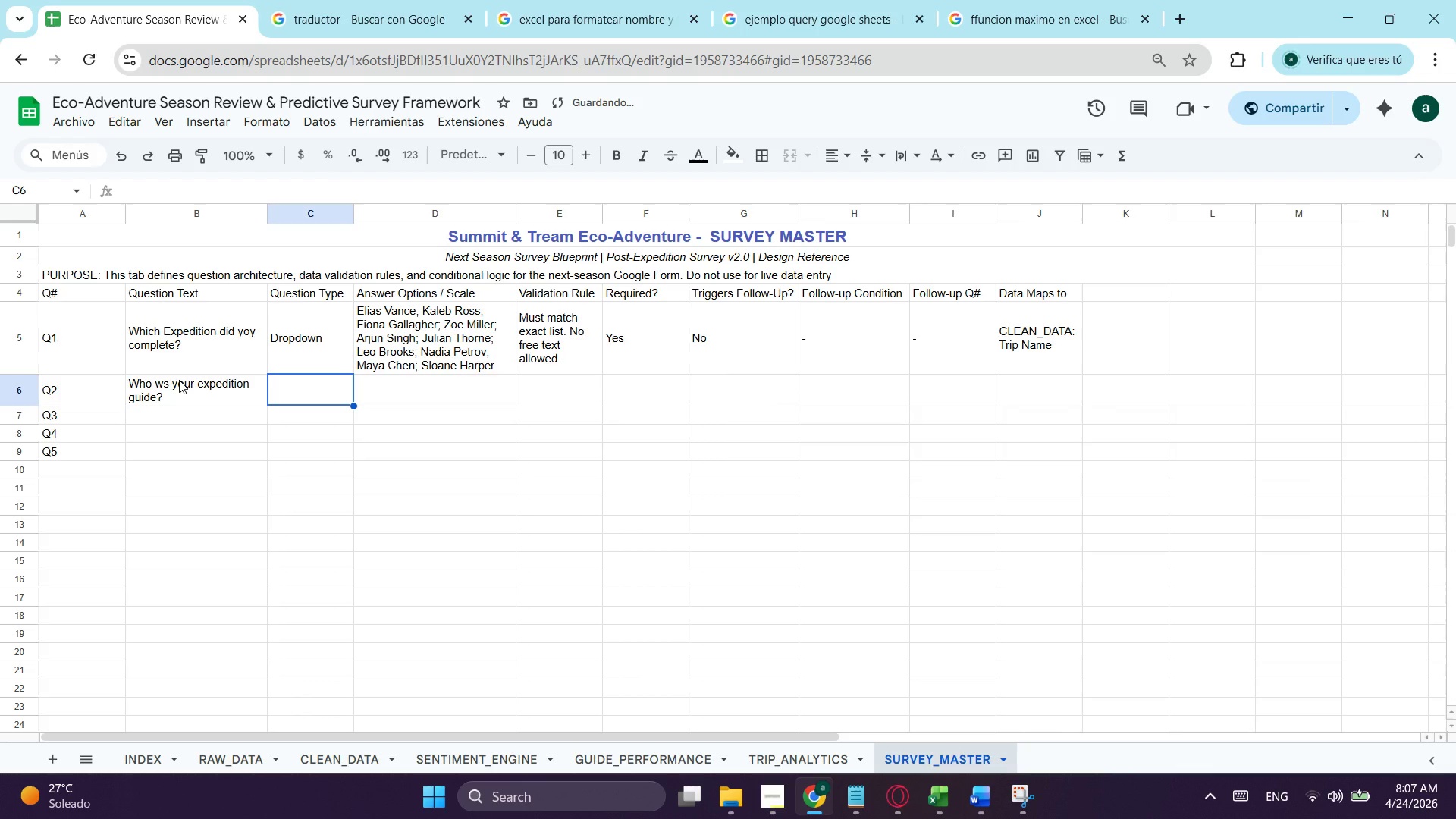 
left_click([290, 336])
 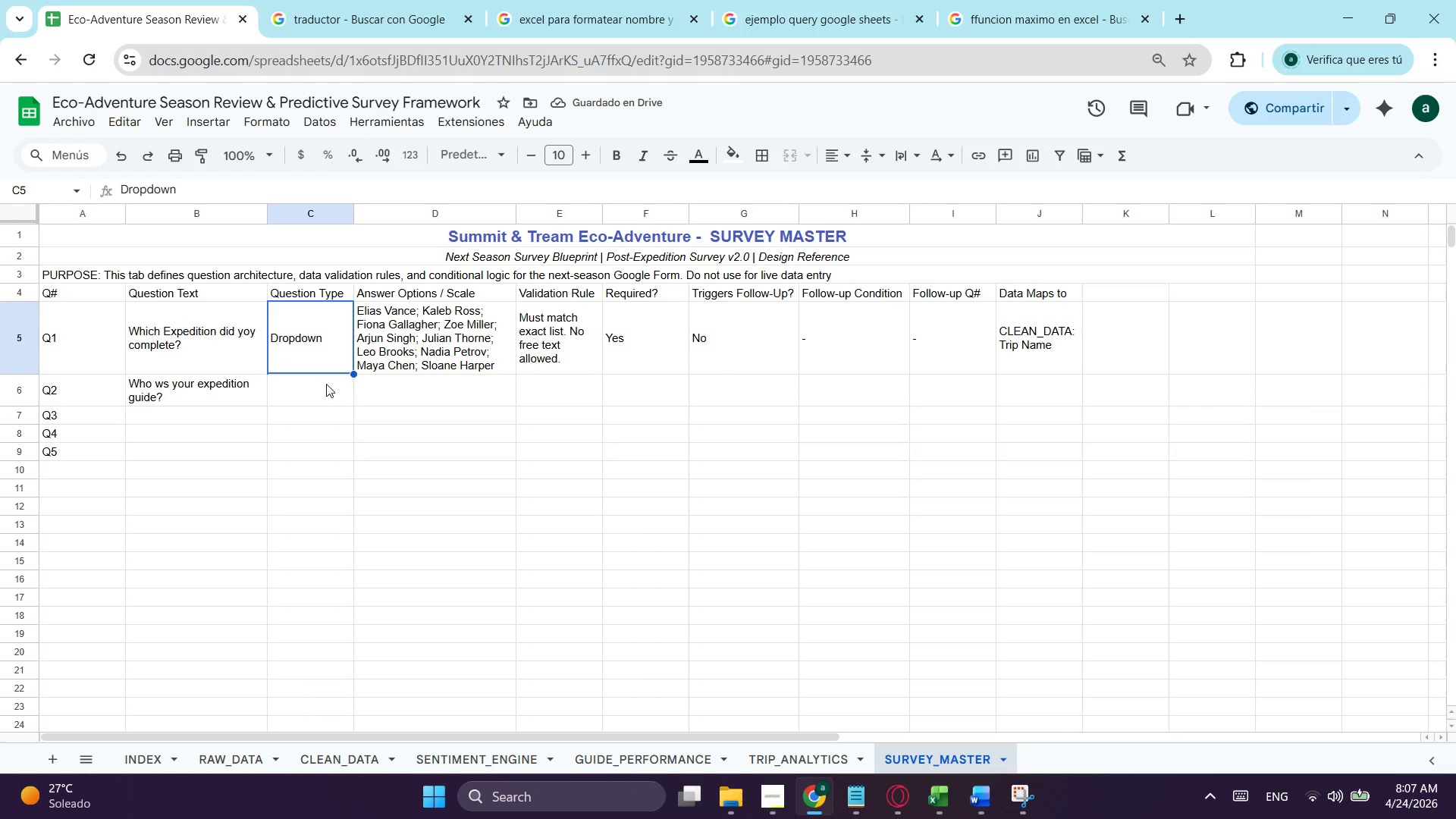 
key(Control+C)
 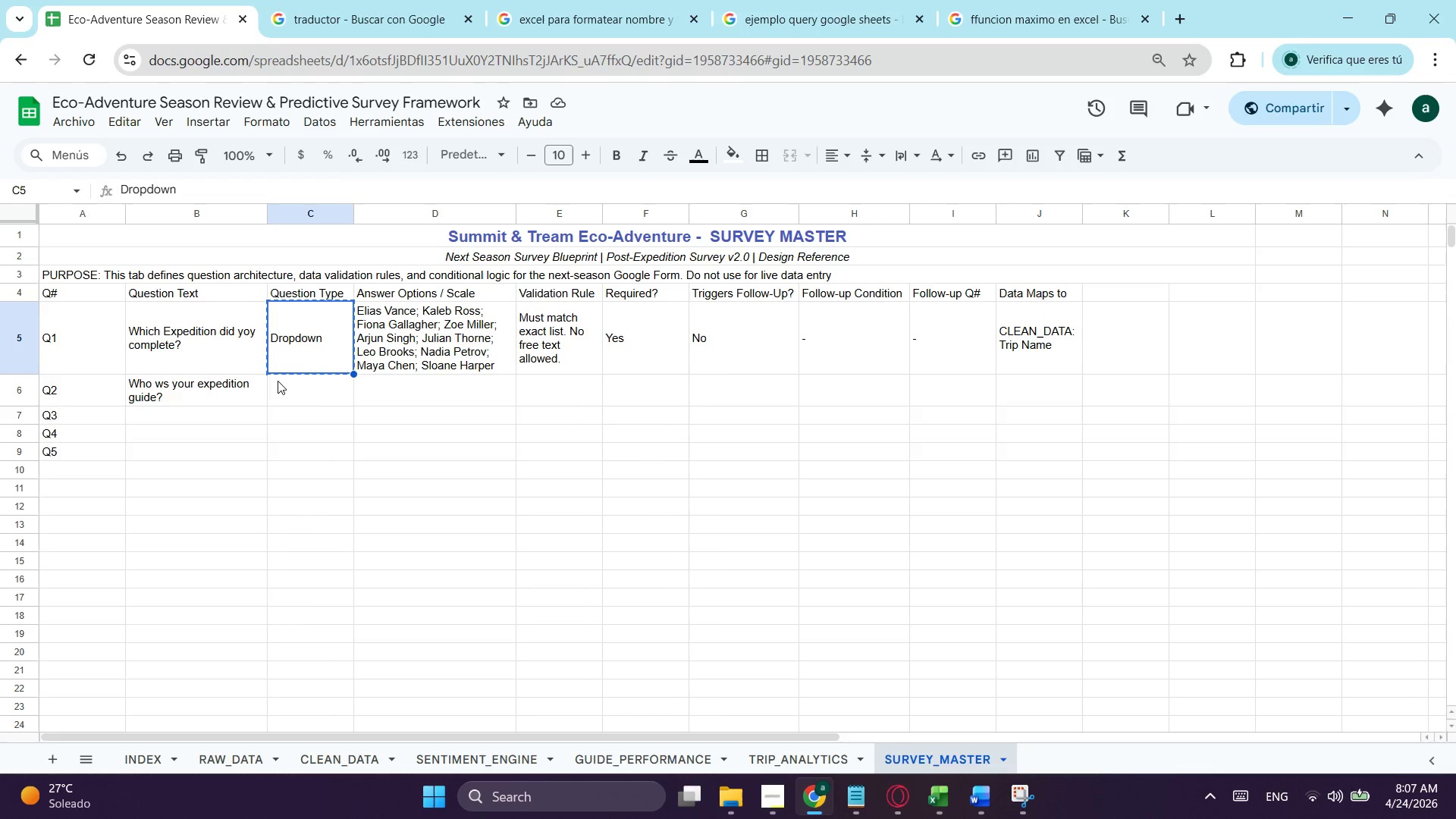 
left_click([315, 384])
 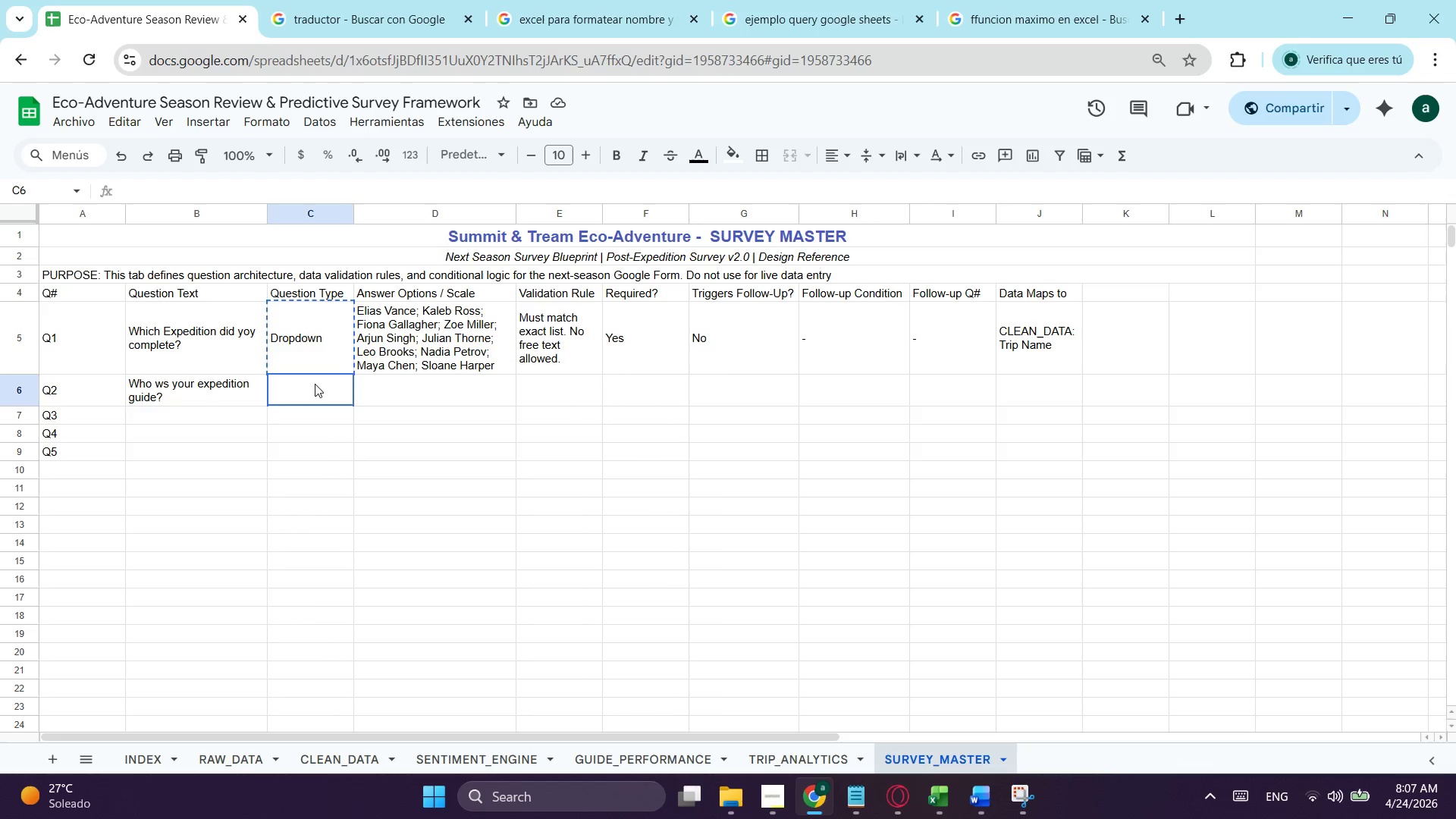 
key(Control+ControlLeft)
 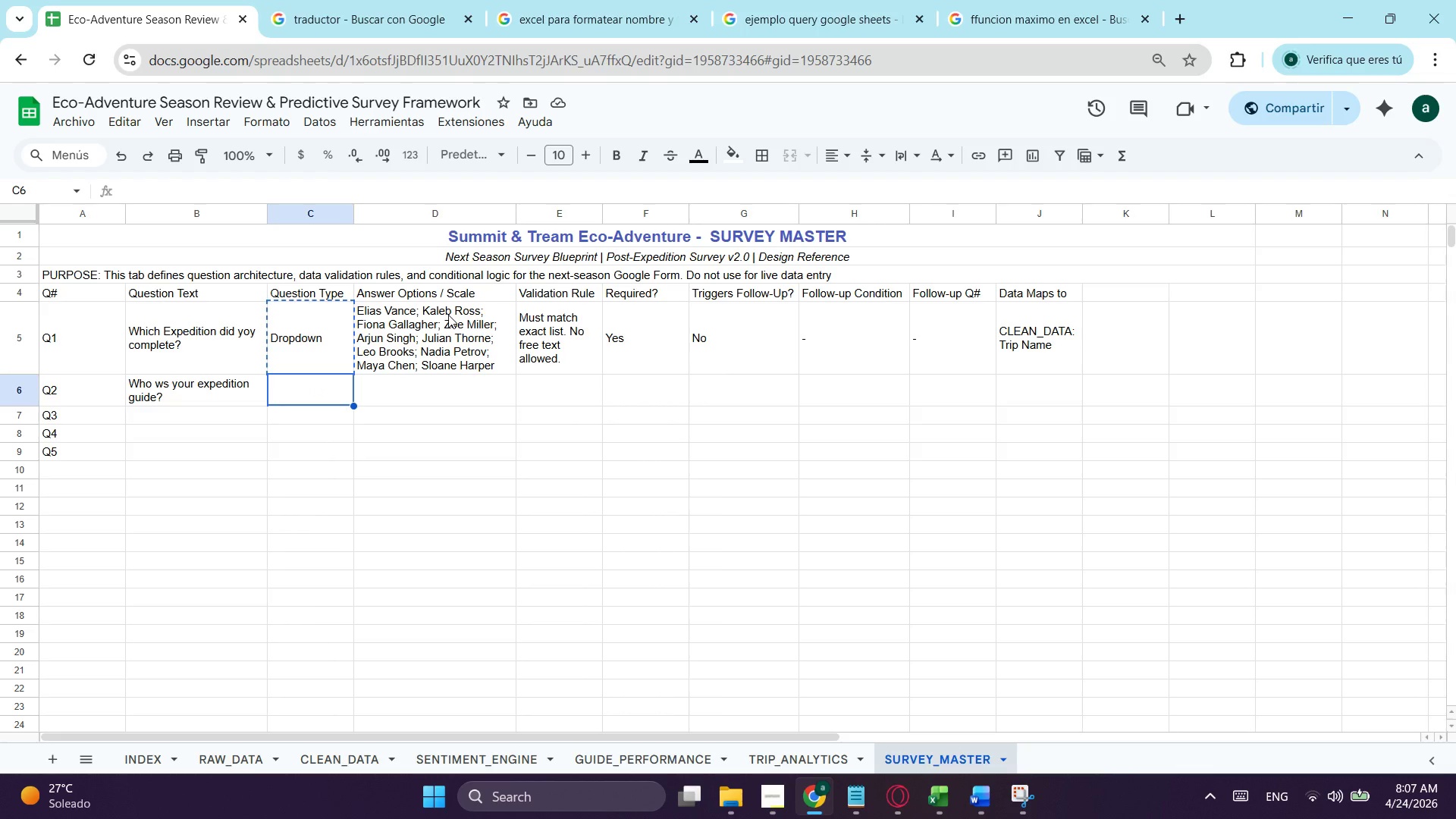 
key(Control+ControlLeft)
 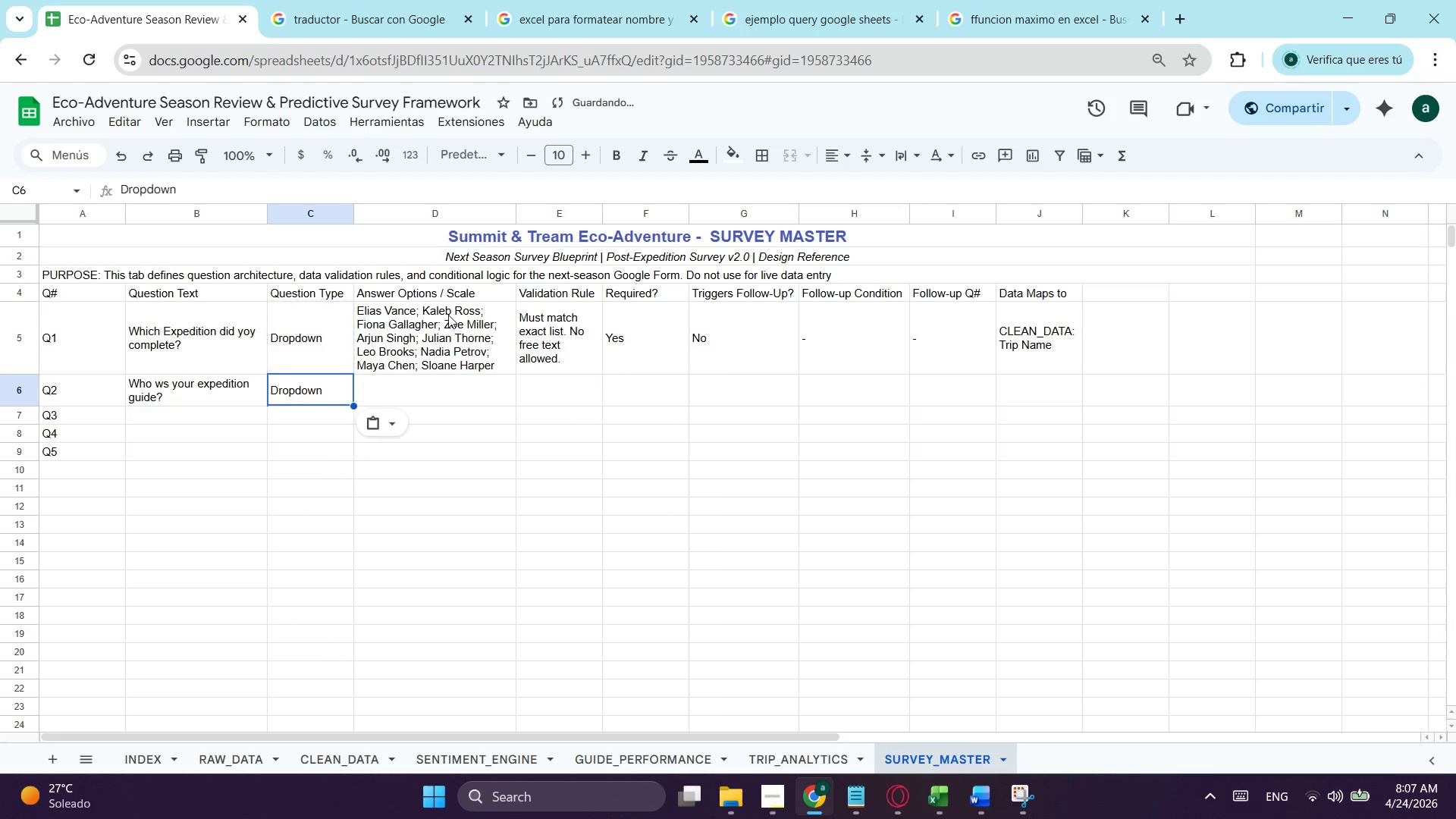 
key(Control+V)
 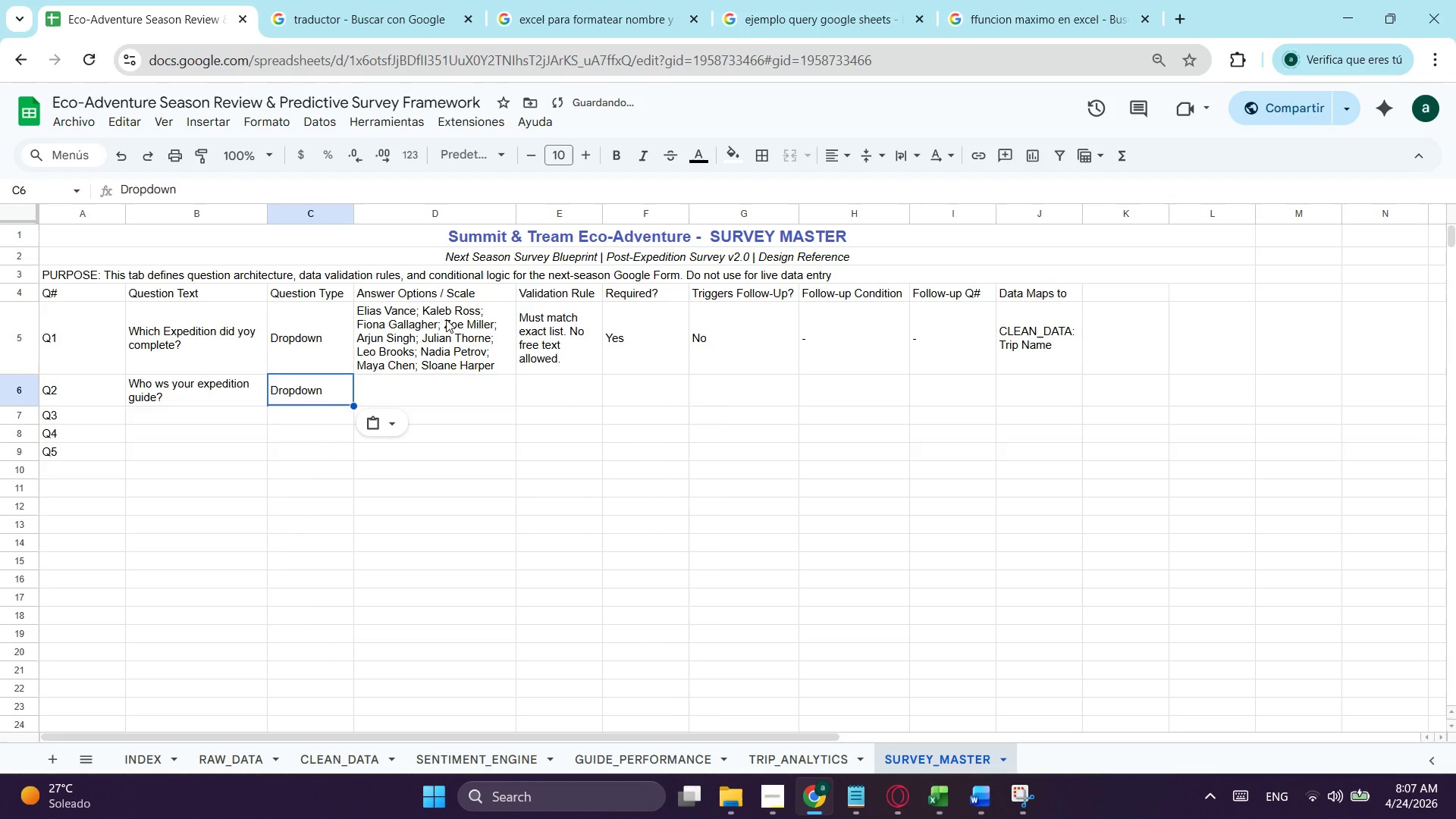 
left_click([446, 319])
 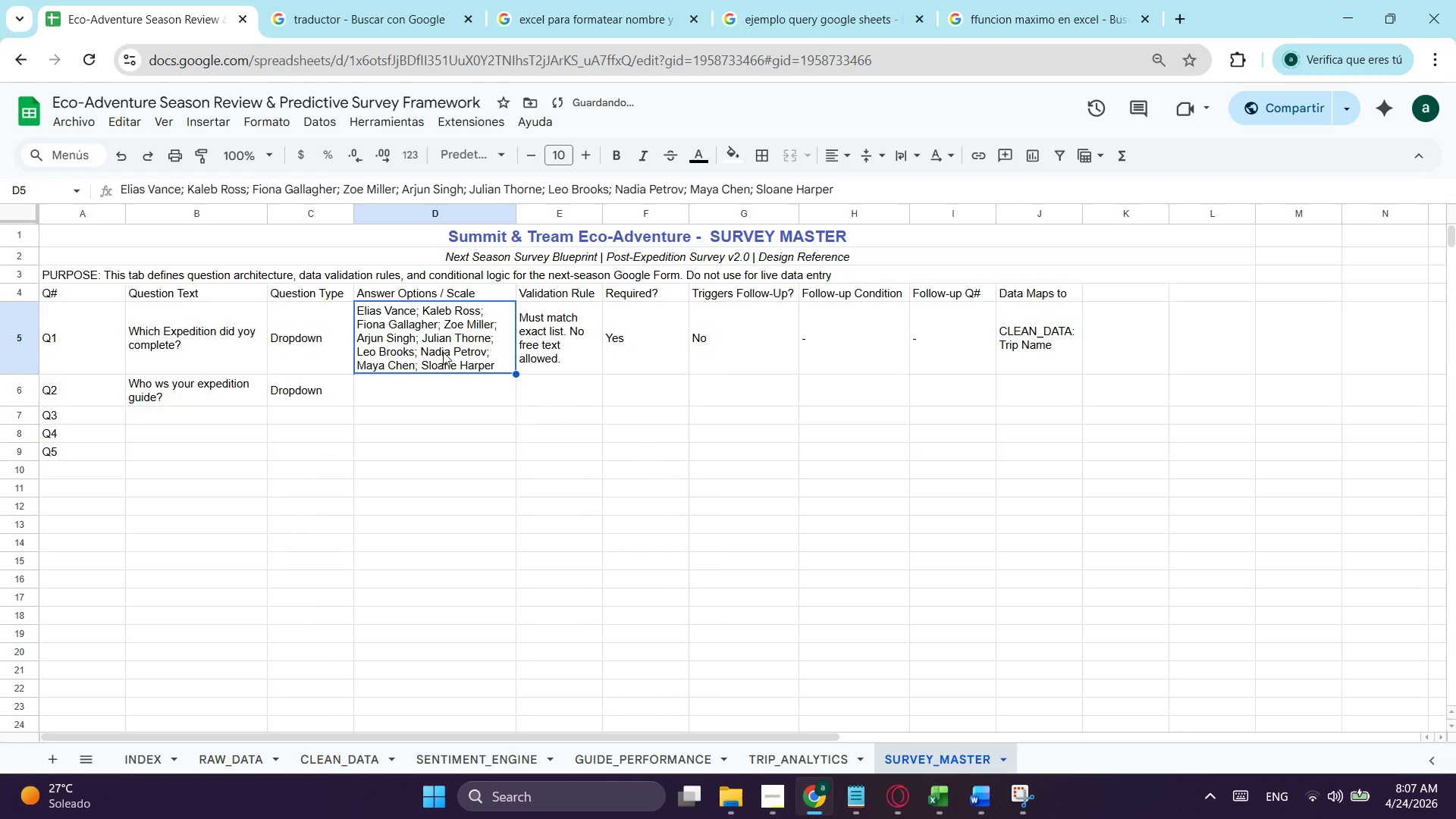 
key(Control+X)
 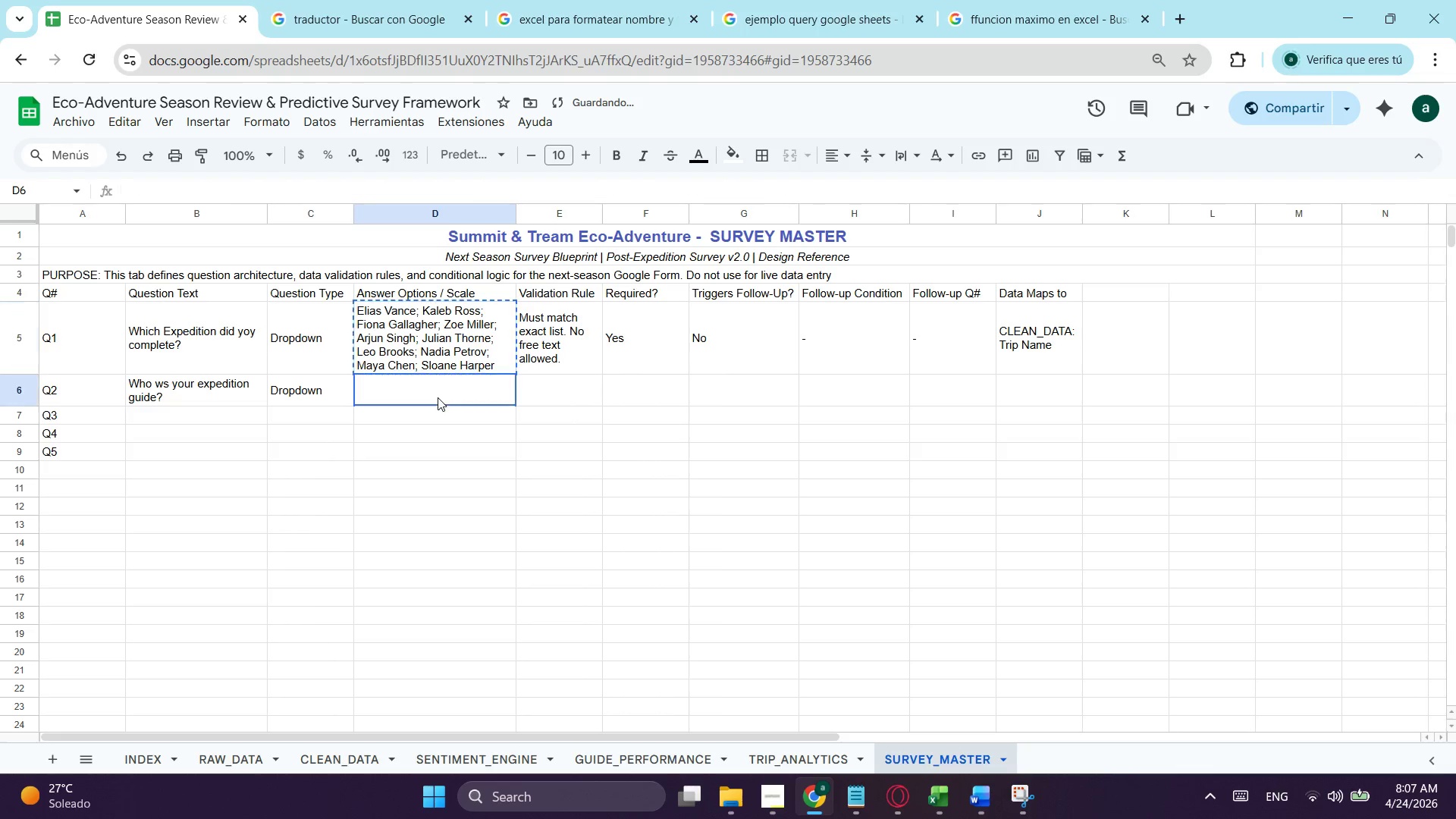 
left_click([438, 397])
 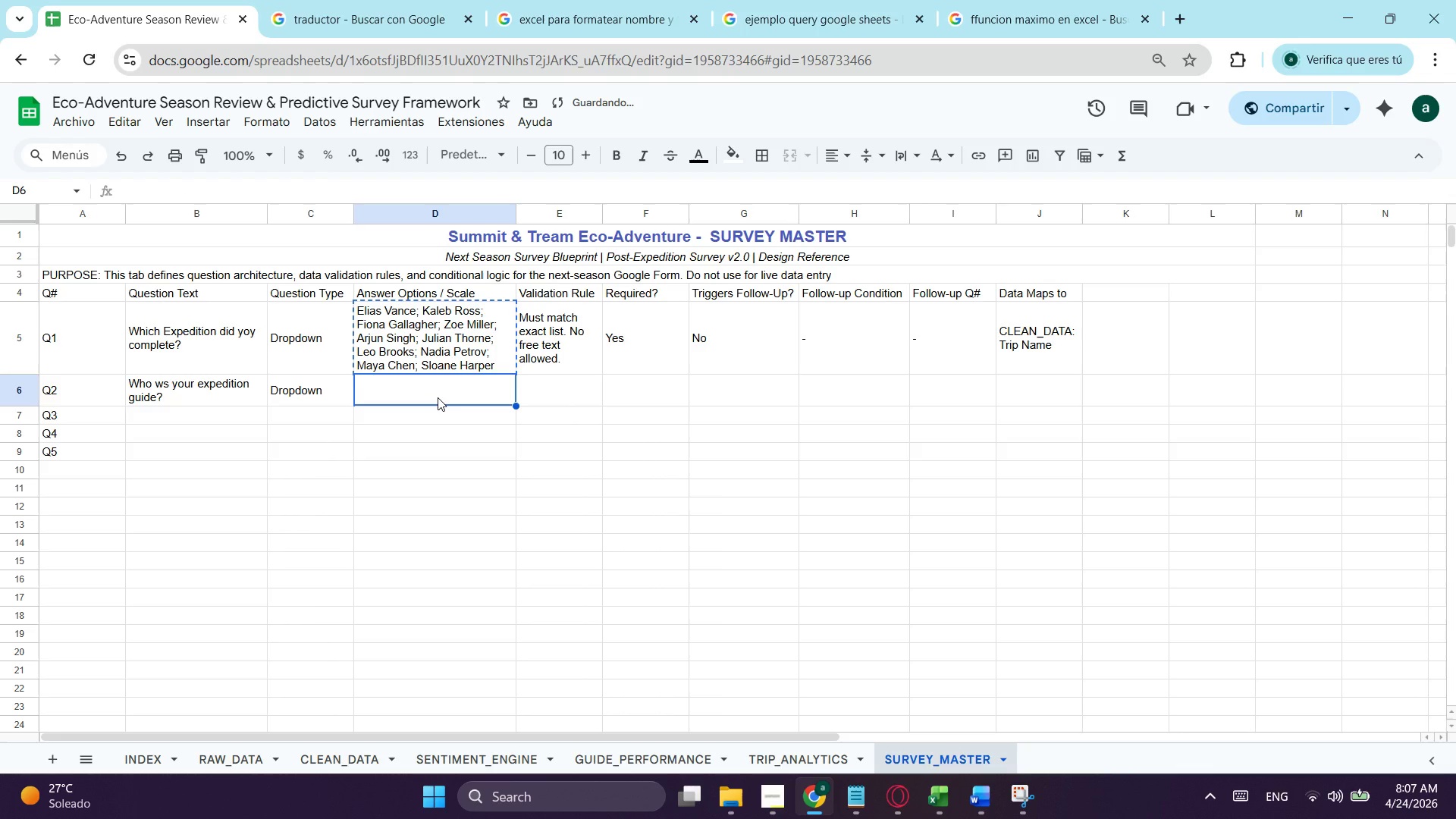 
key(Control+V)
 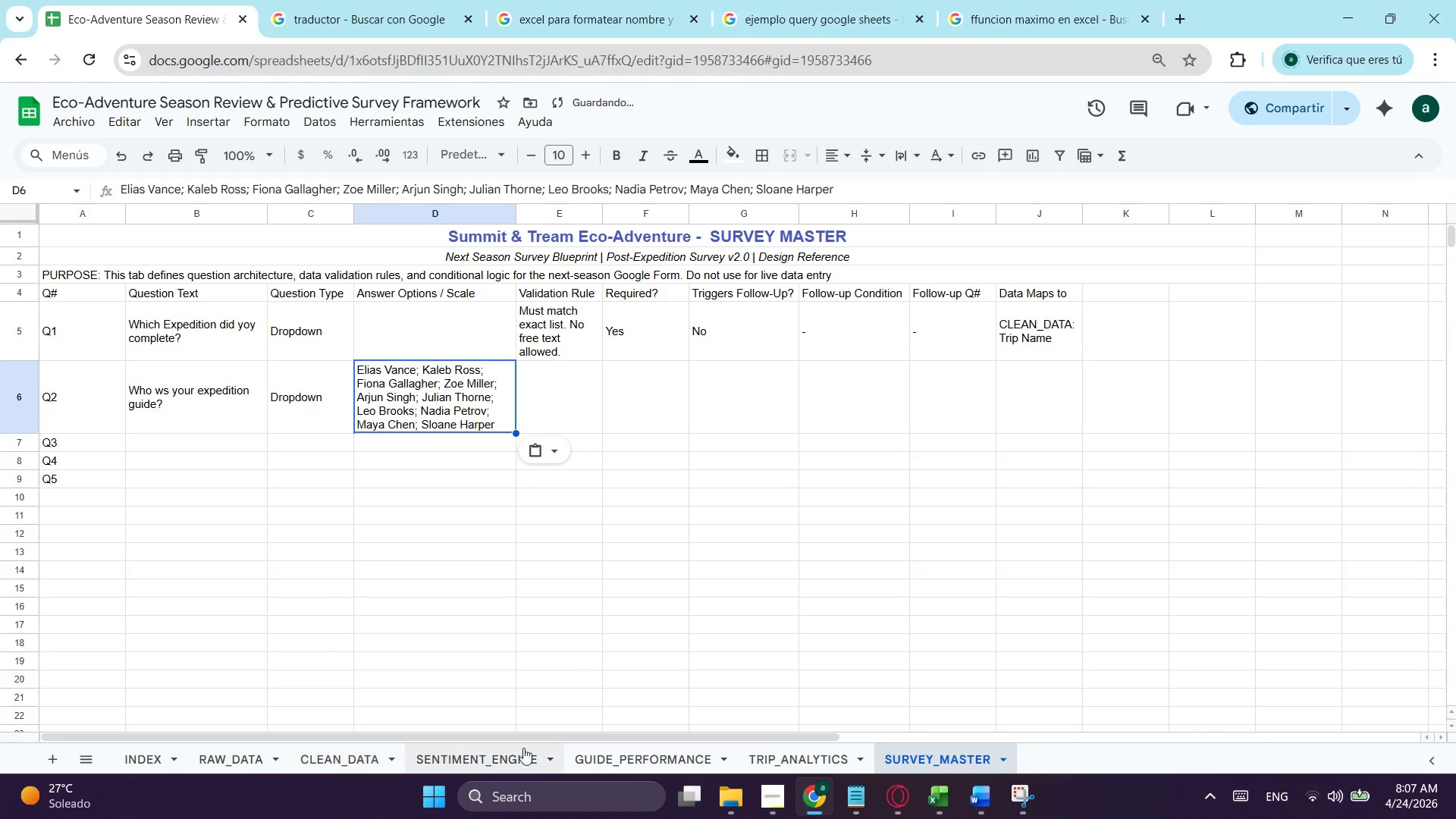 
left_click([543, 755])
 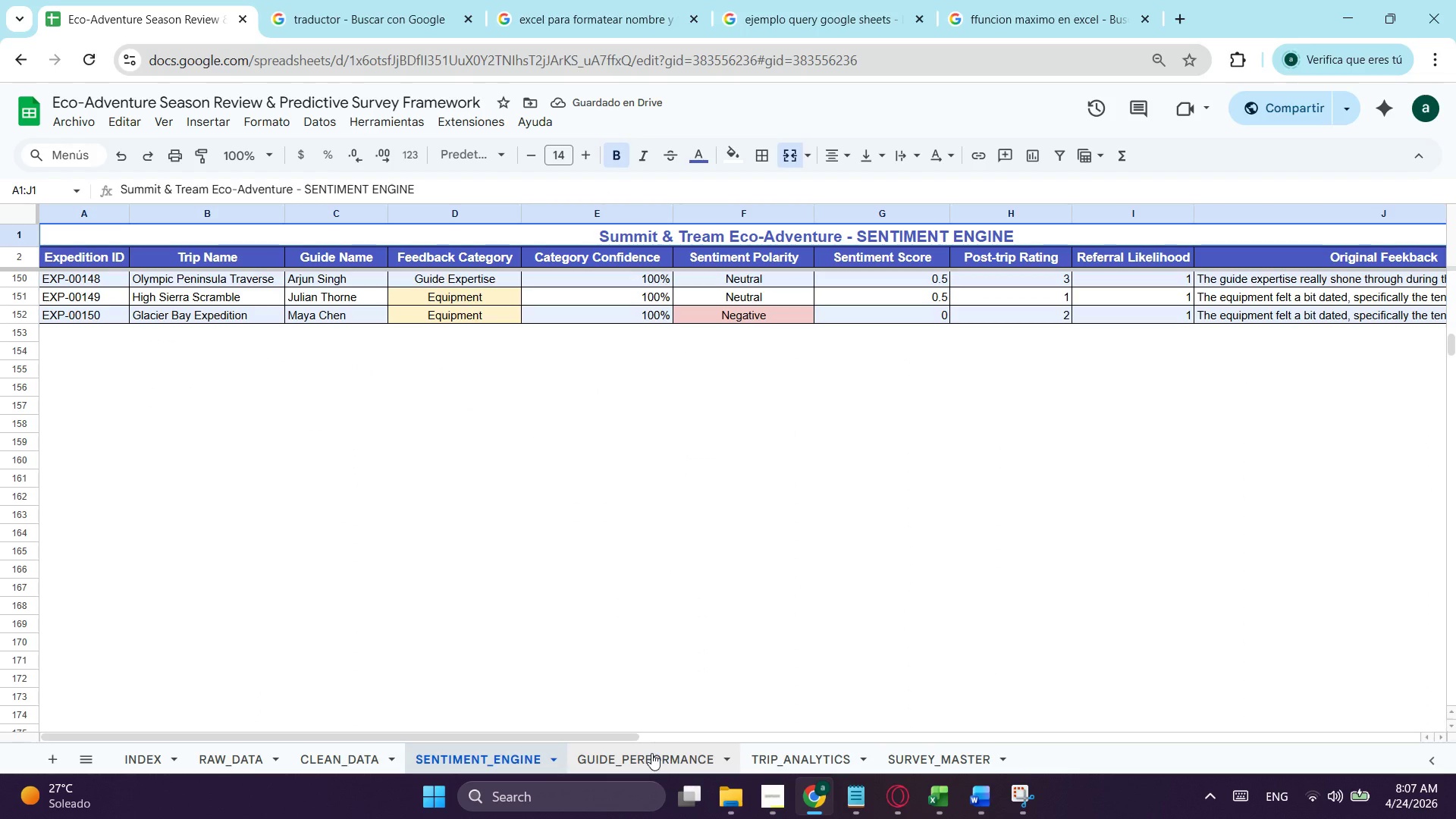 
left_click([651, 753])
 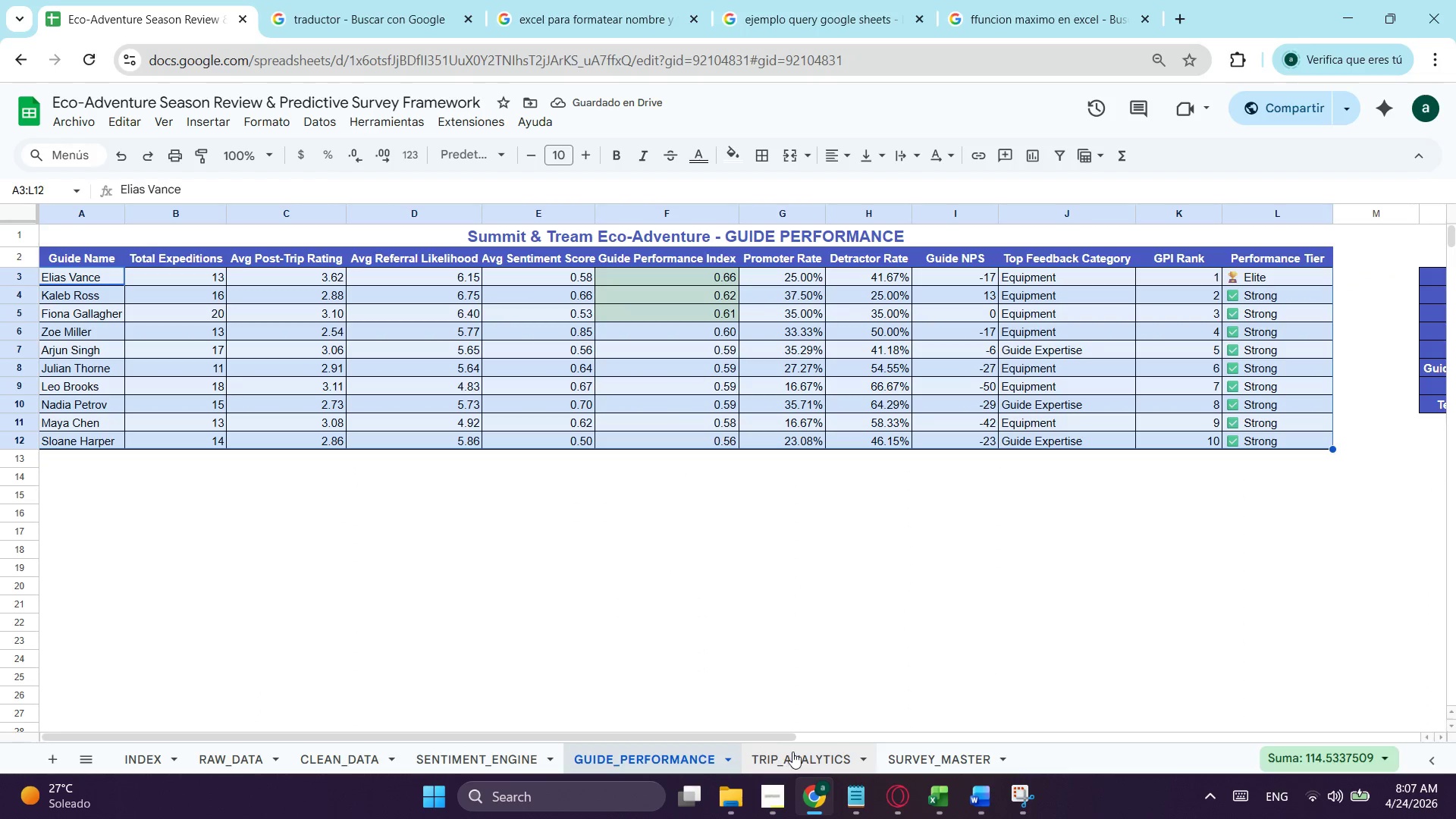 
left_click([792, 752])
 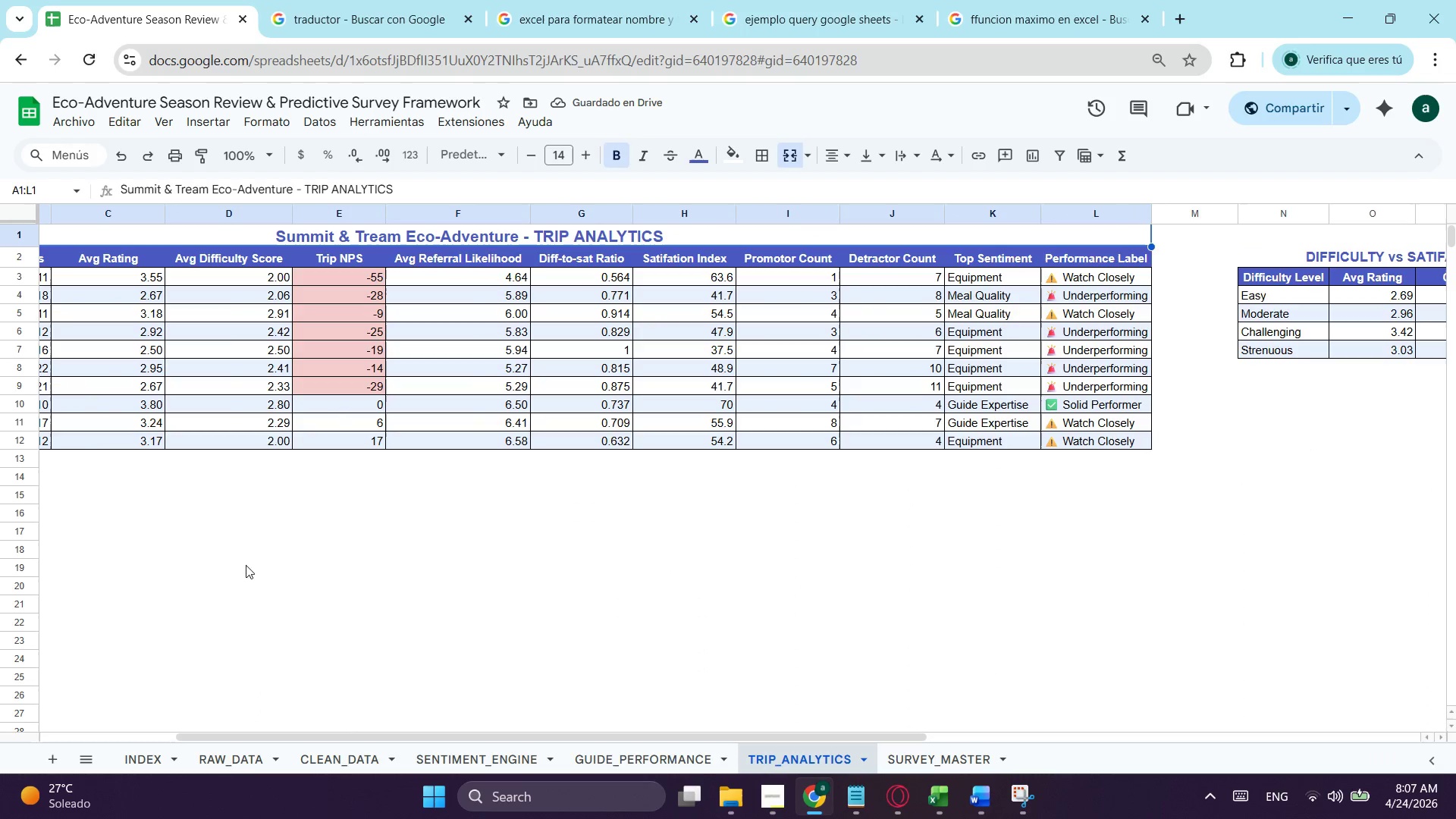 
scroll: coordinate [202, 551], scroll_direction: up, amount: 5.0
 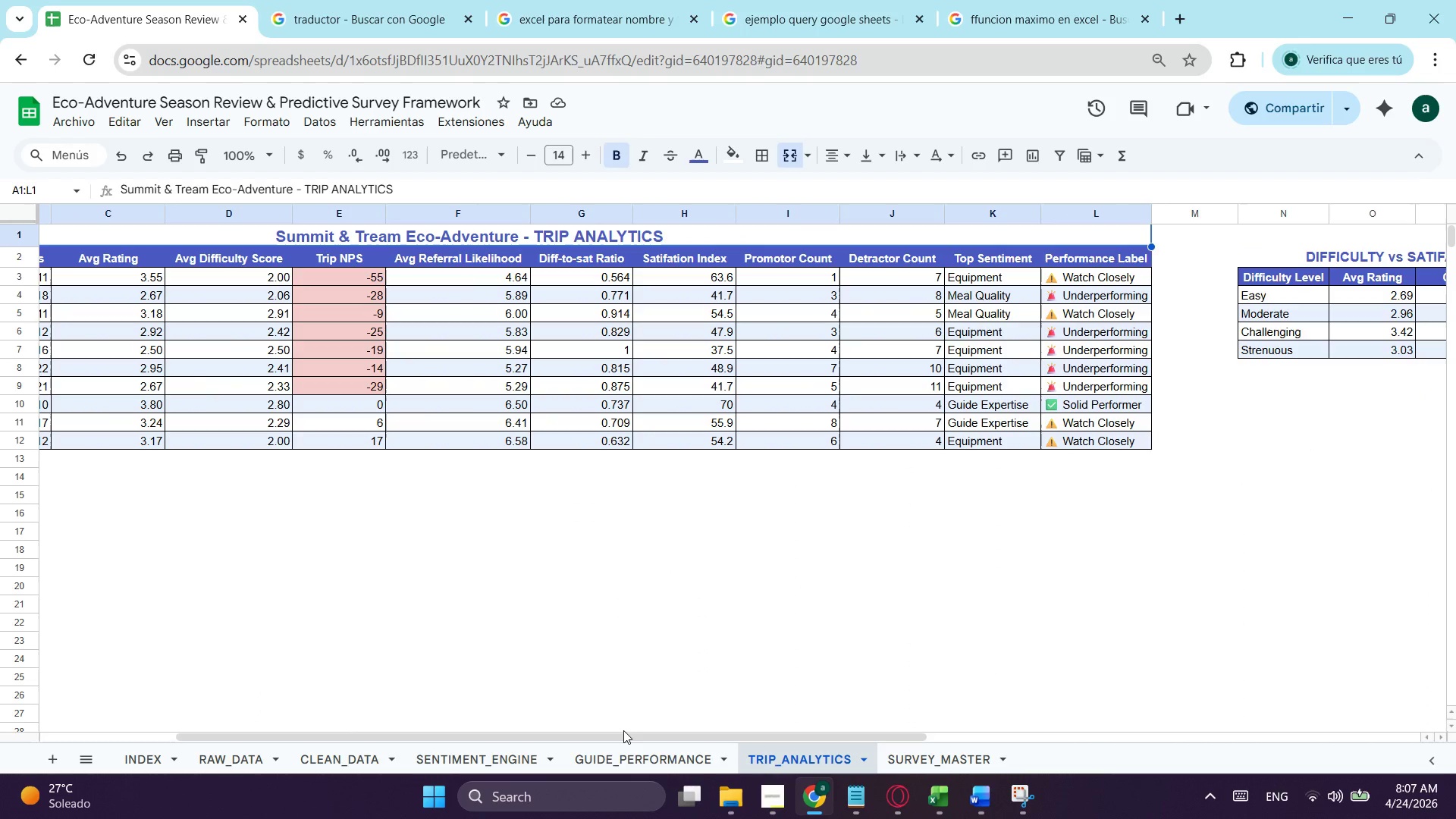 
left_click_drag(start_coordinate=[623, 730], to_coordinate=[610, 739])
 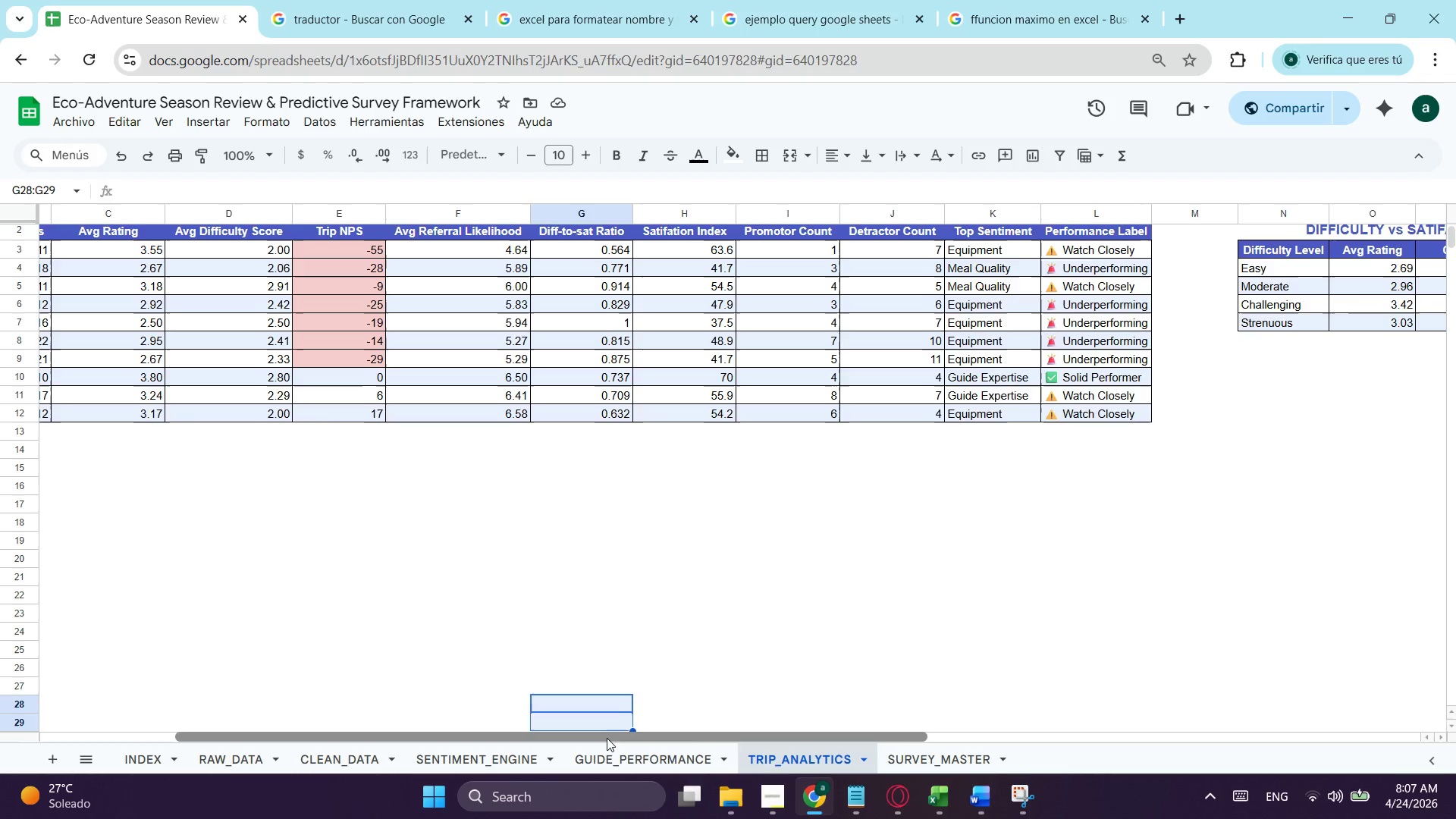 
left_click_drag(start_coordinate=[607, 738], to_coordinate=[0, 736])
 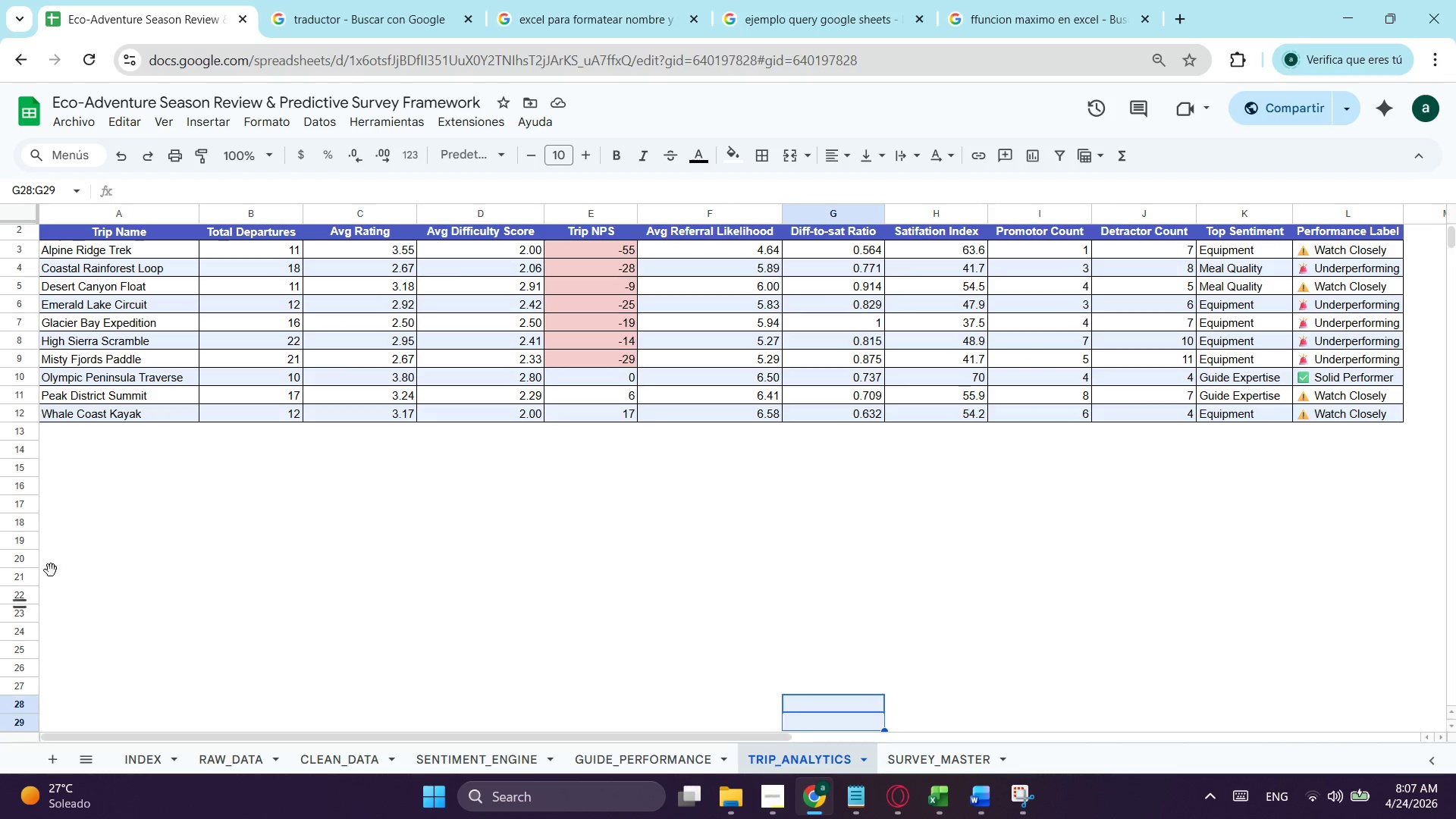 
scroll: coordinate [202, 434], scroll_direction: up, amount: 3.0
 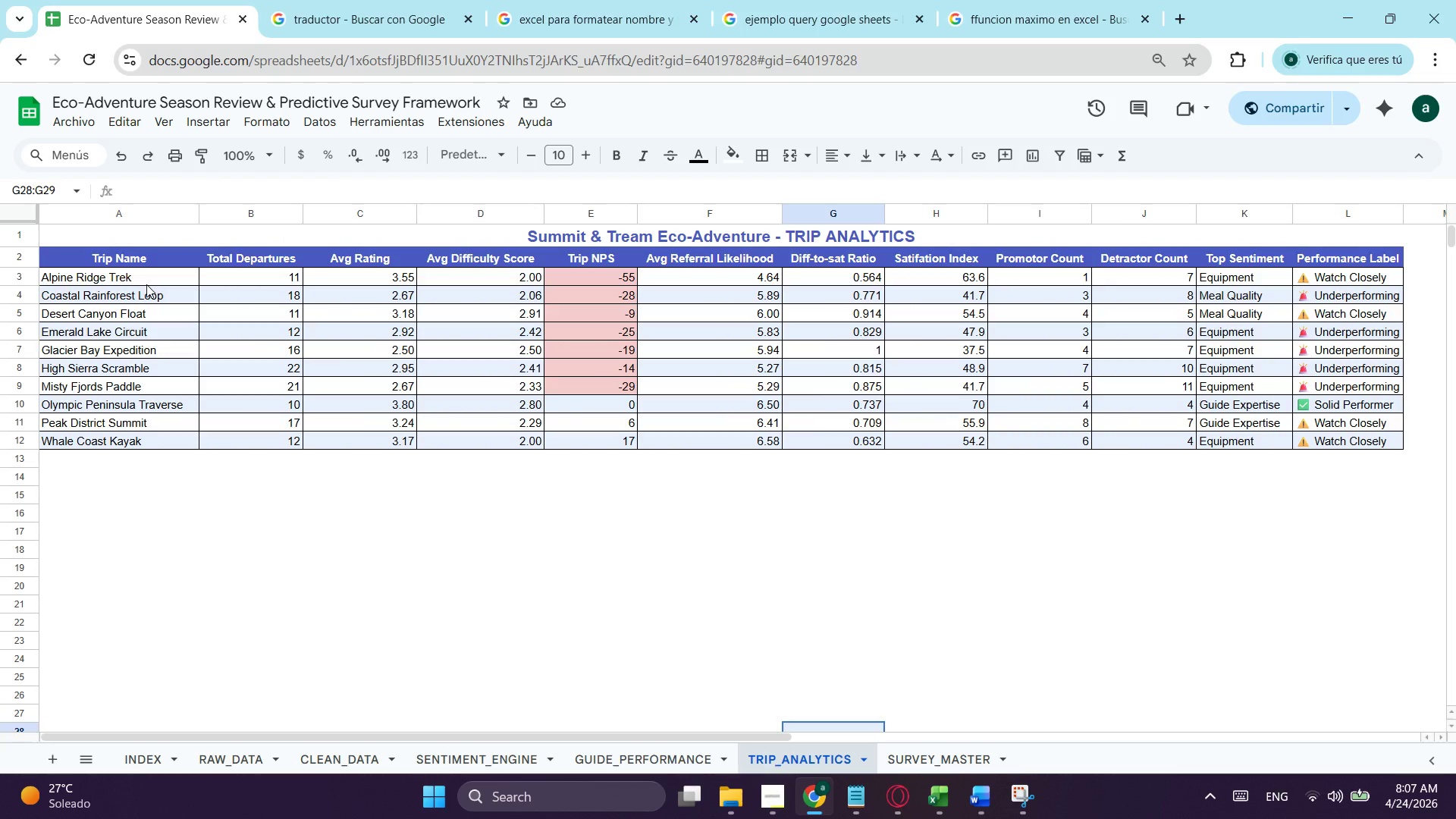 
left_click_drag(start_coordinate=[146, 284], to_coordinate=[153, 444])
 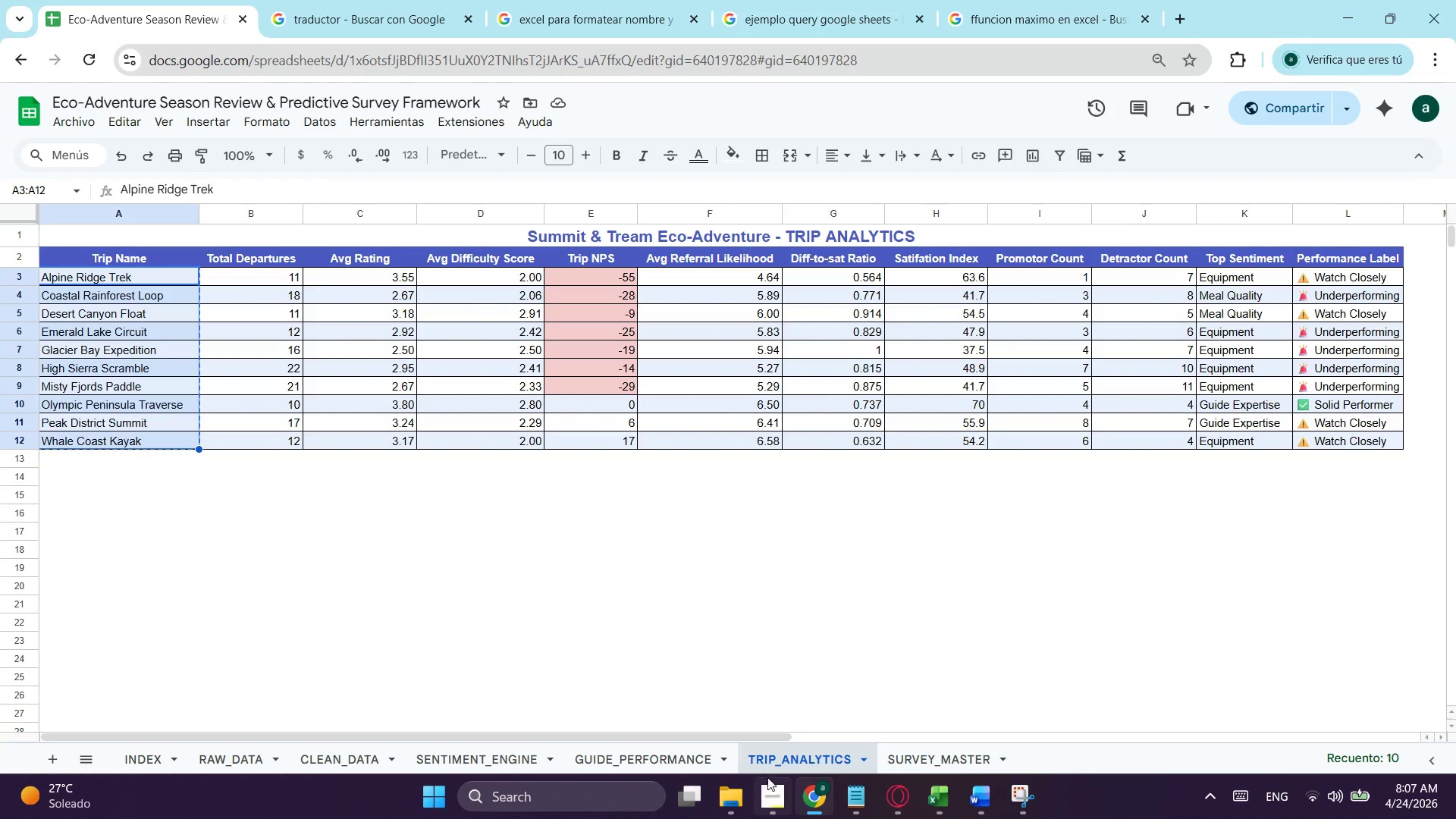 
key(Control+ControlLeft)
 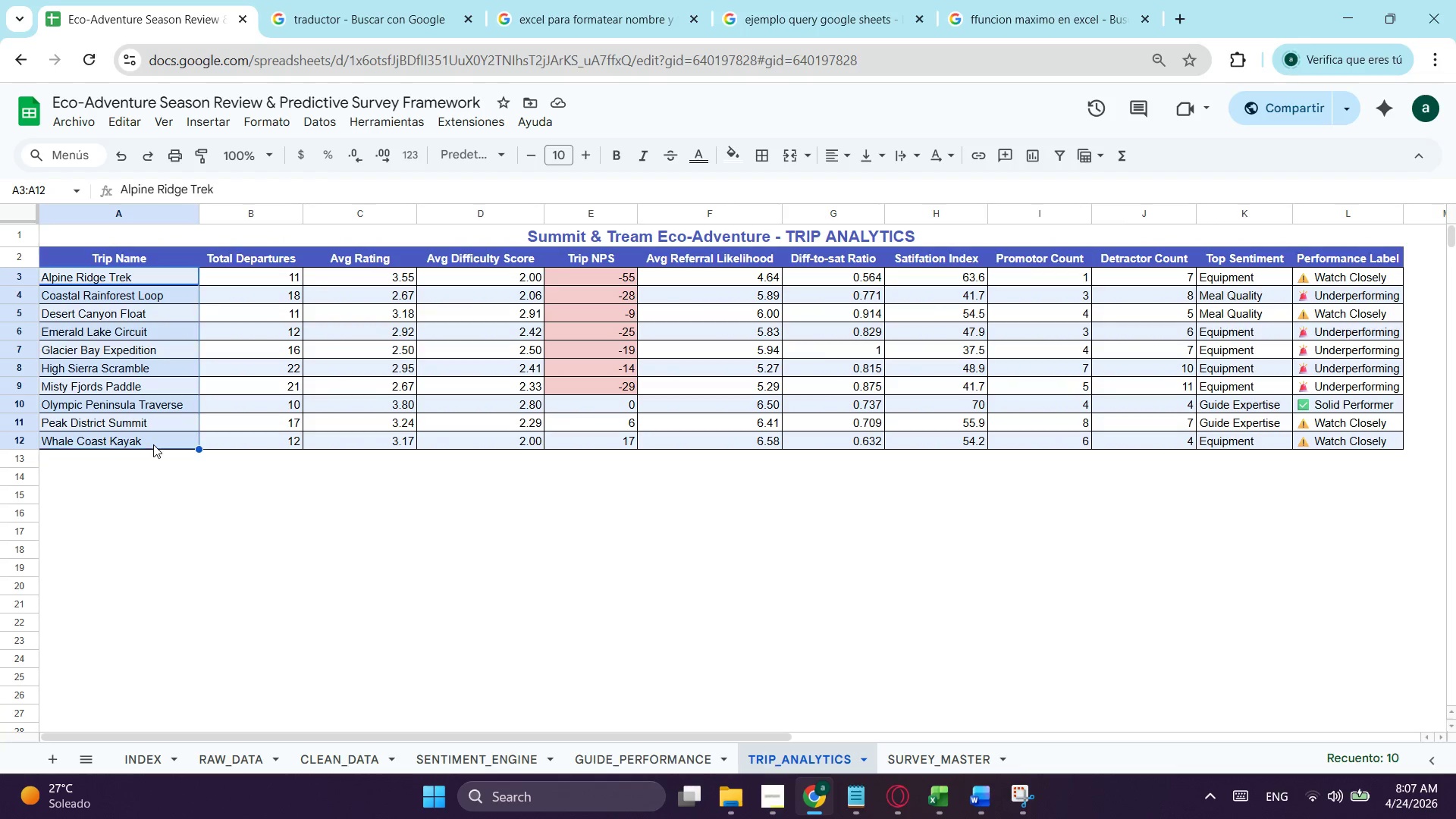 
key(Control+C)
 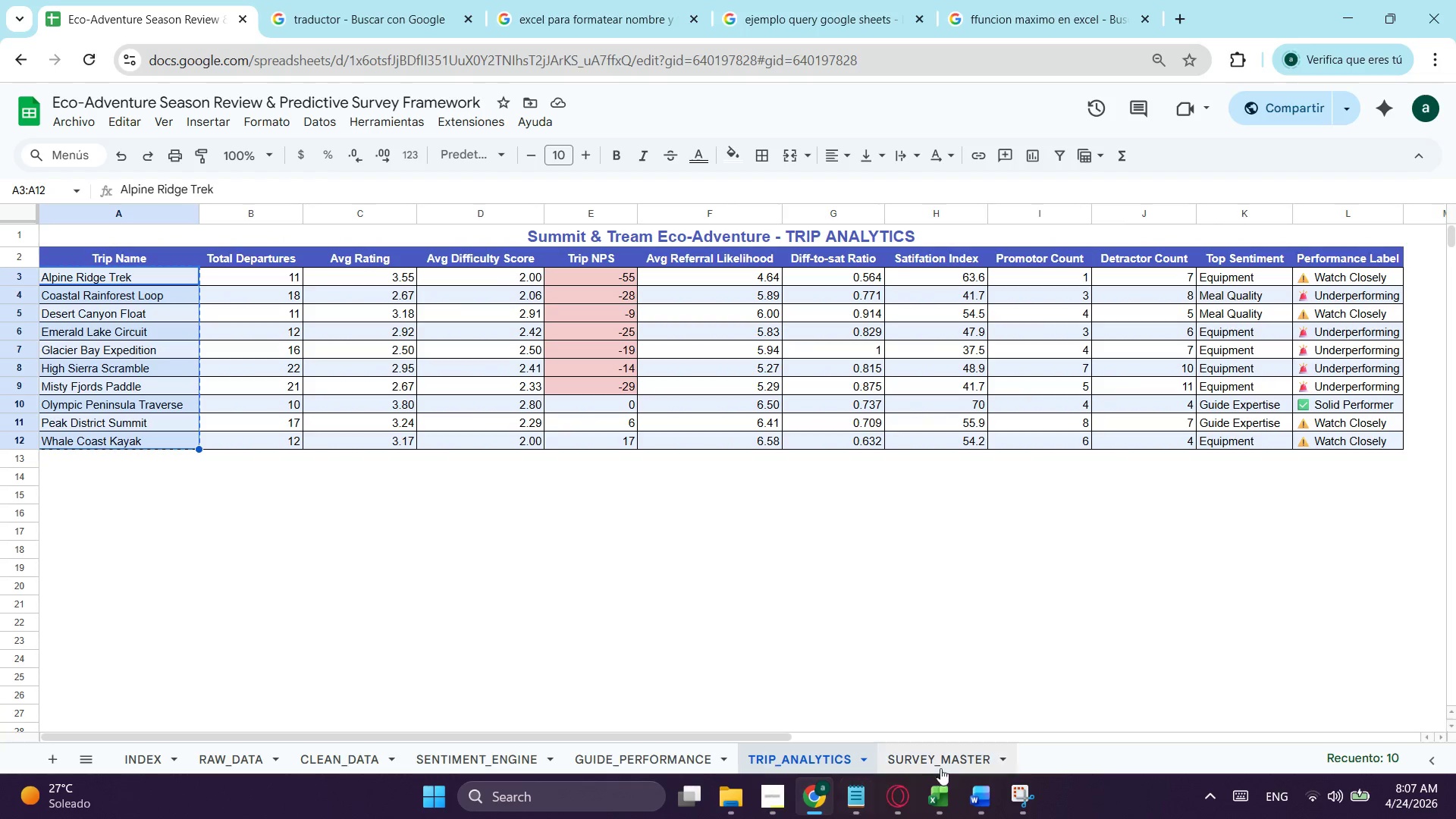 
left_click([946, 764])
 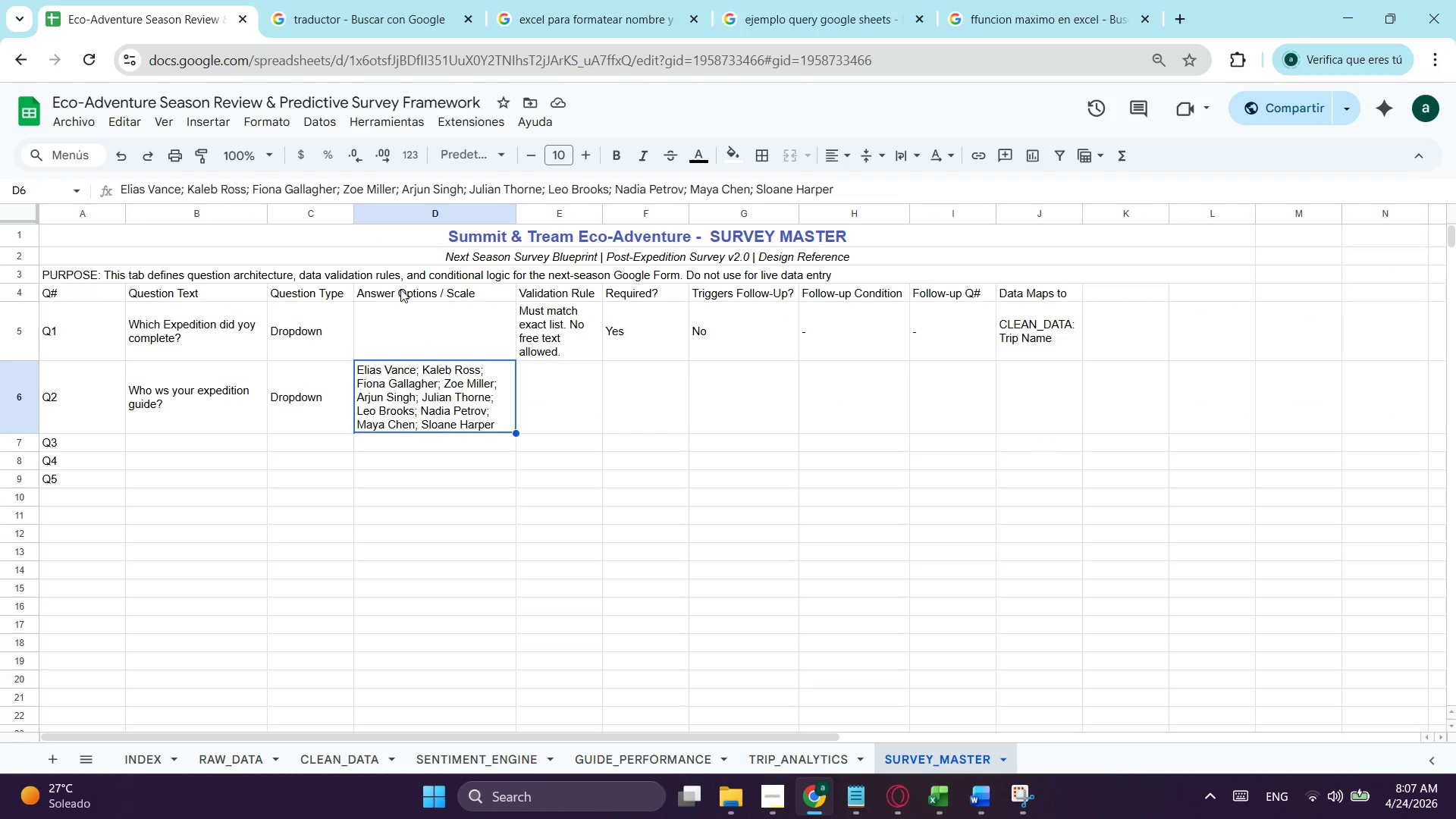 
left_click([423, 312])
 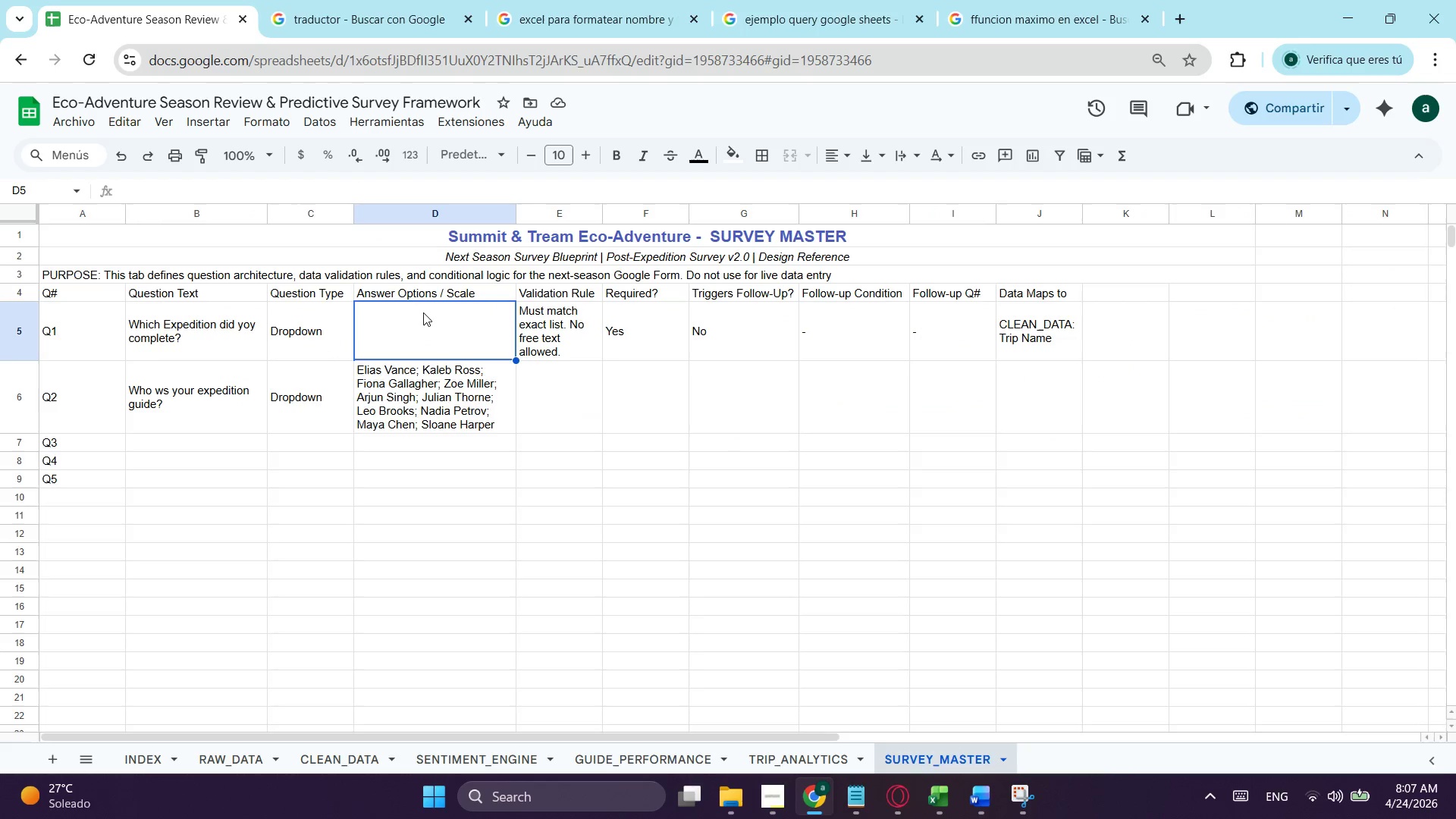 
key(Control+ControlLeft)
 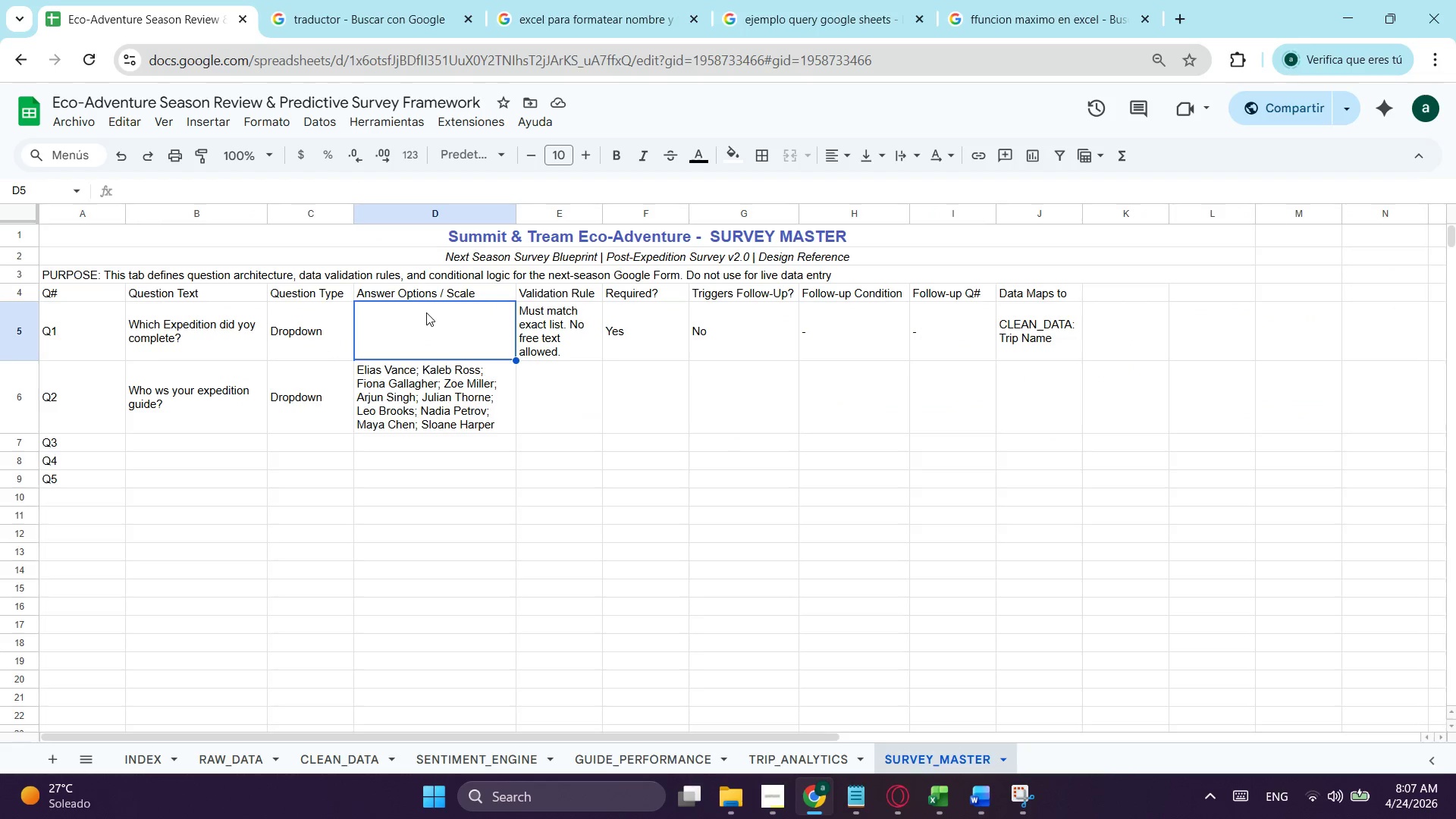 
key(Control+V)
 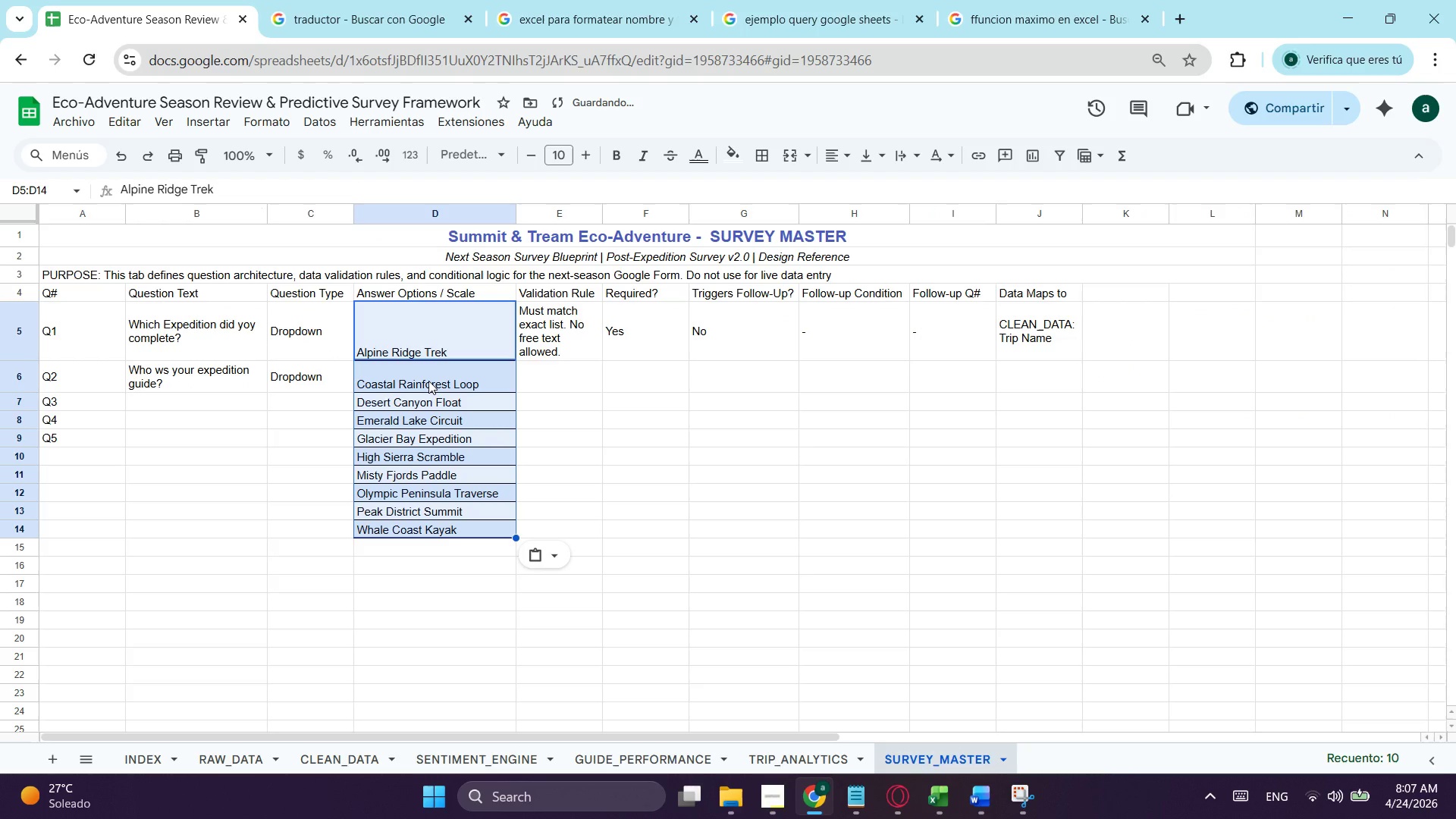 
key(Control+Z)
 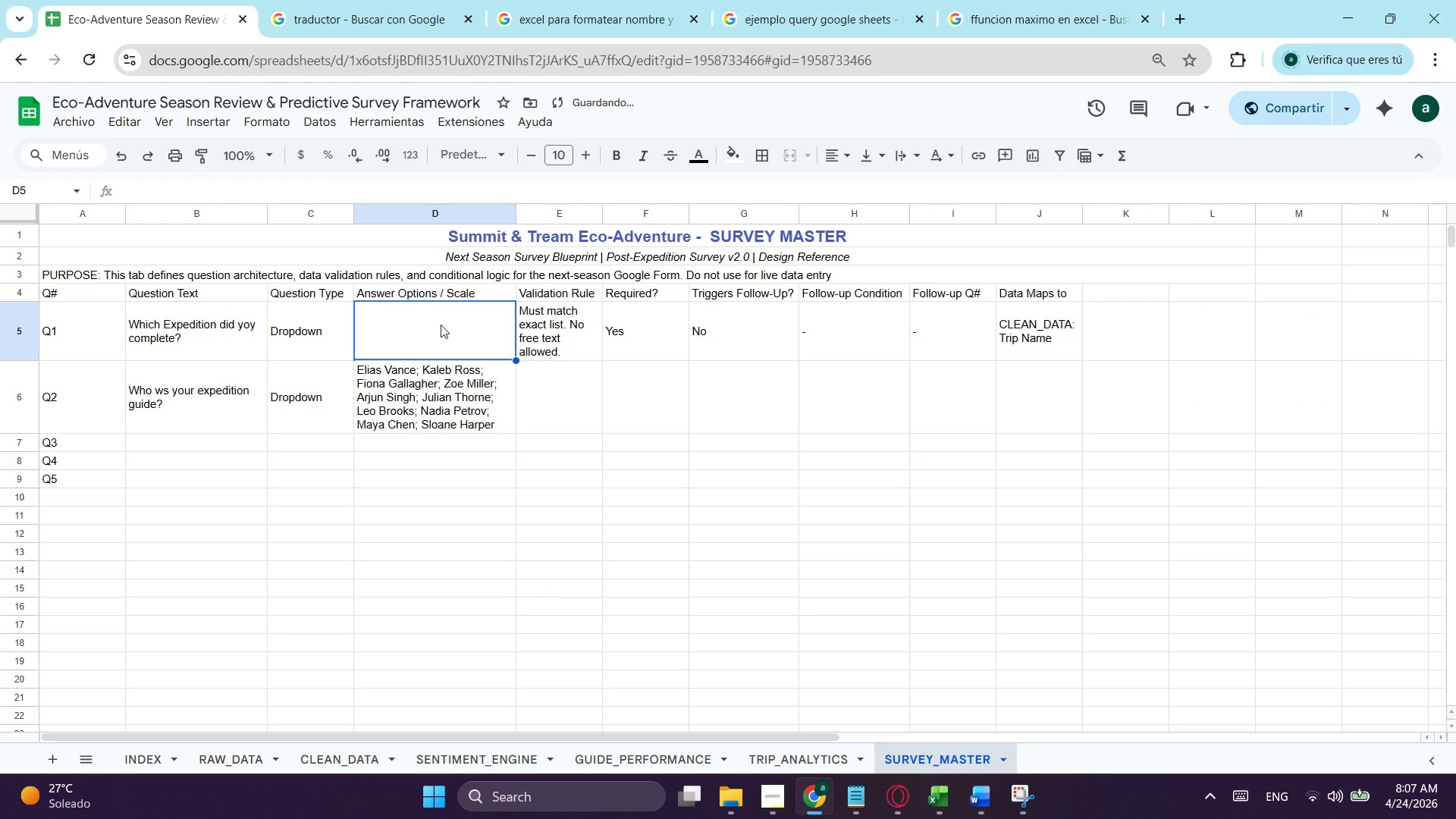 
double_click([441, 325])
 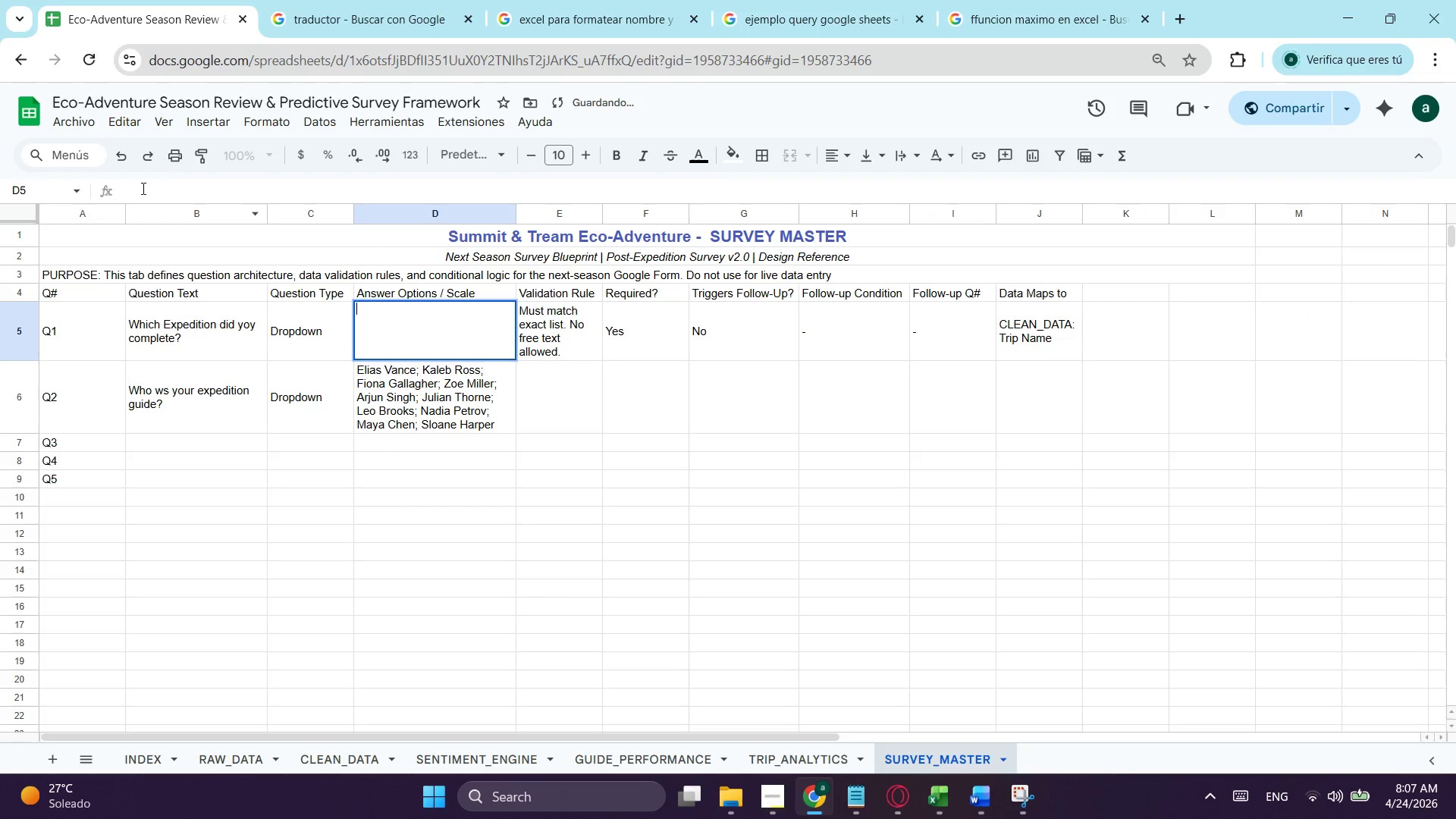 
left_click_drag(start_coordinate=[165, 187], to_coordinate=[170, 184])
 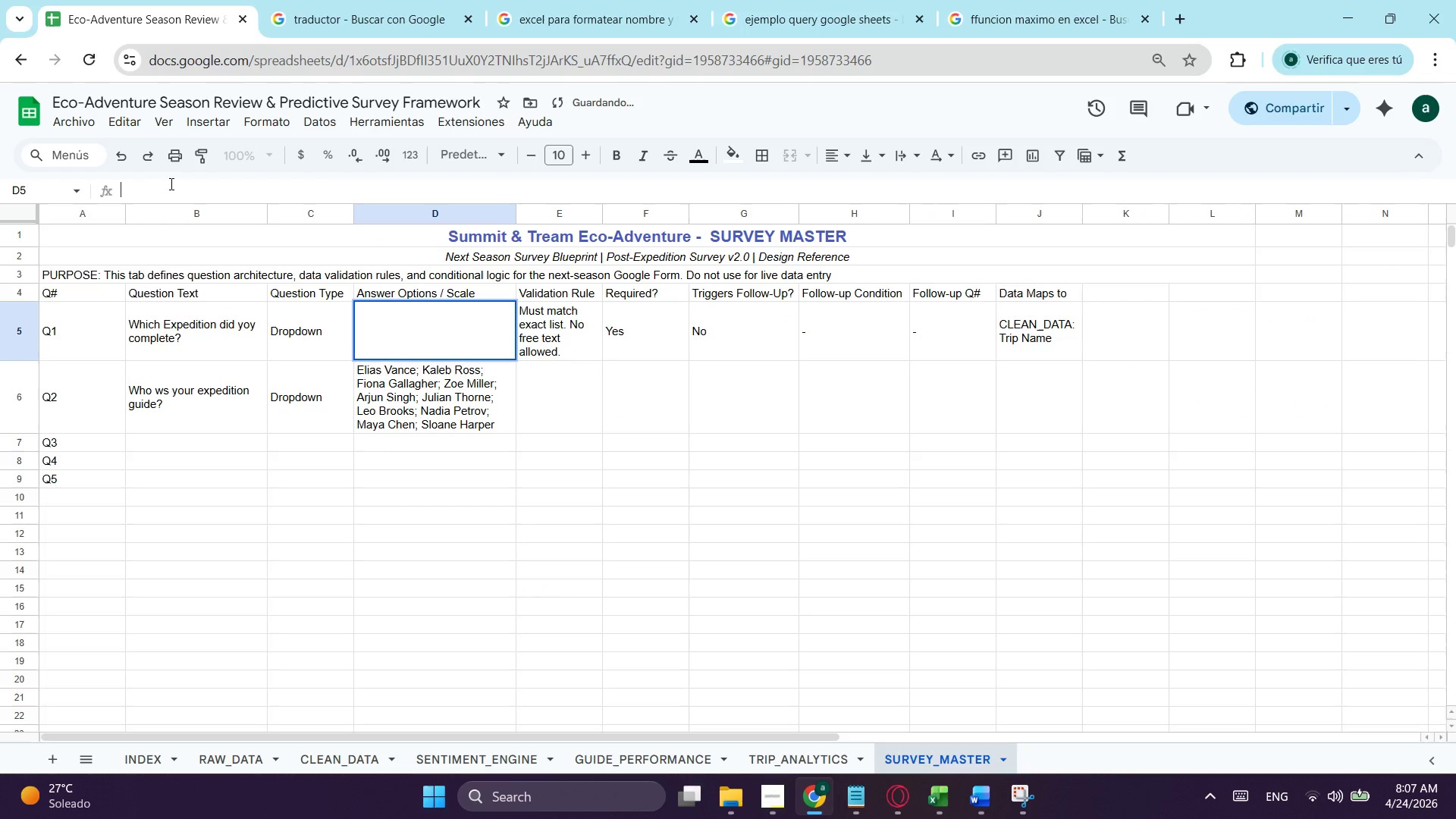 
key(Control+V)
 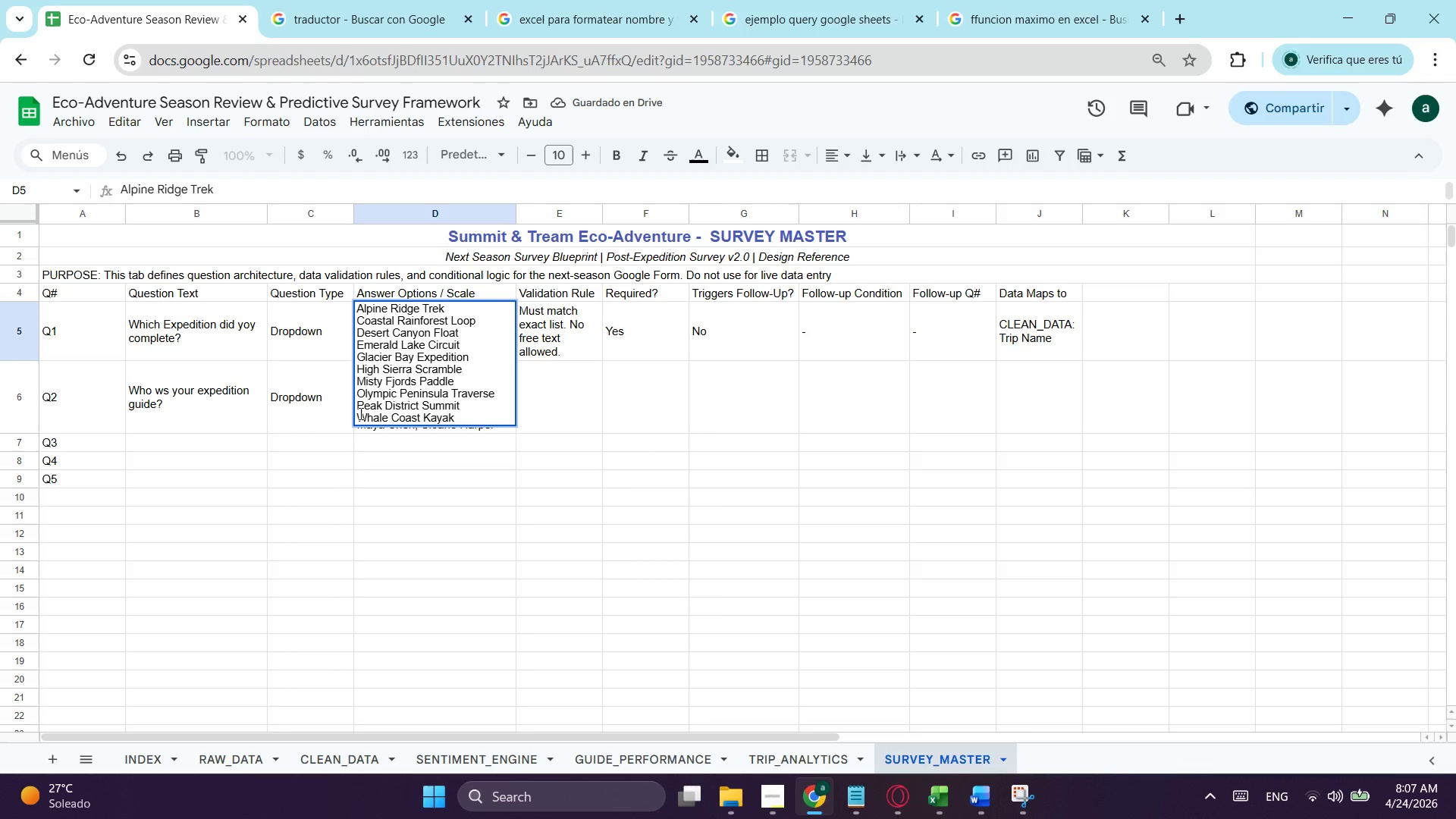 
double_click([360, 414])
 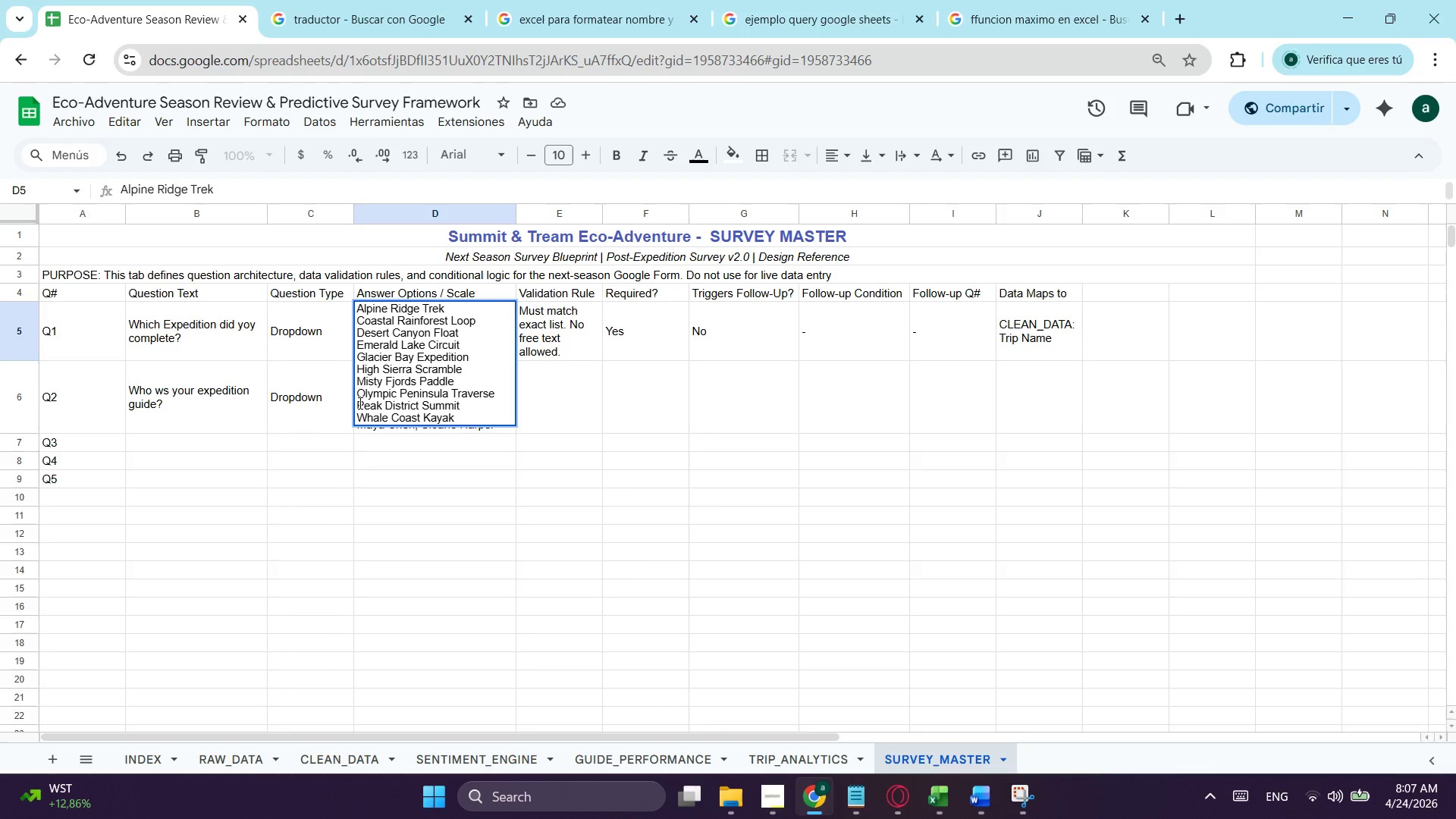 
key(Backspace)
 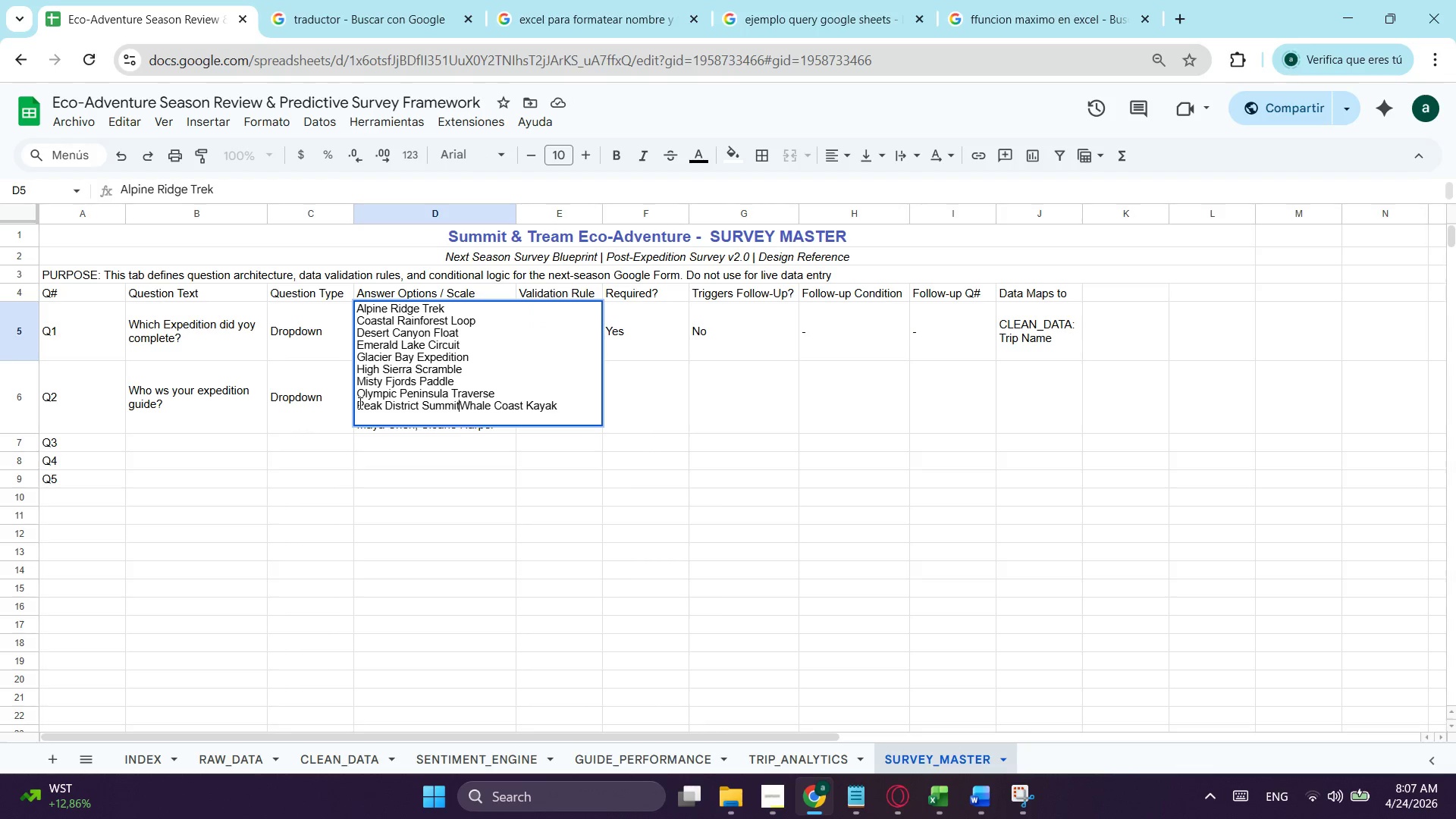 
key(Semicolon)
 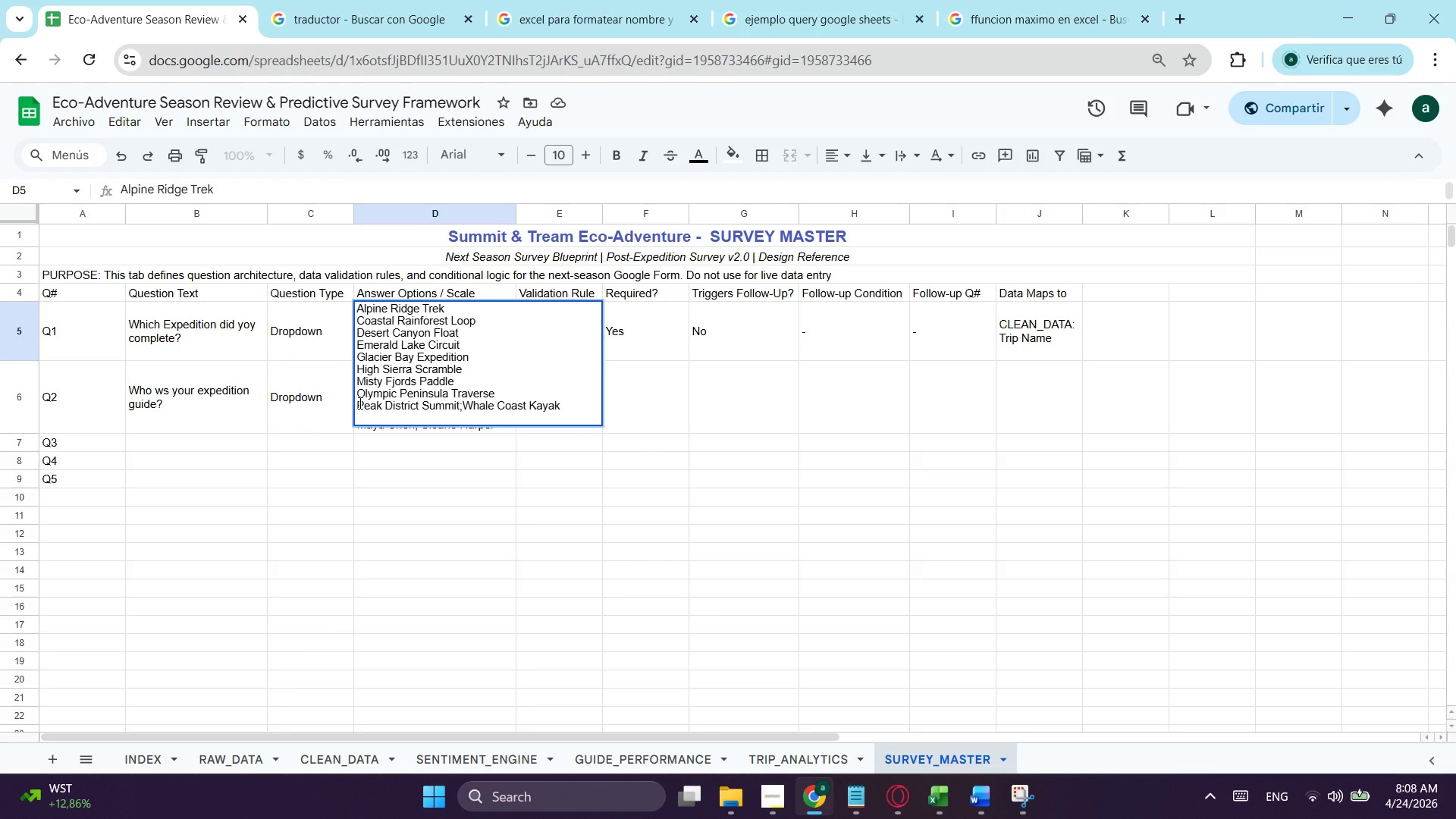 
key(Space)
 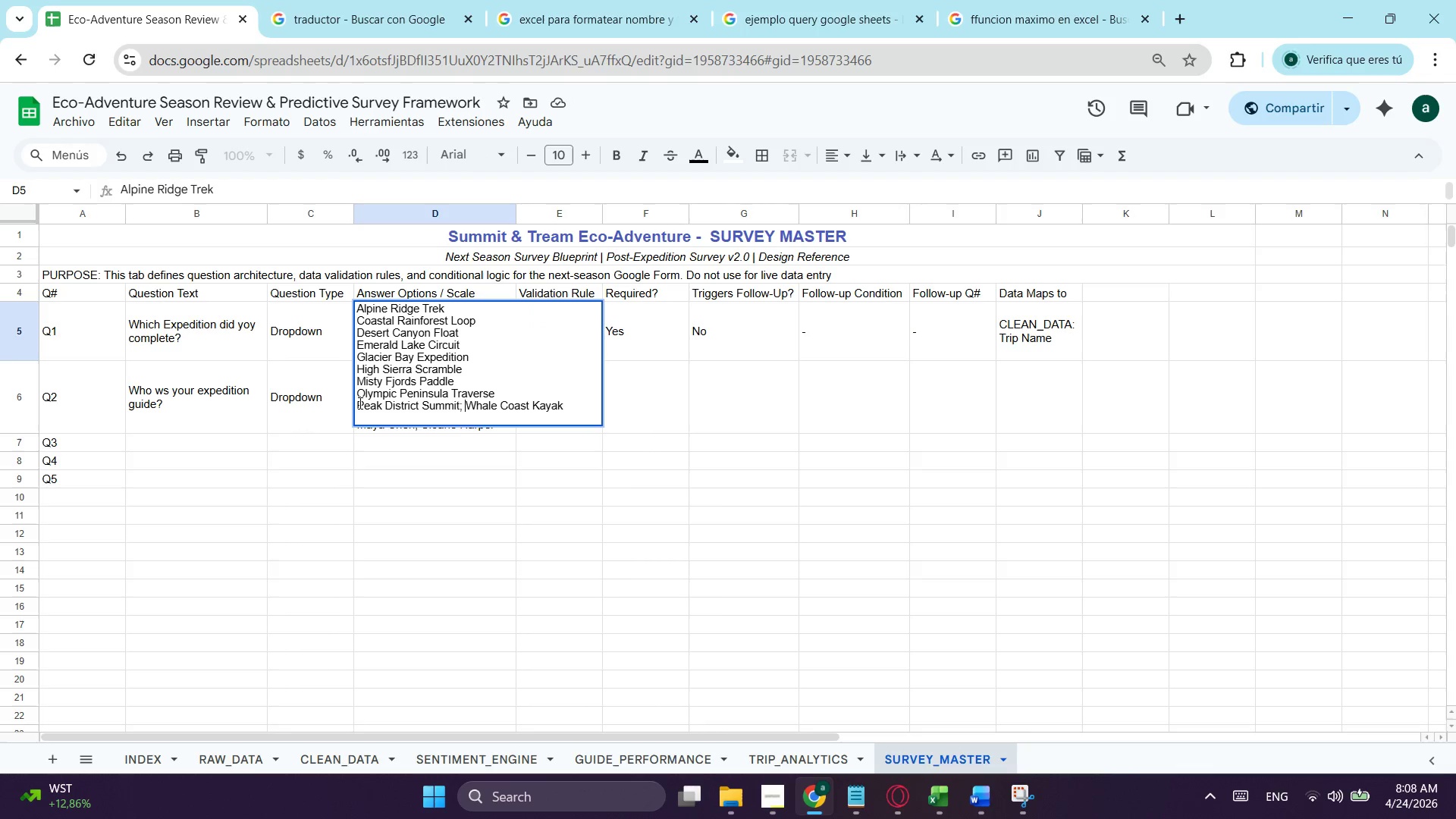 
key(ArrowUp)
 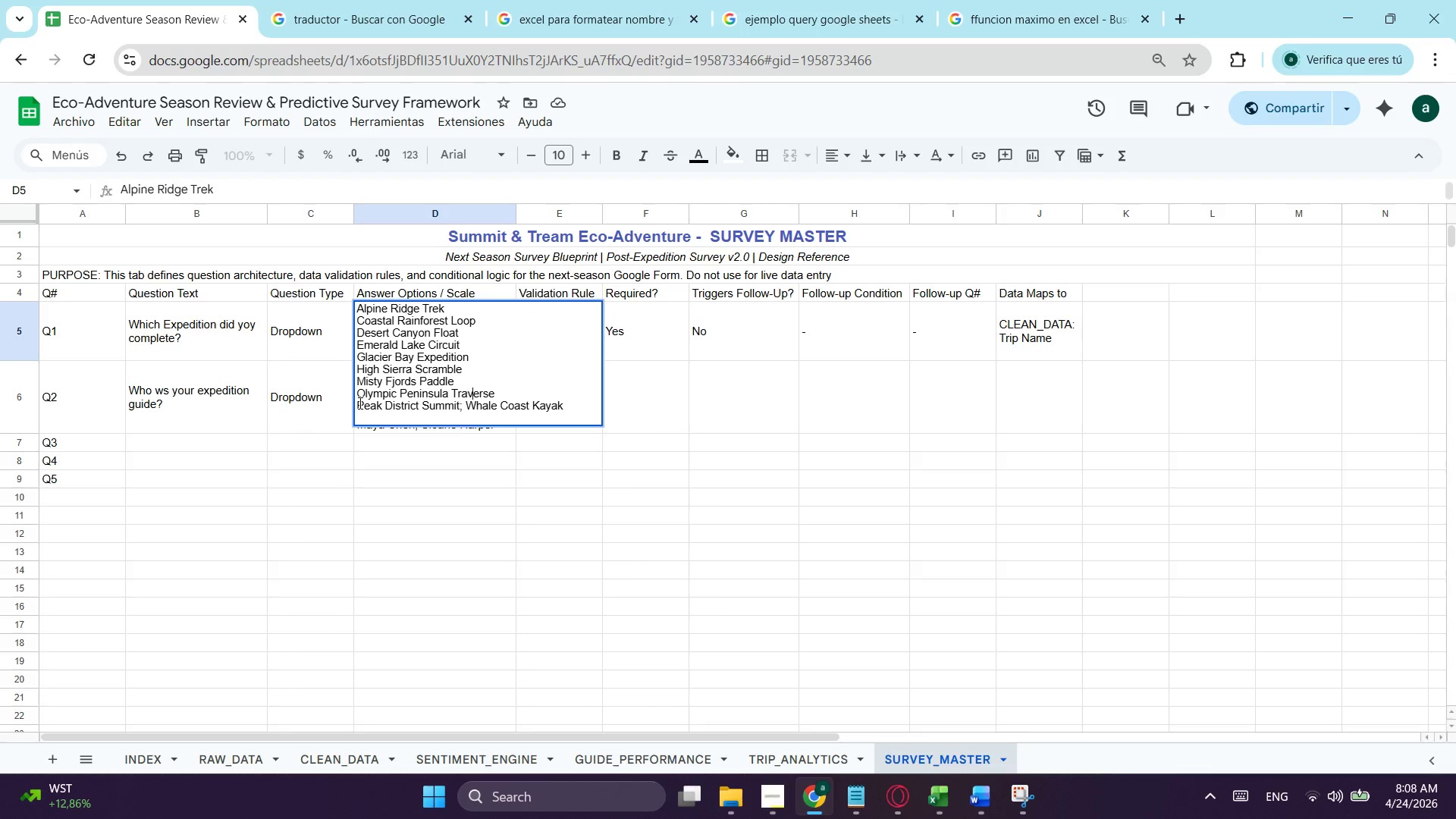 
key(ArrowRight)
 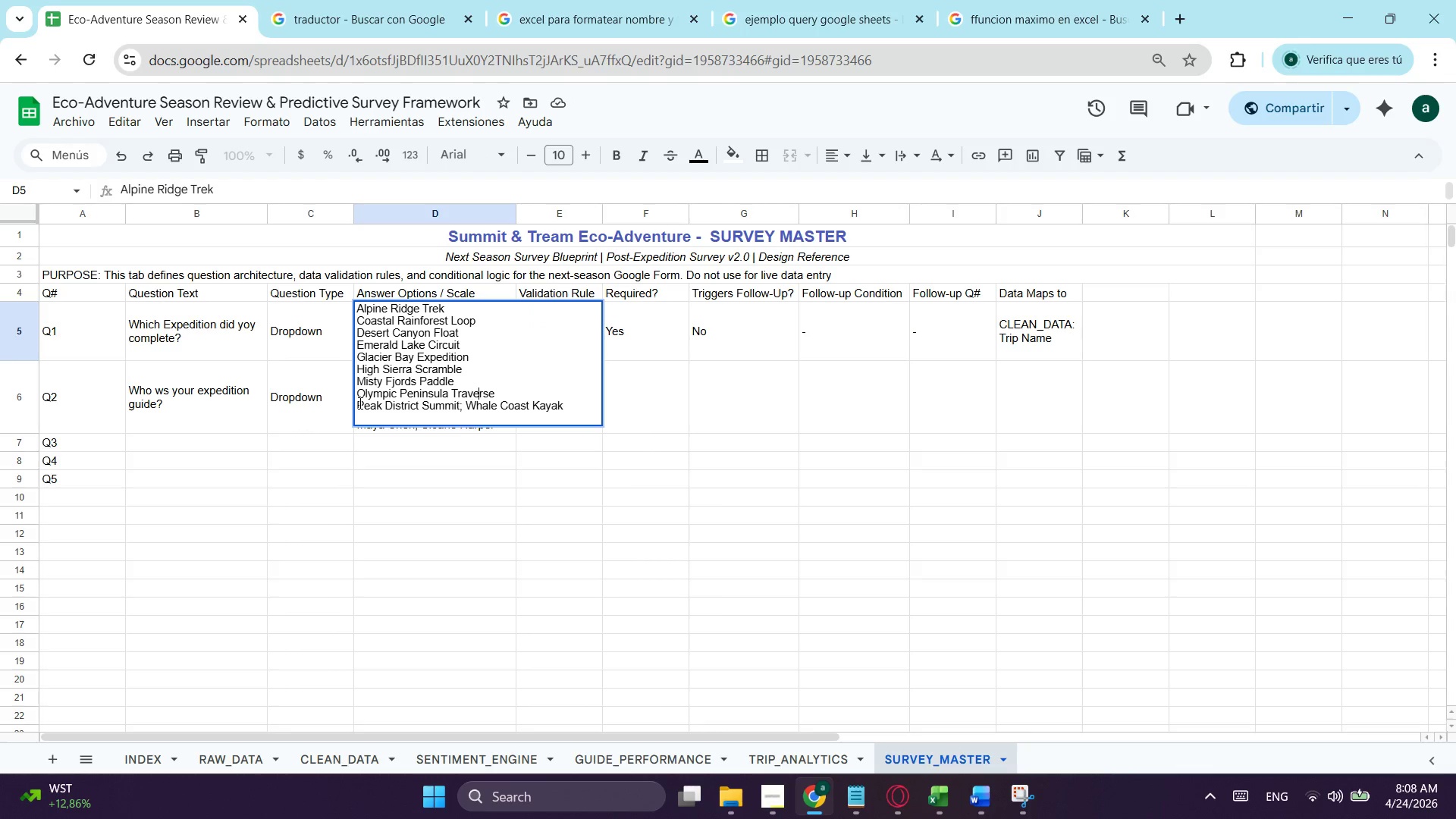 
key(ArrowRight)
 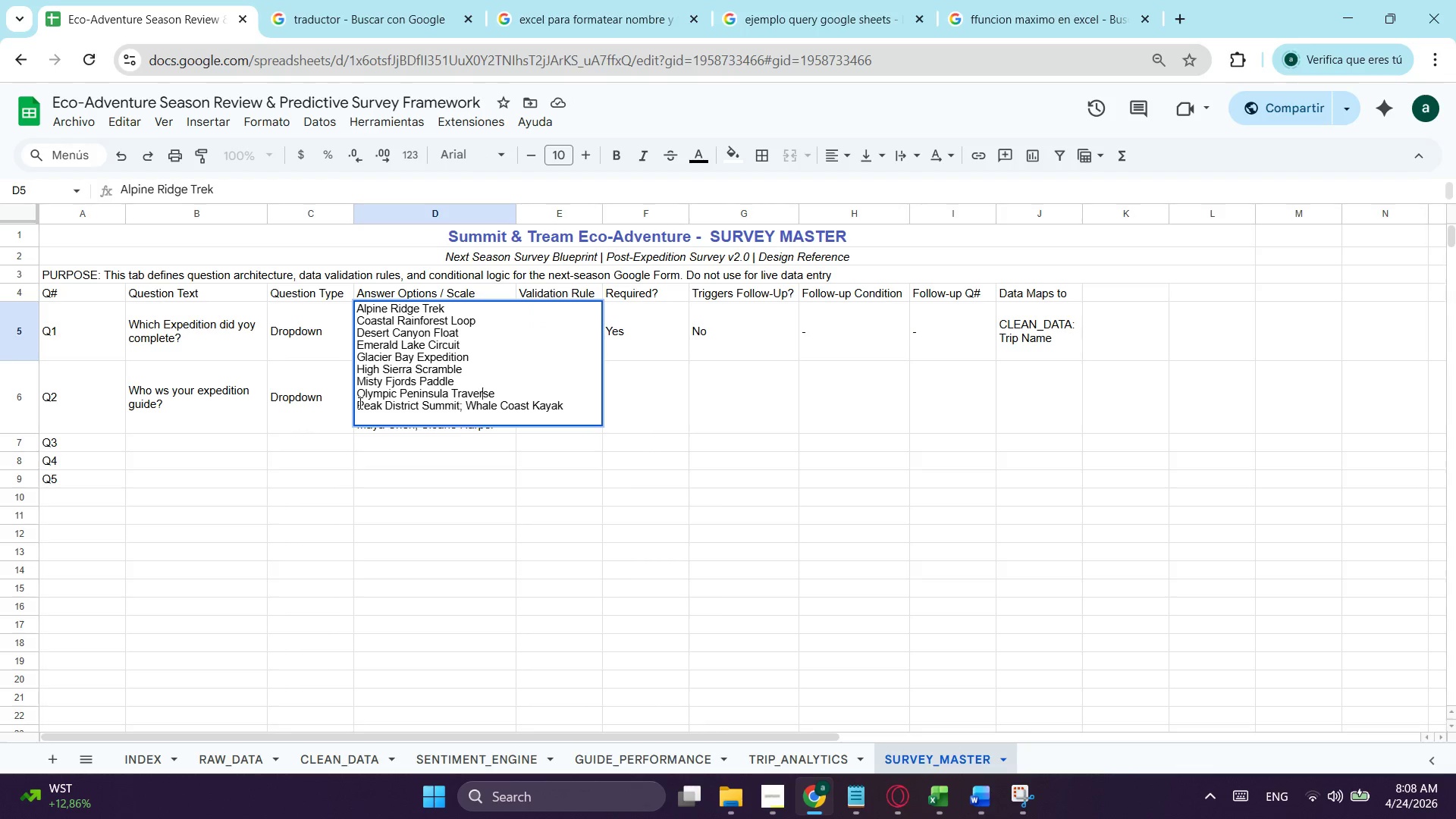 
key(ArrowRight)
 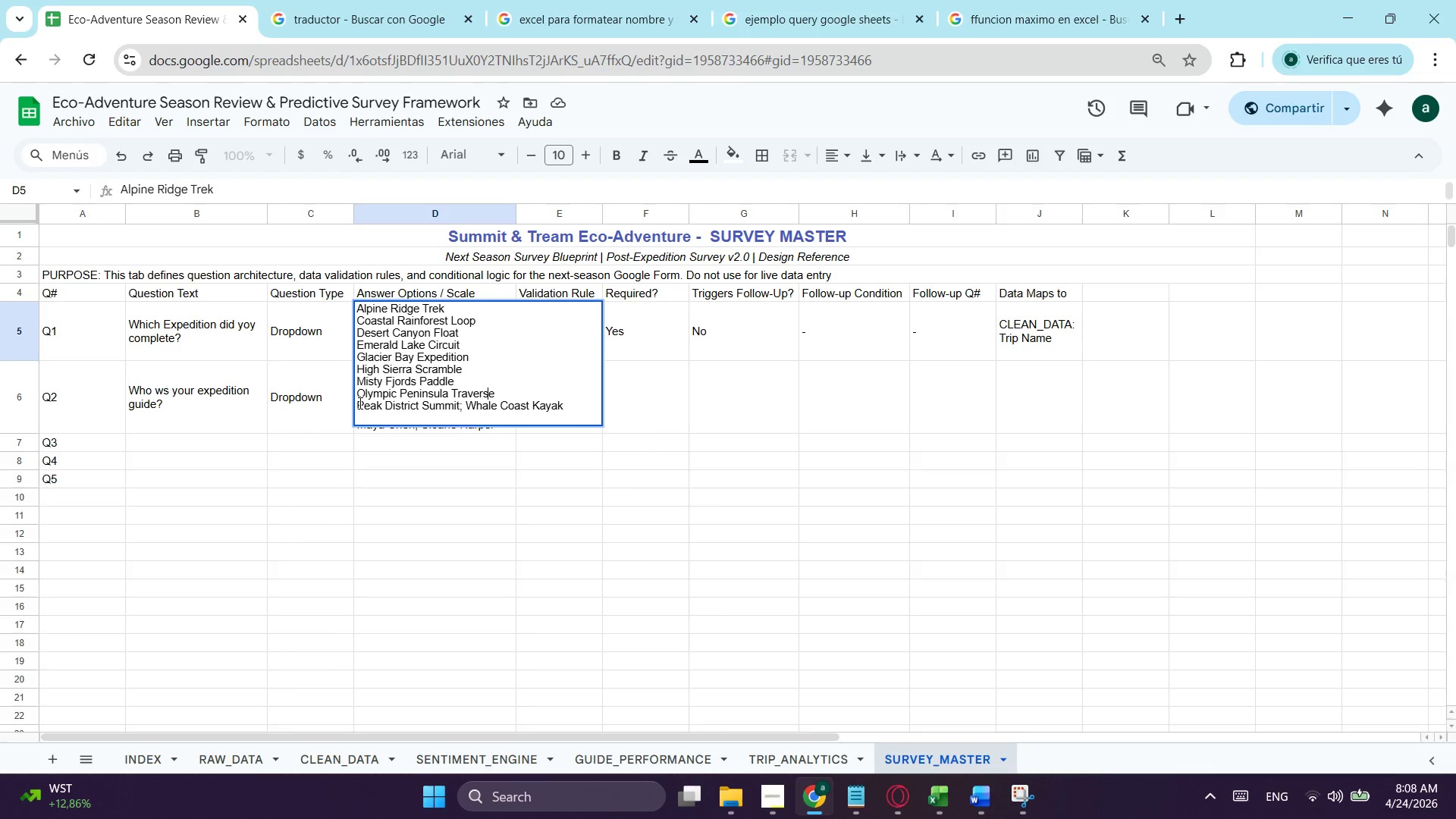 
key(ArrowRight)
 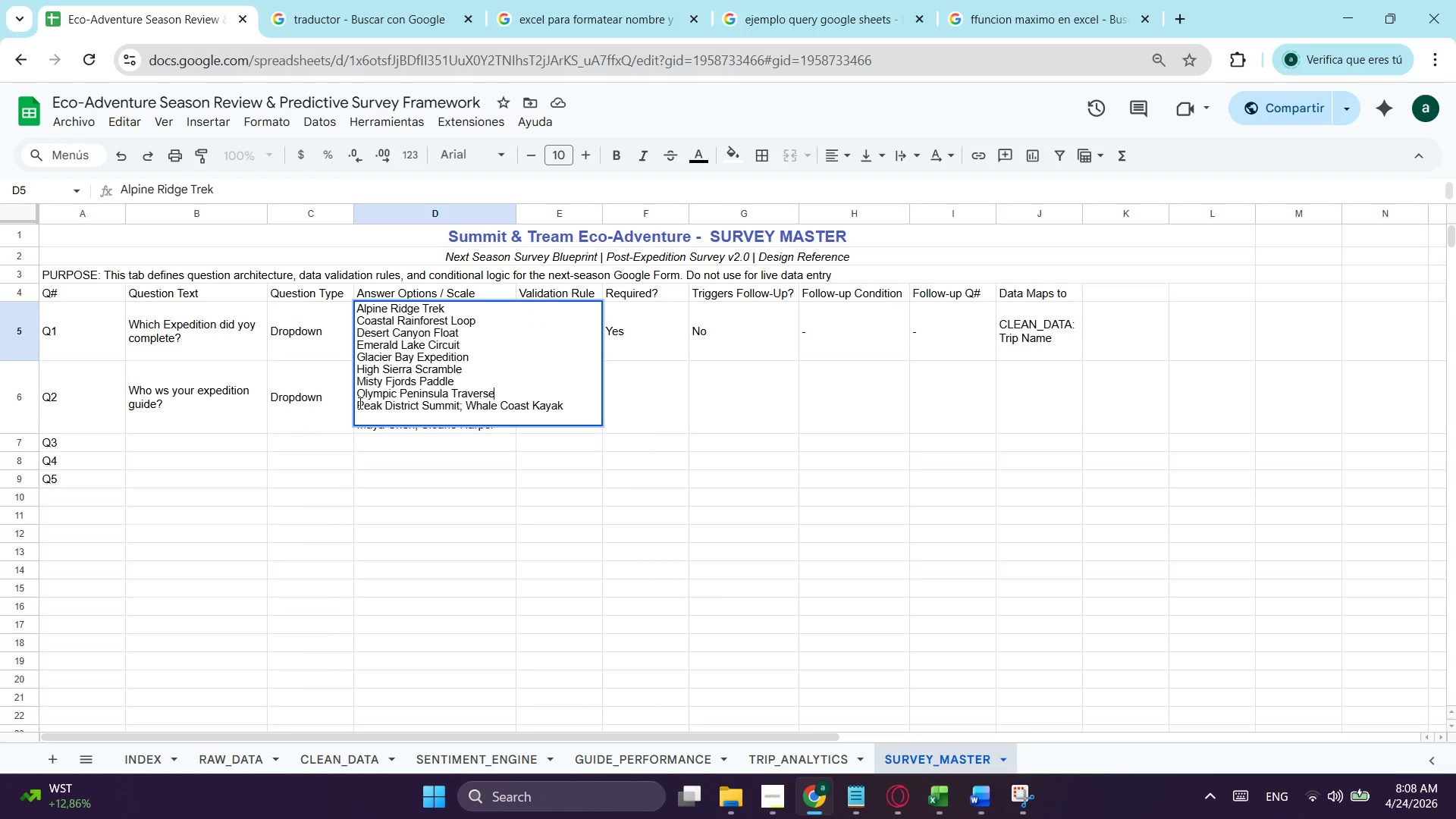 
key(ArrowRight)
 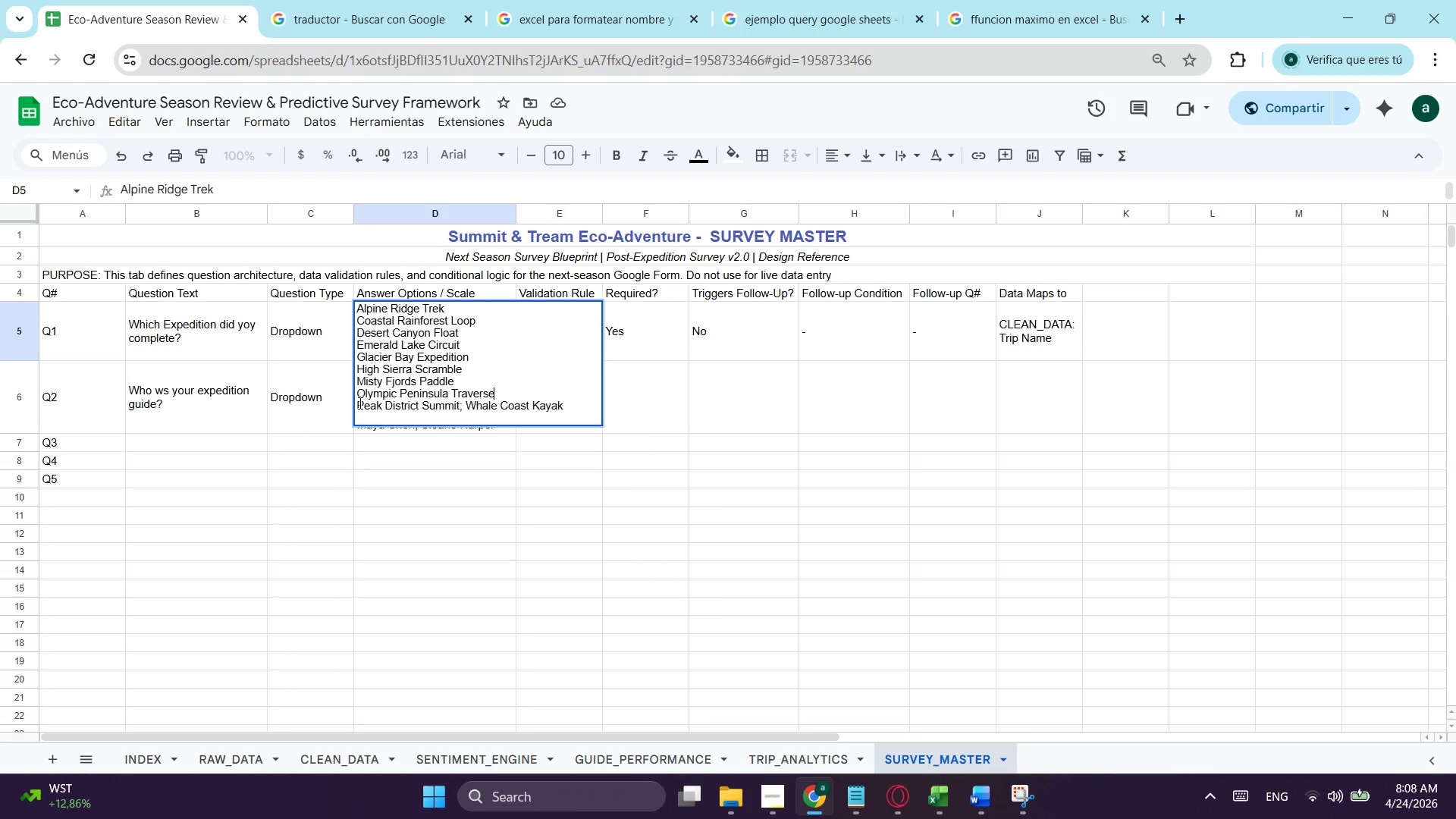 
key(ArrowRight)
 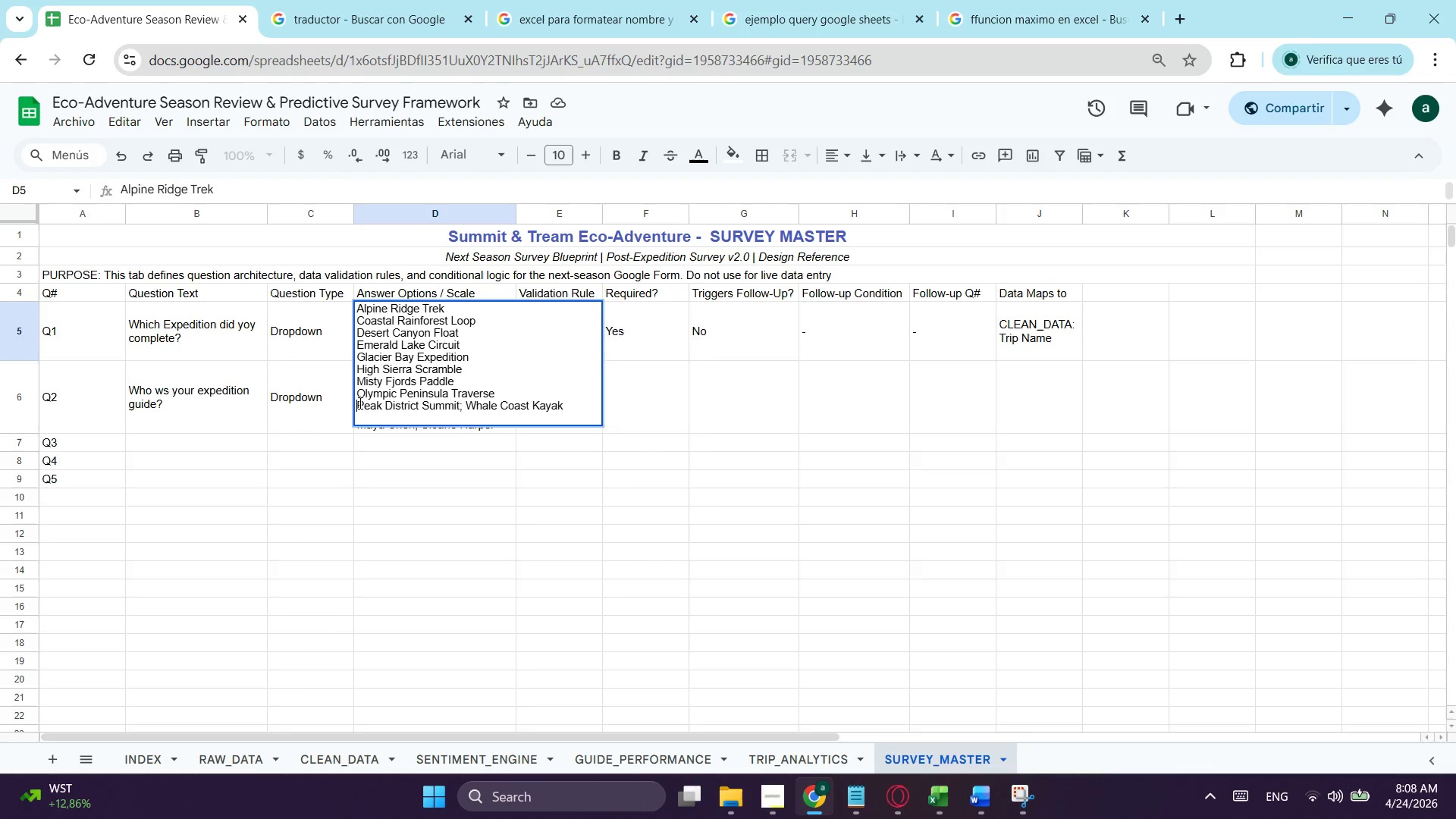 
key(Backspace)
 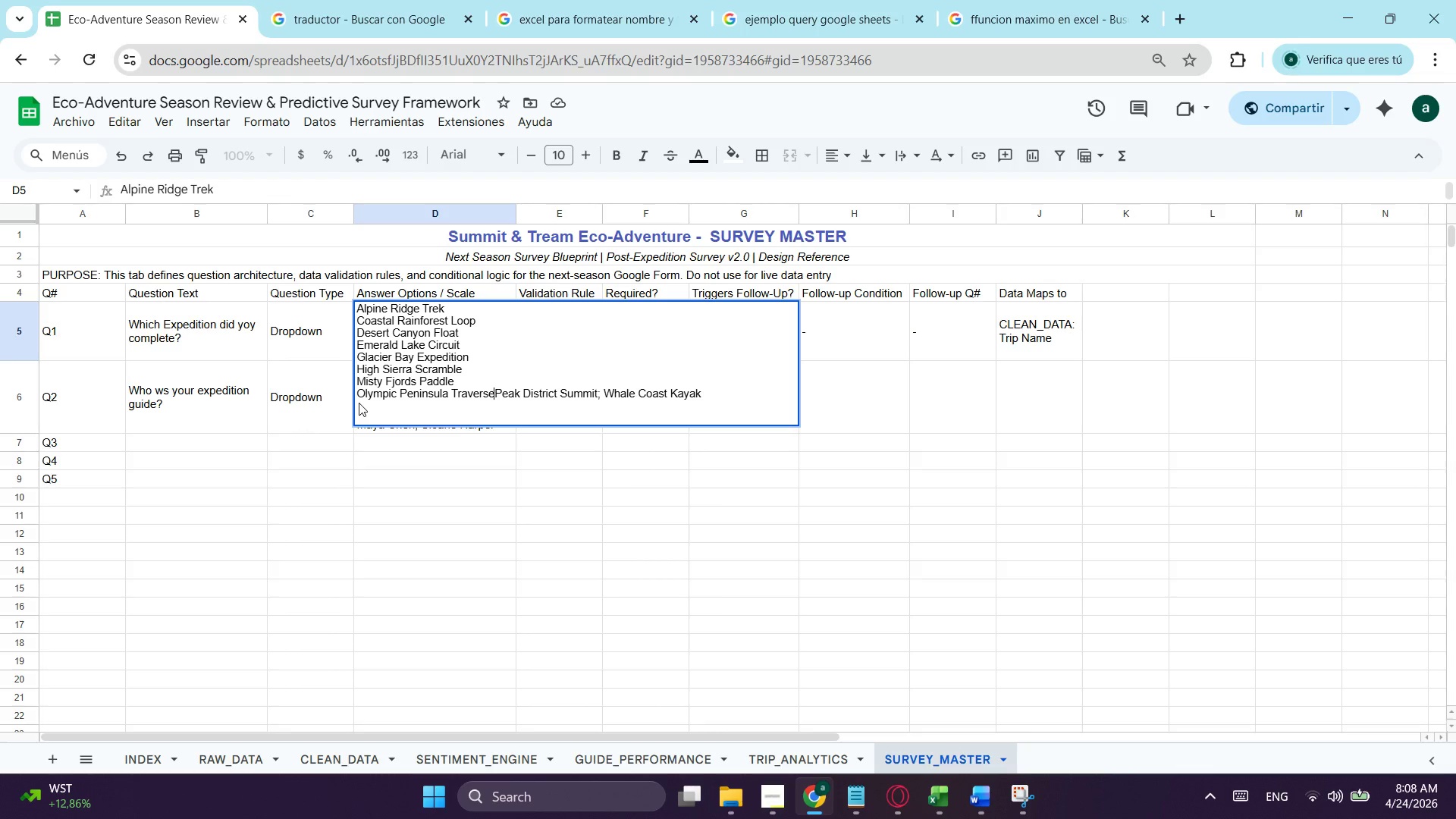 
key(Semicolon)
 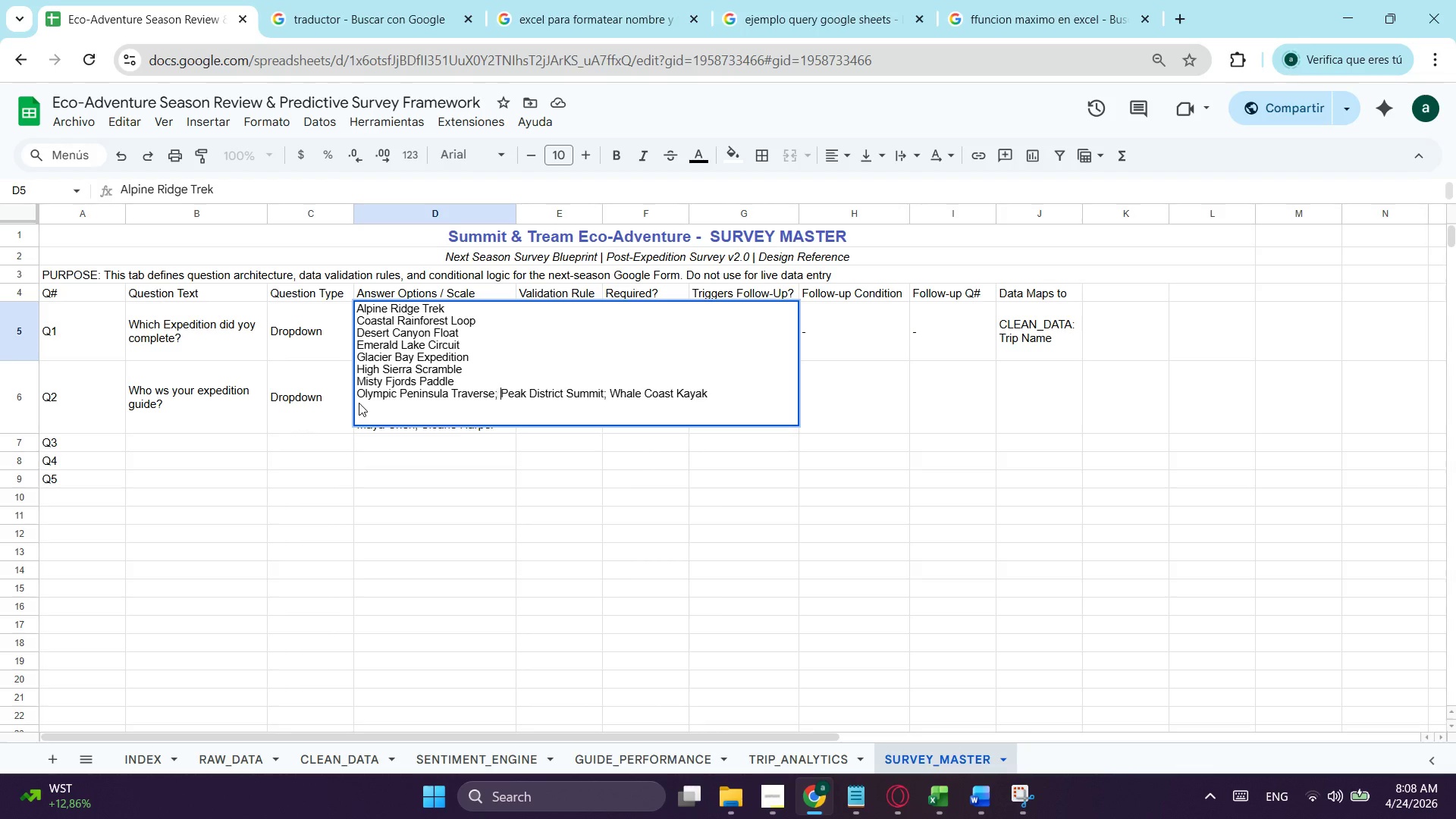 
key(Space)
 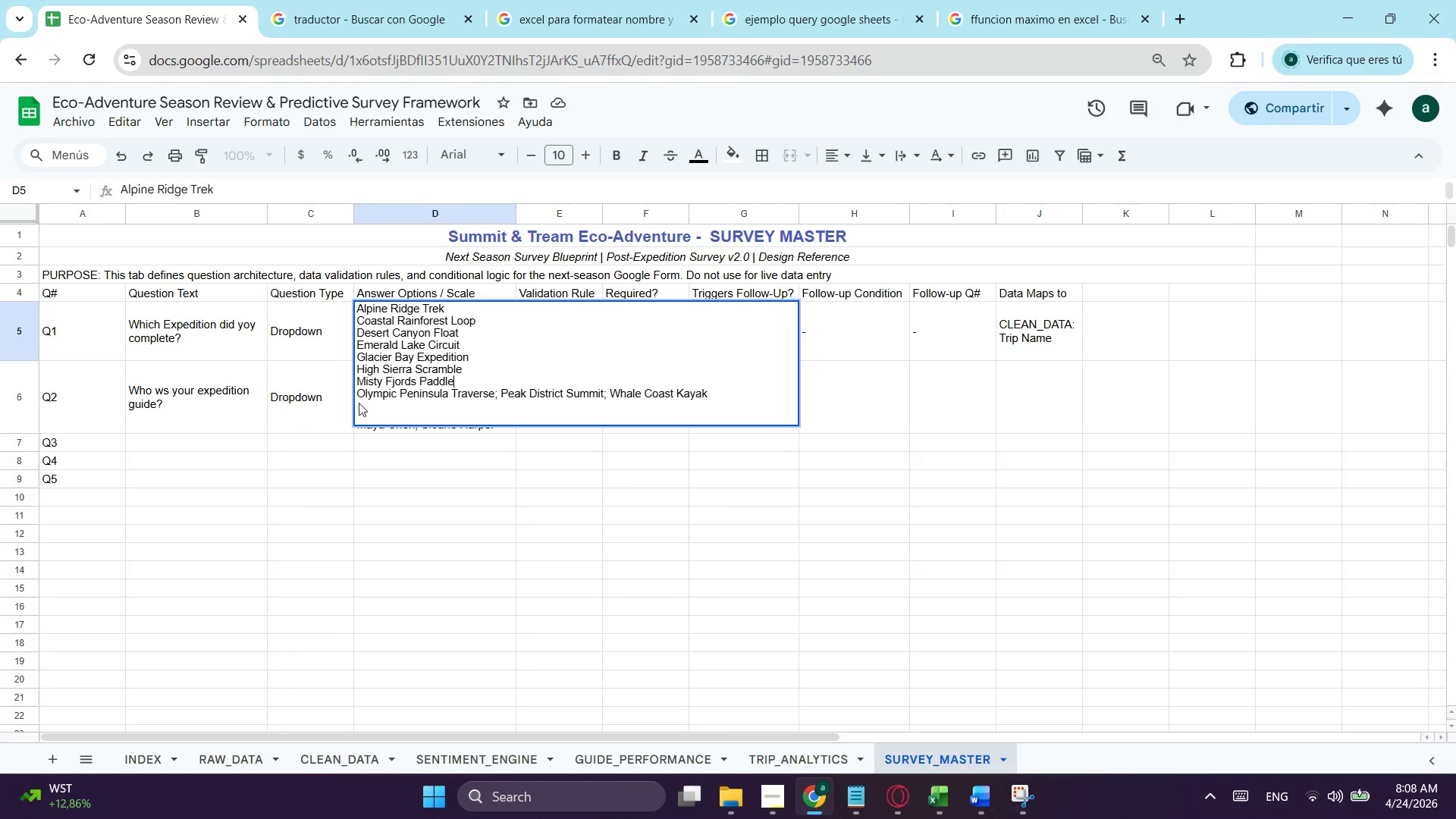 
key(ArrowUp)
 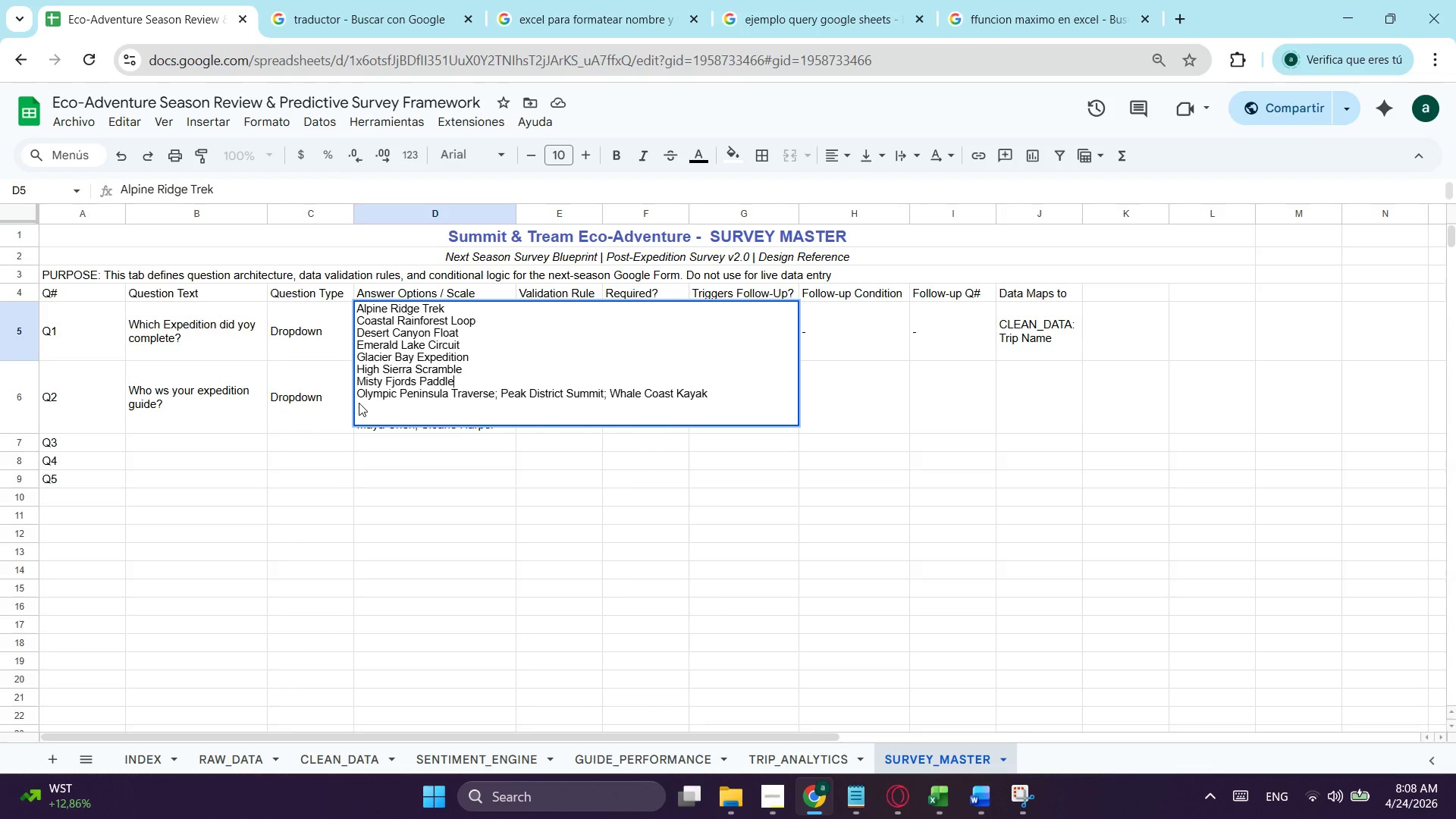 
key(Semicolon)
 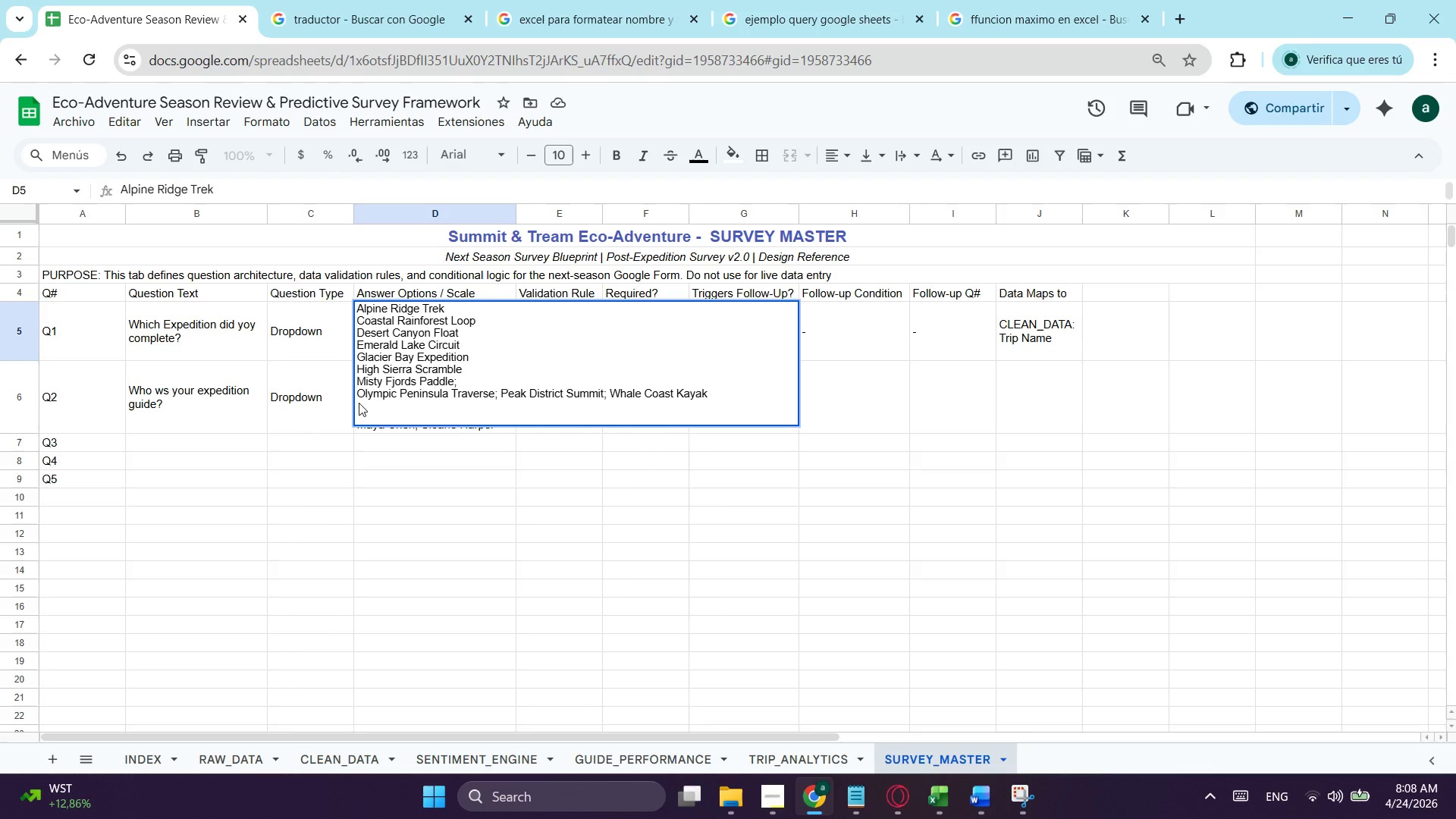 
key(ArrowRight)
 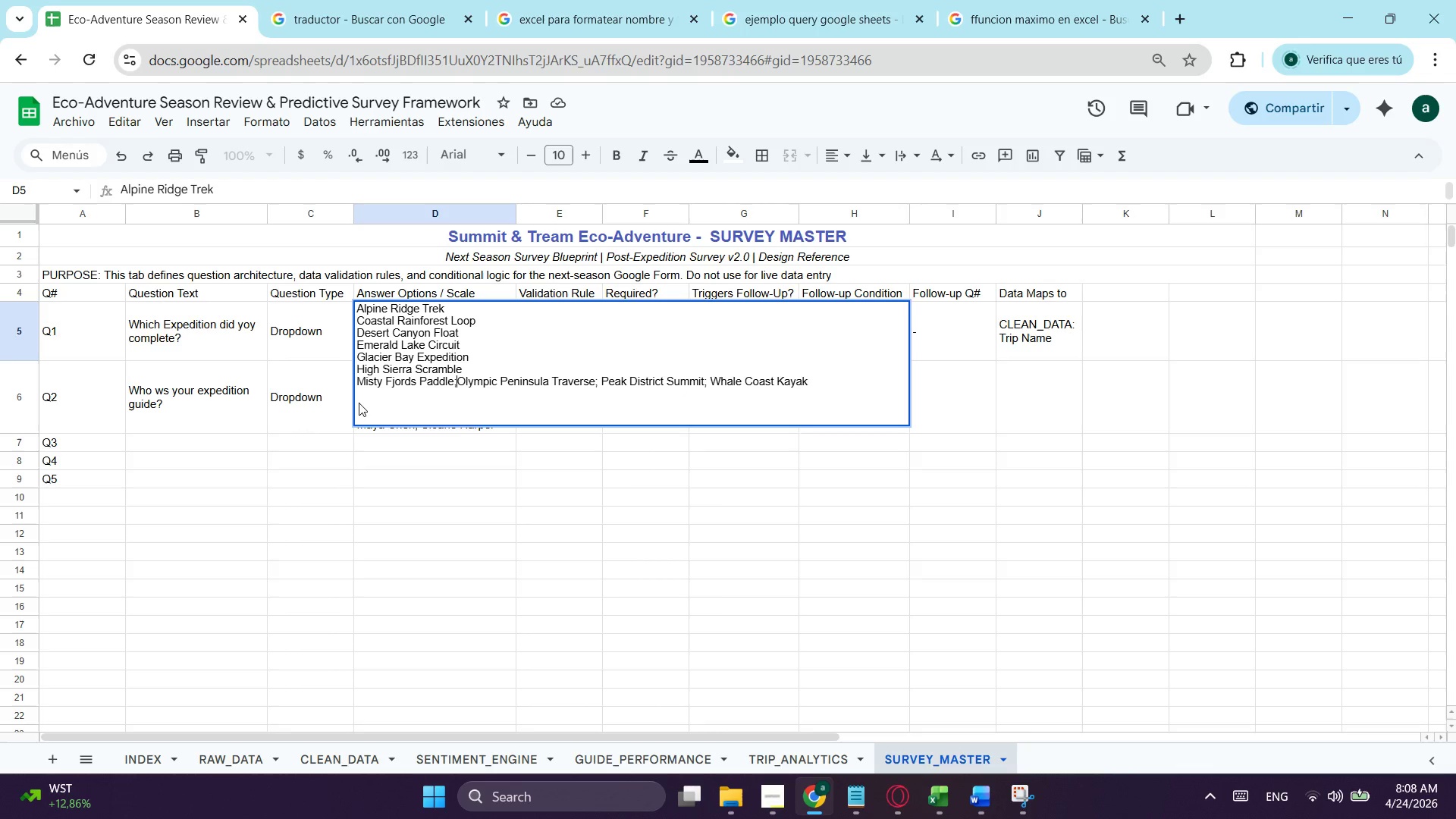 
key(Backspace)
 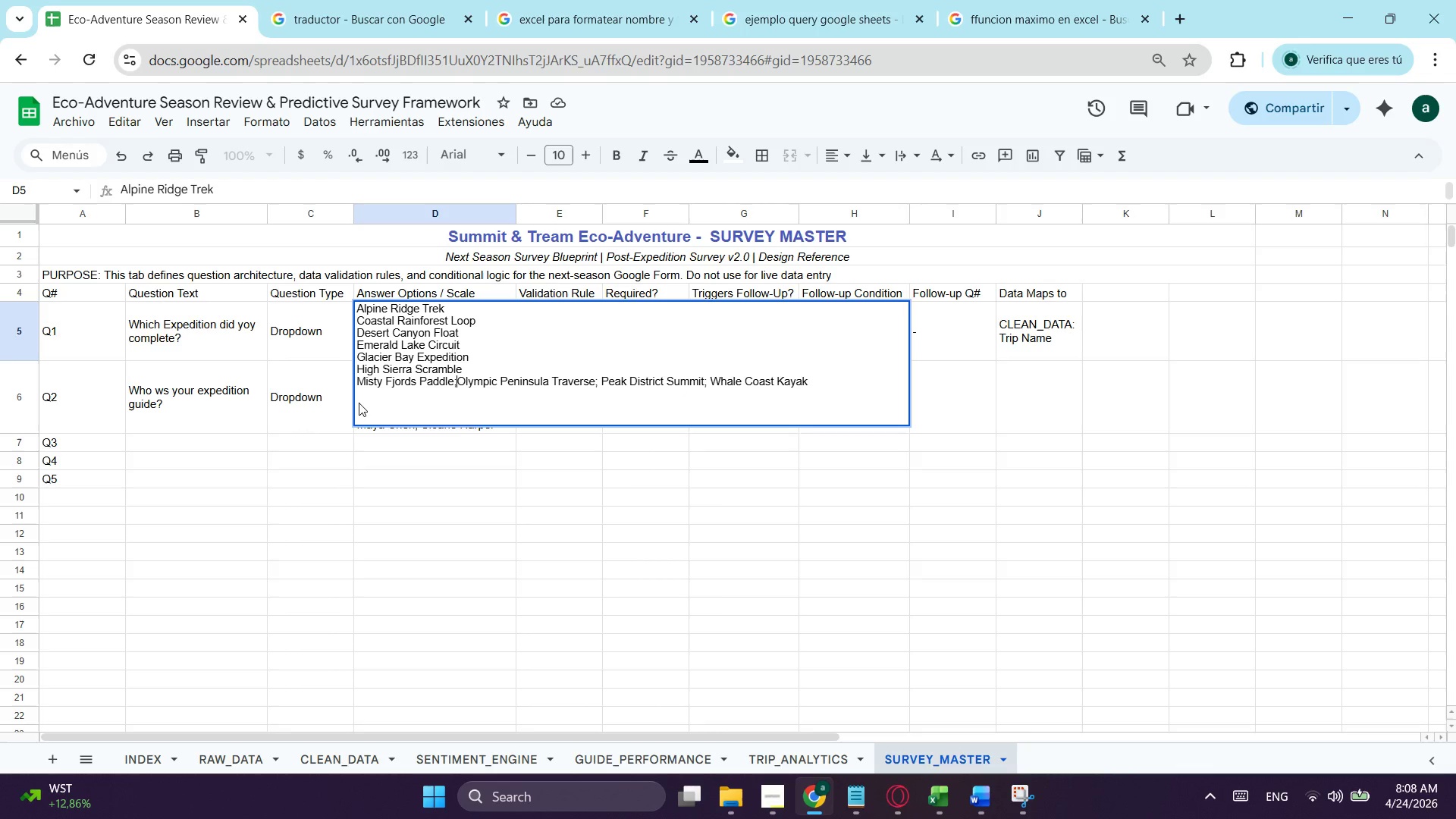 
key(Space)
 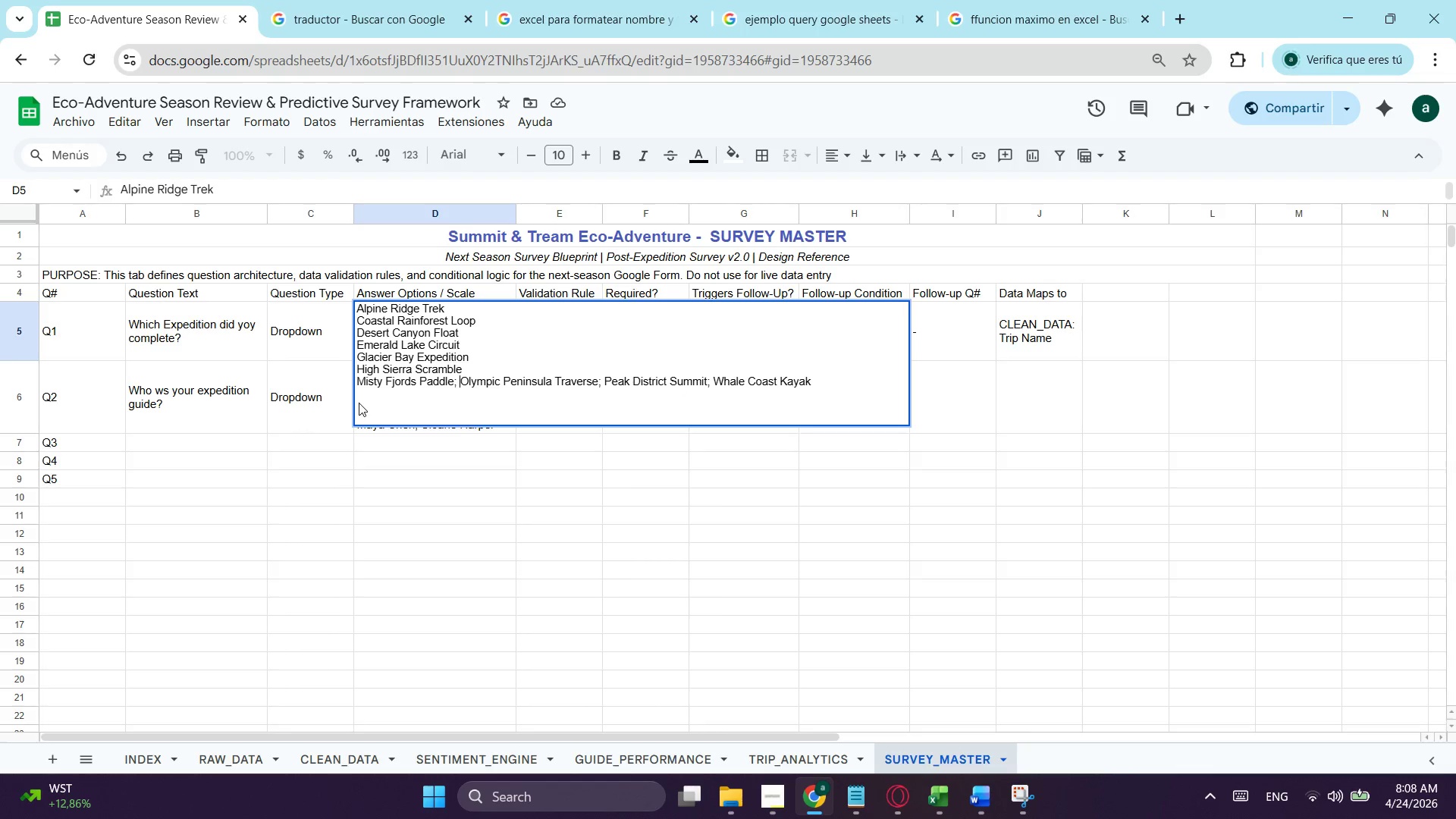 
key(ArrowUp)
 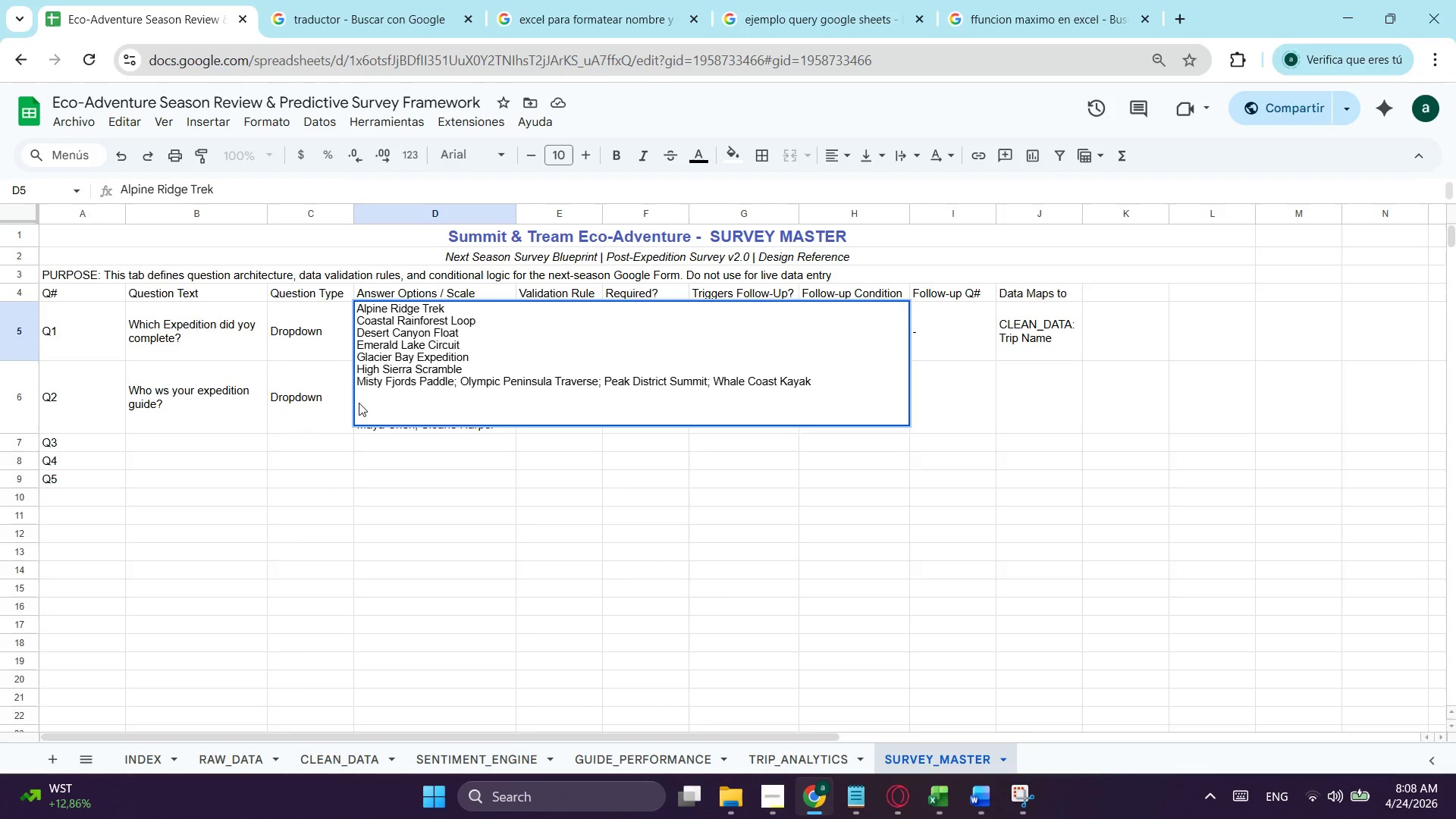 
key(ArrowRight)
 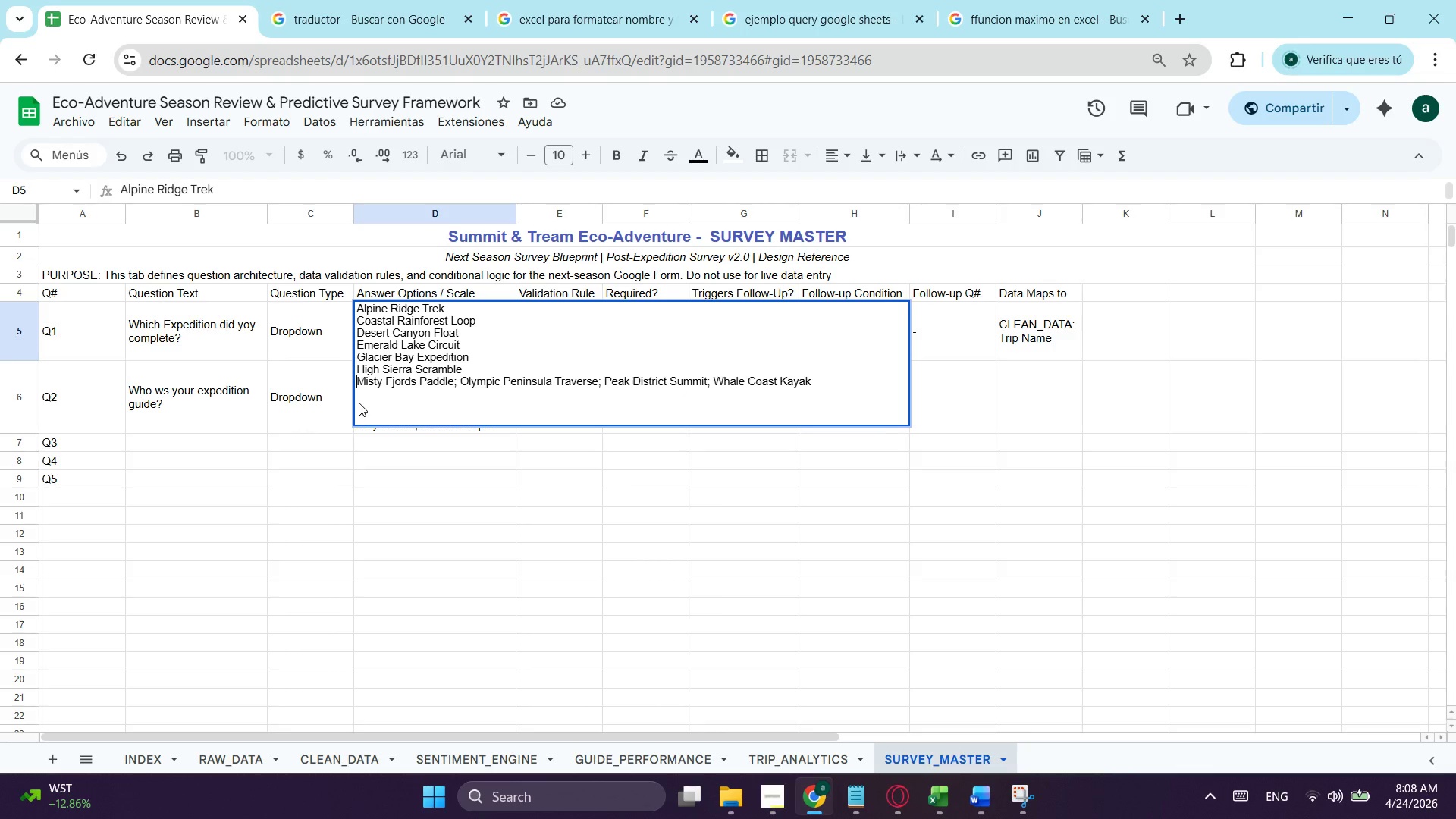 
key(Backspace)
 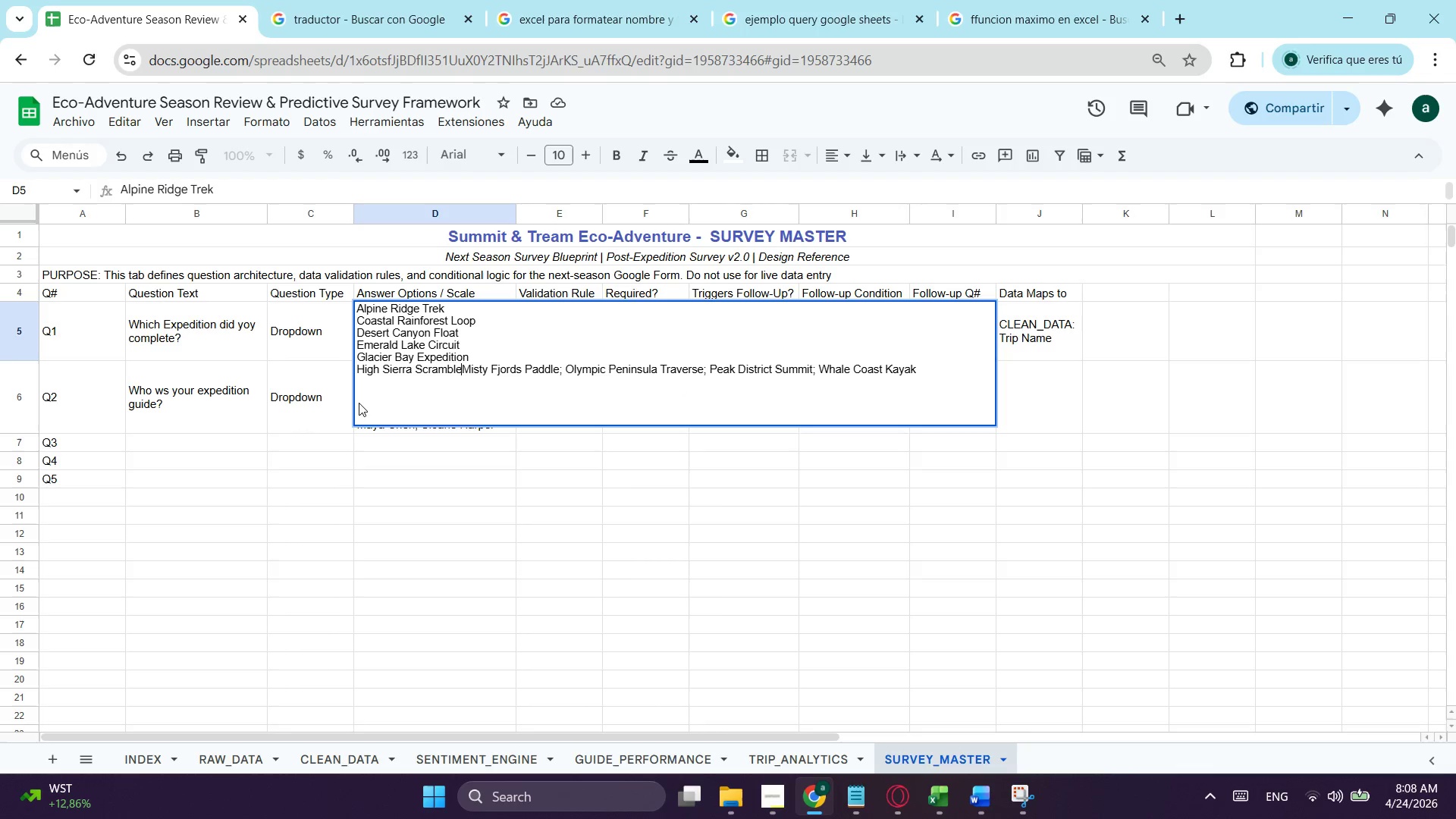 
key(Semicolon)
 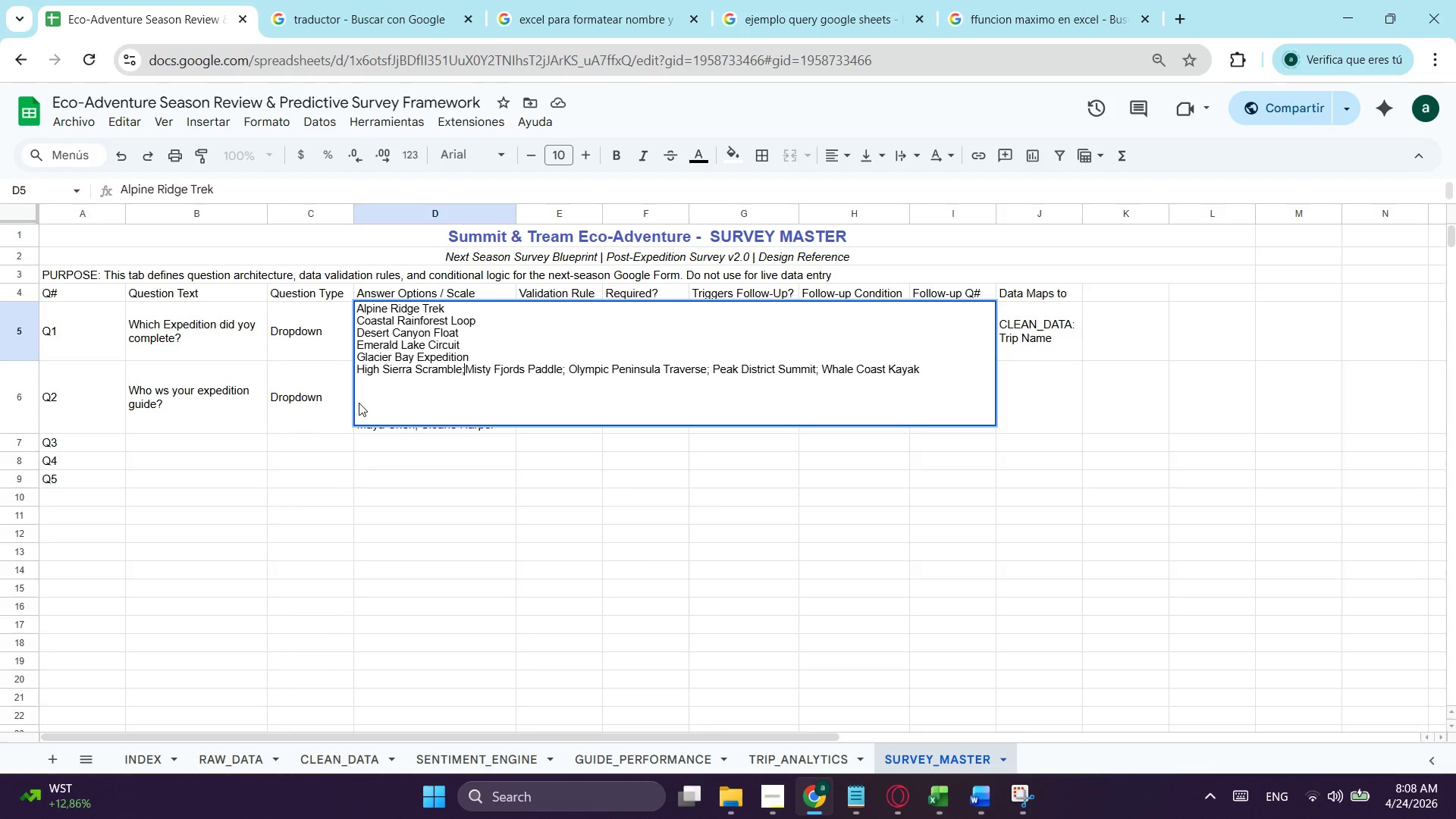 
key(Space)
 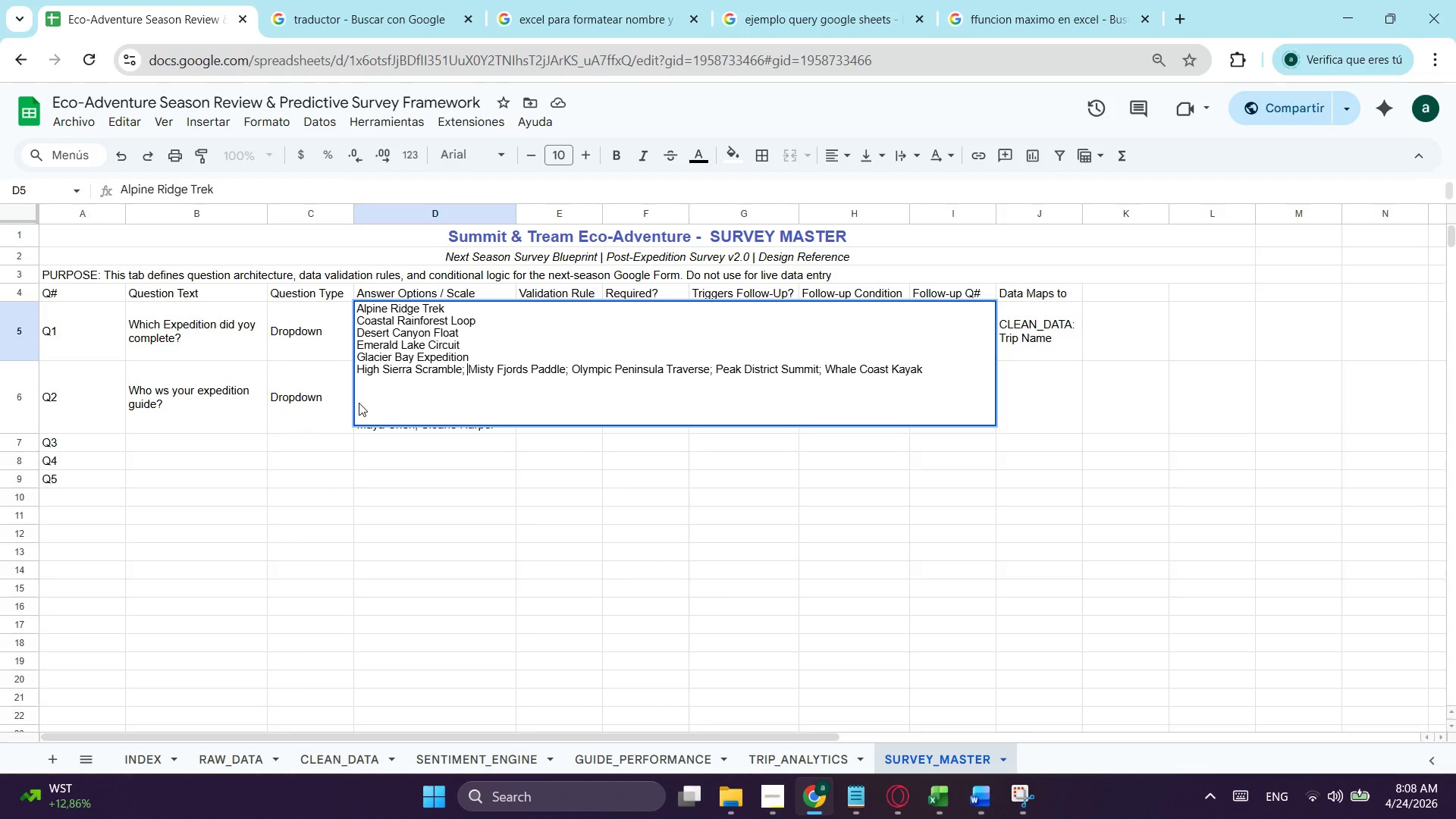 
key(ArrowUp)
 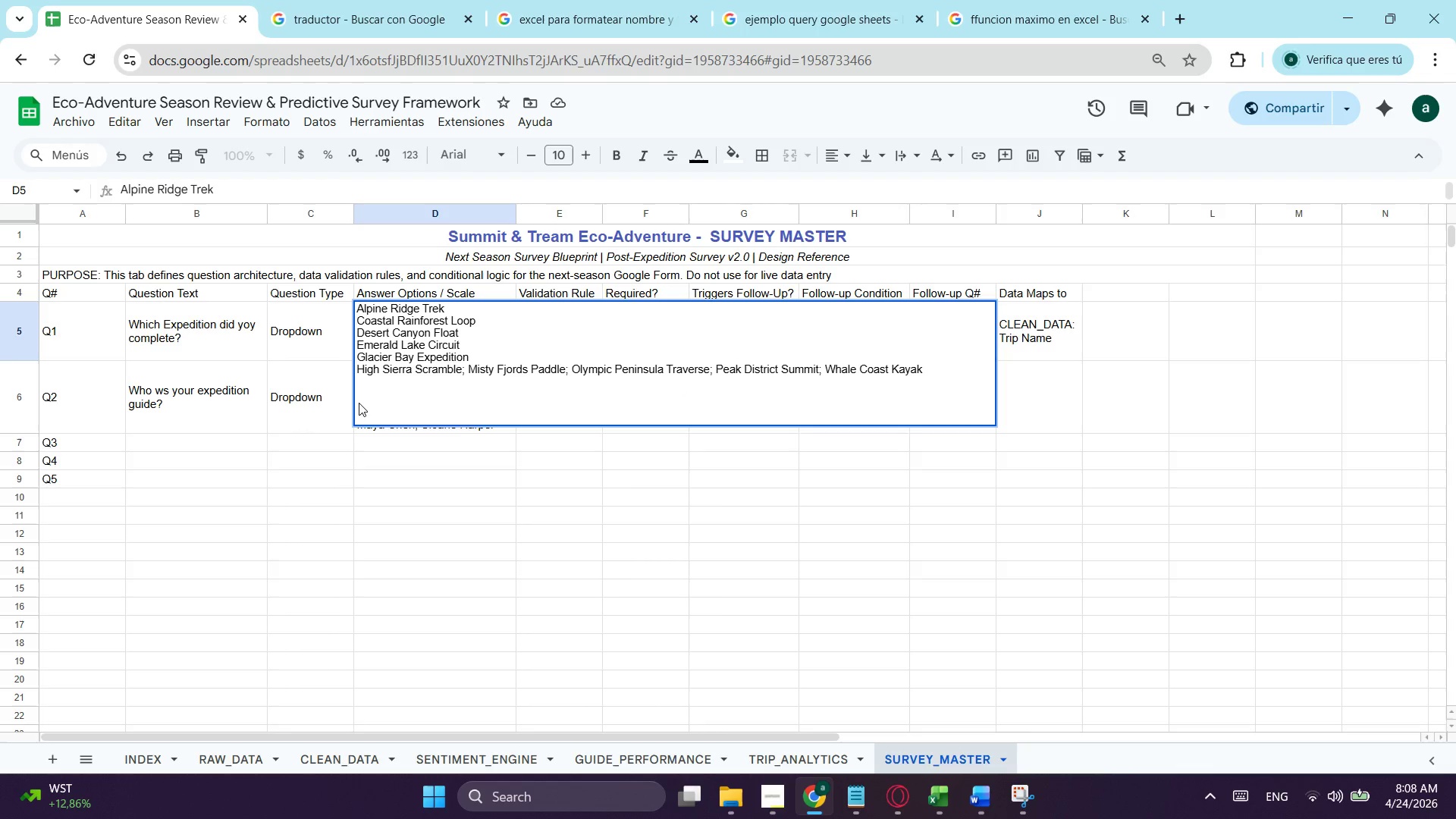 
key(ArrowRight)
 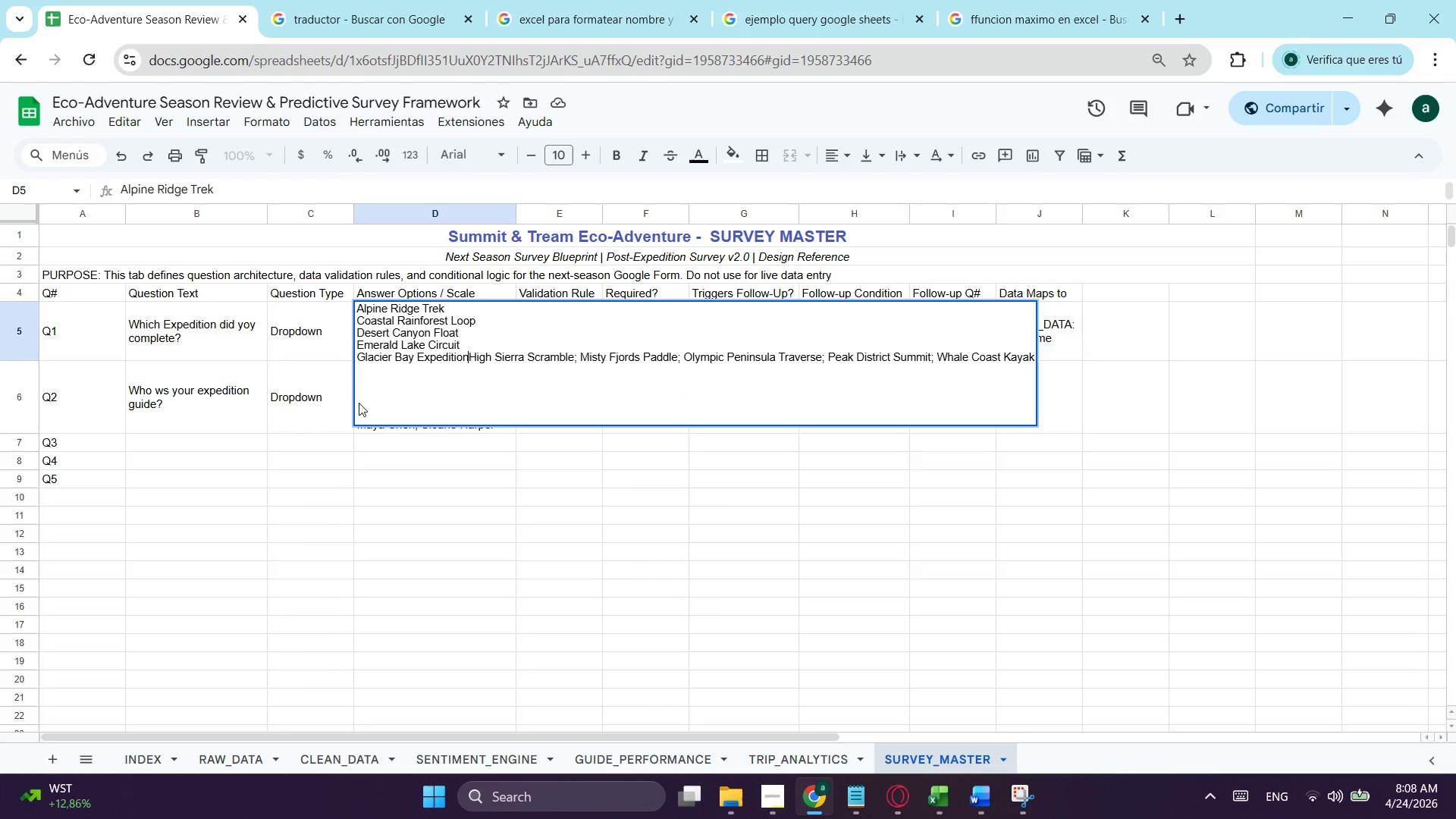 
key(Backspace)
 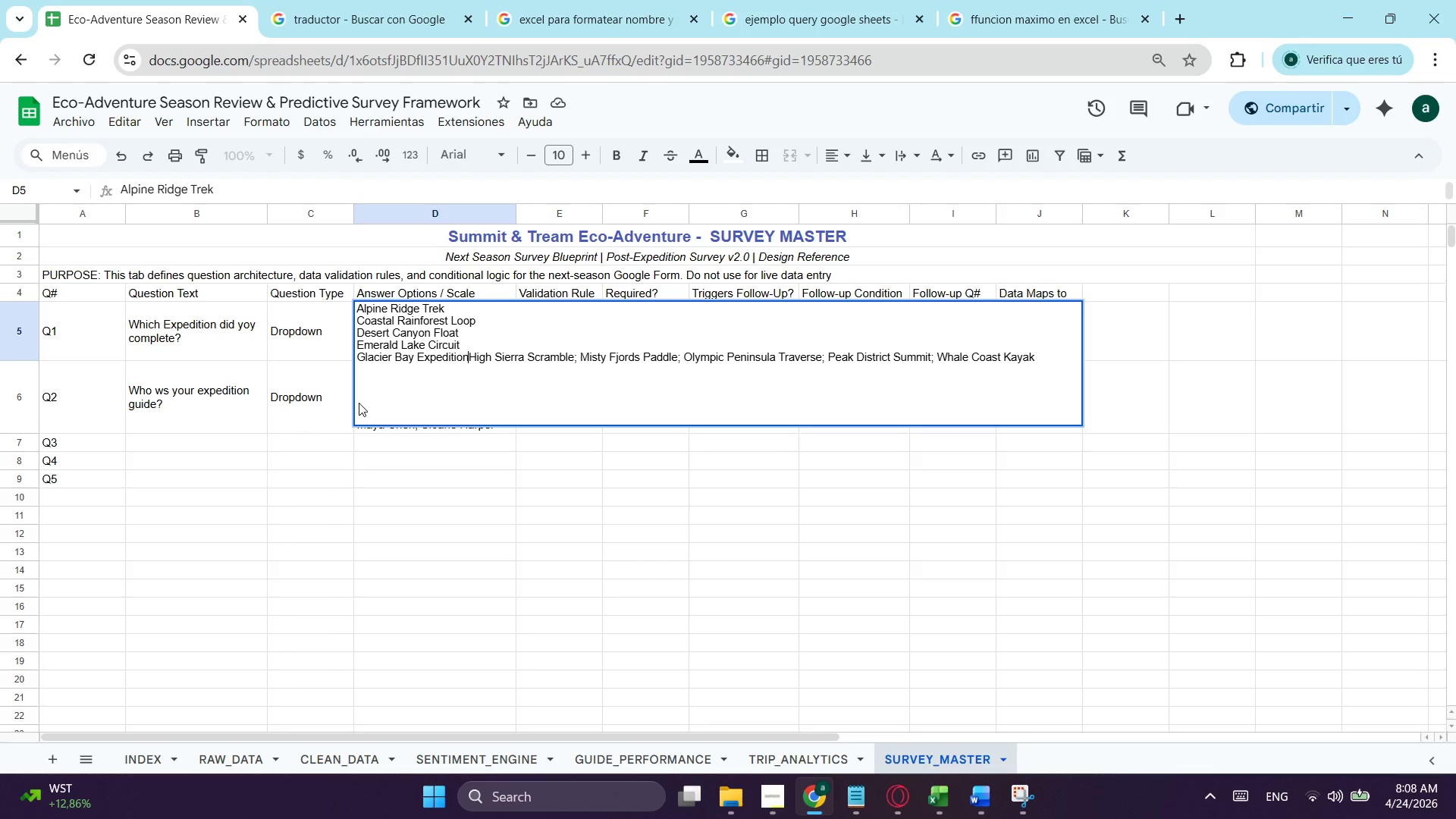 
key(Space)
 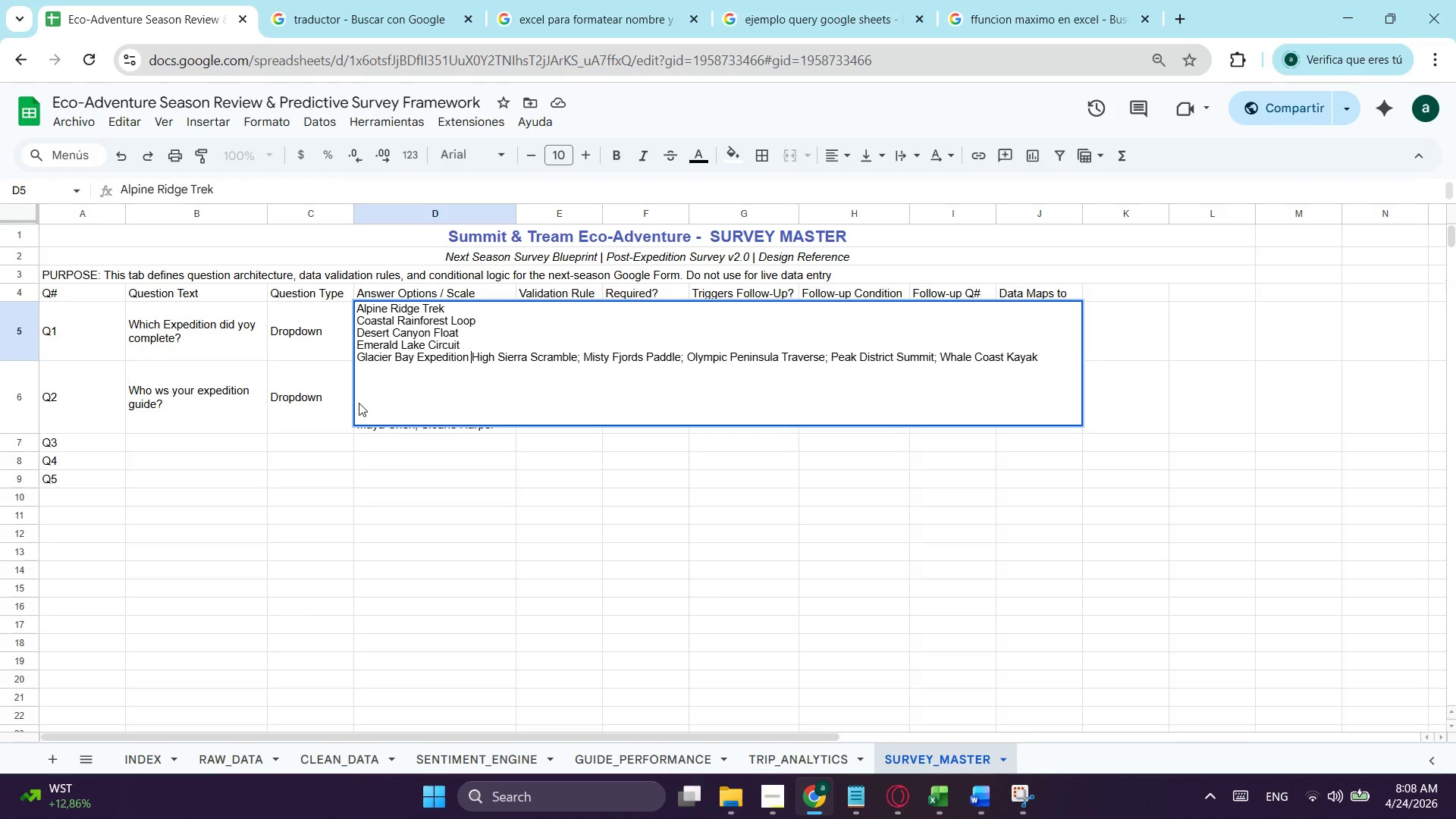 
key(Semicolon)
 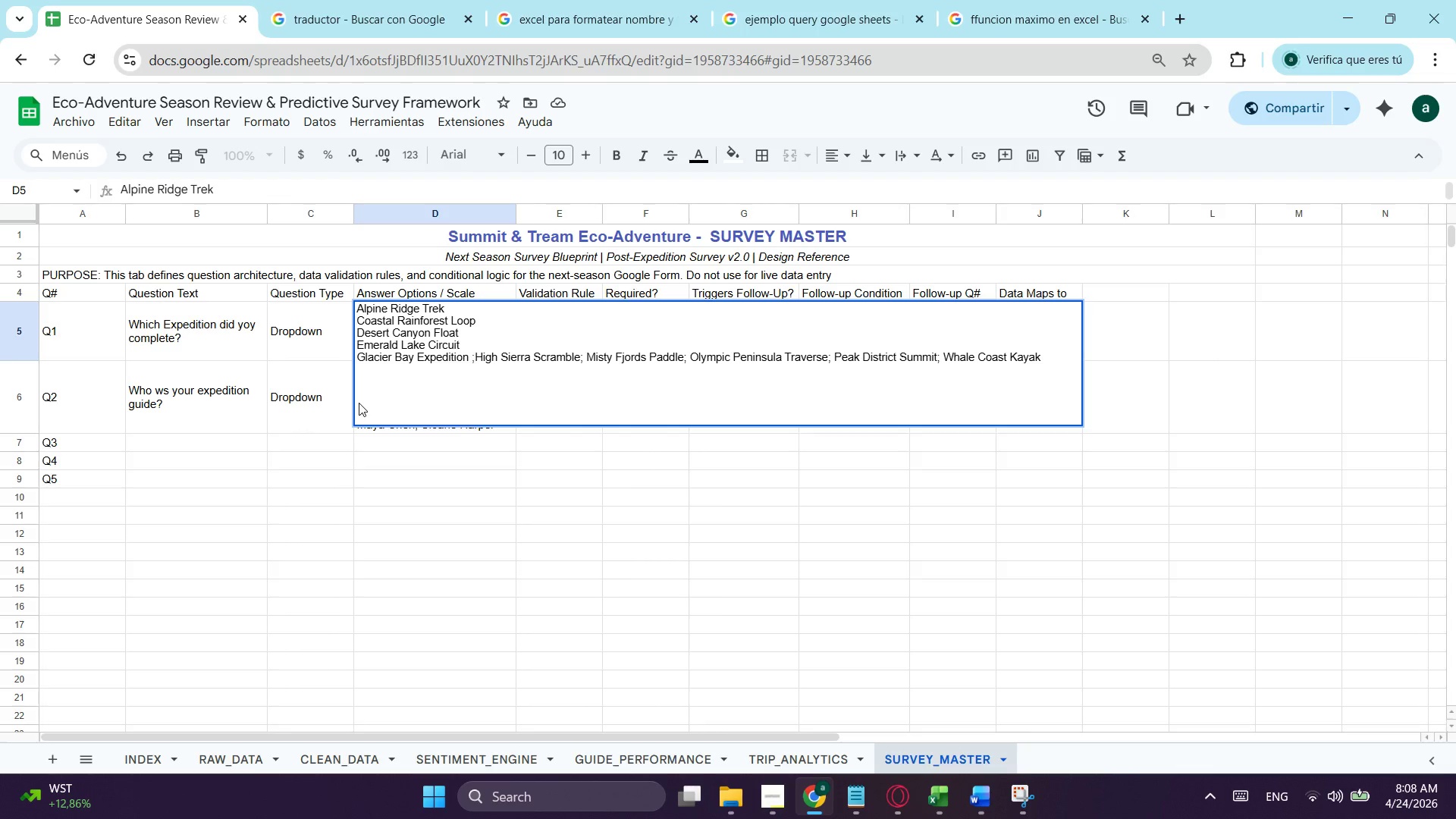 
key(Backspace)
 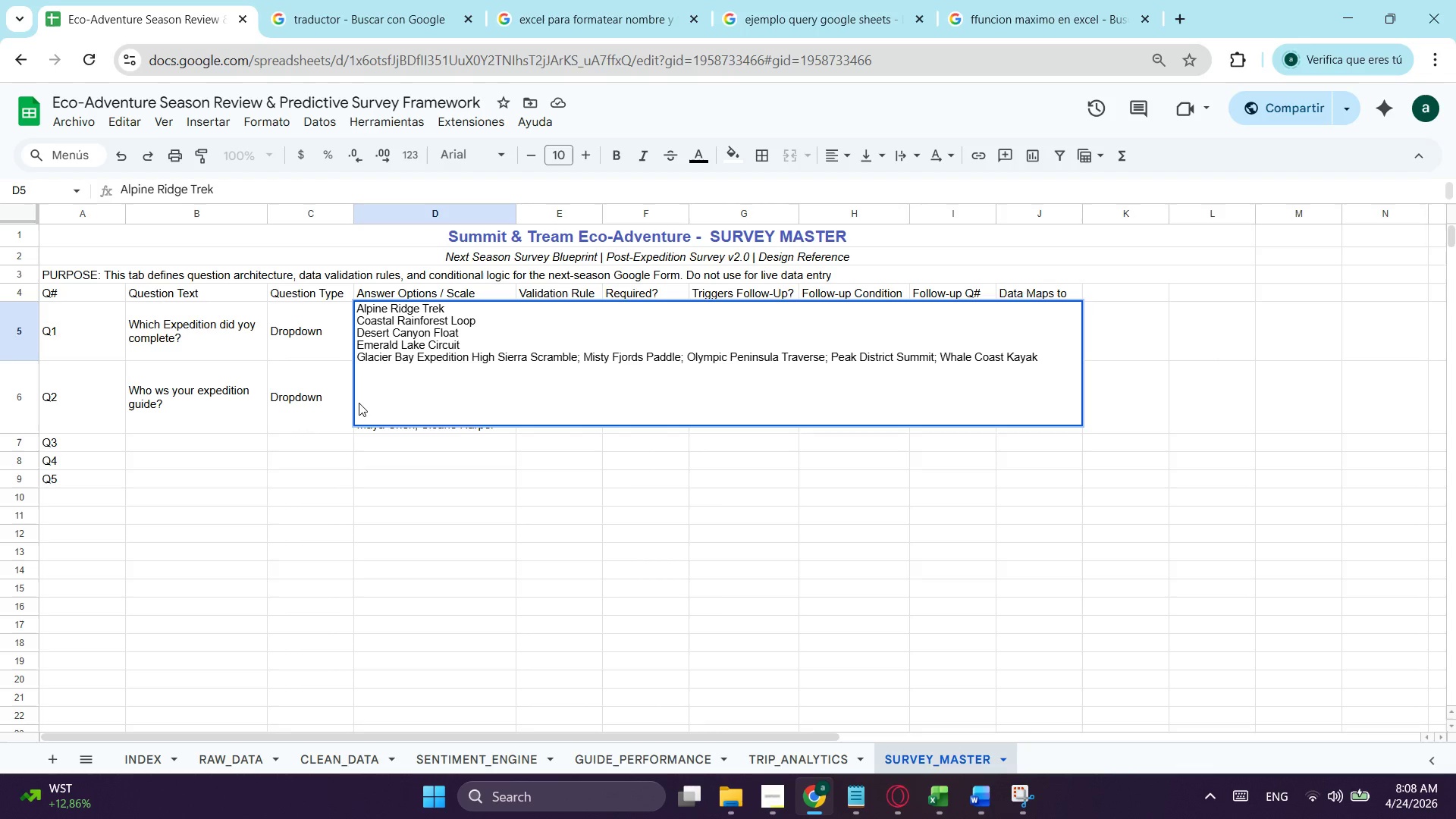 
key(Backspace)
 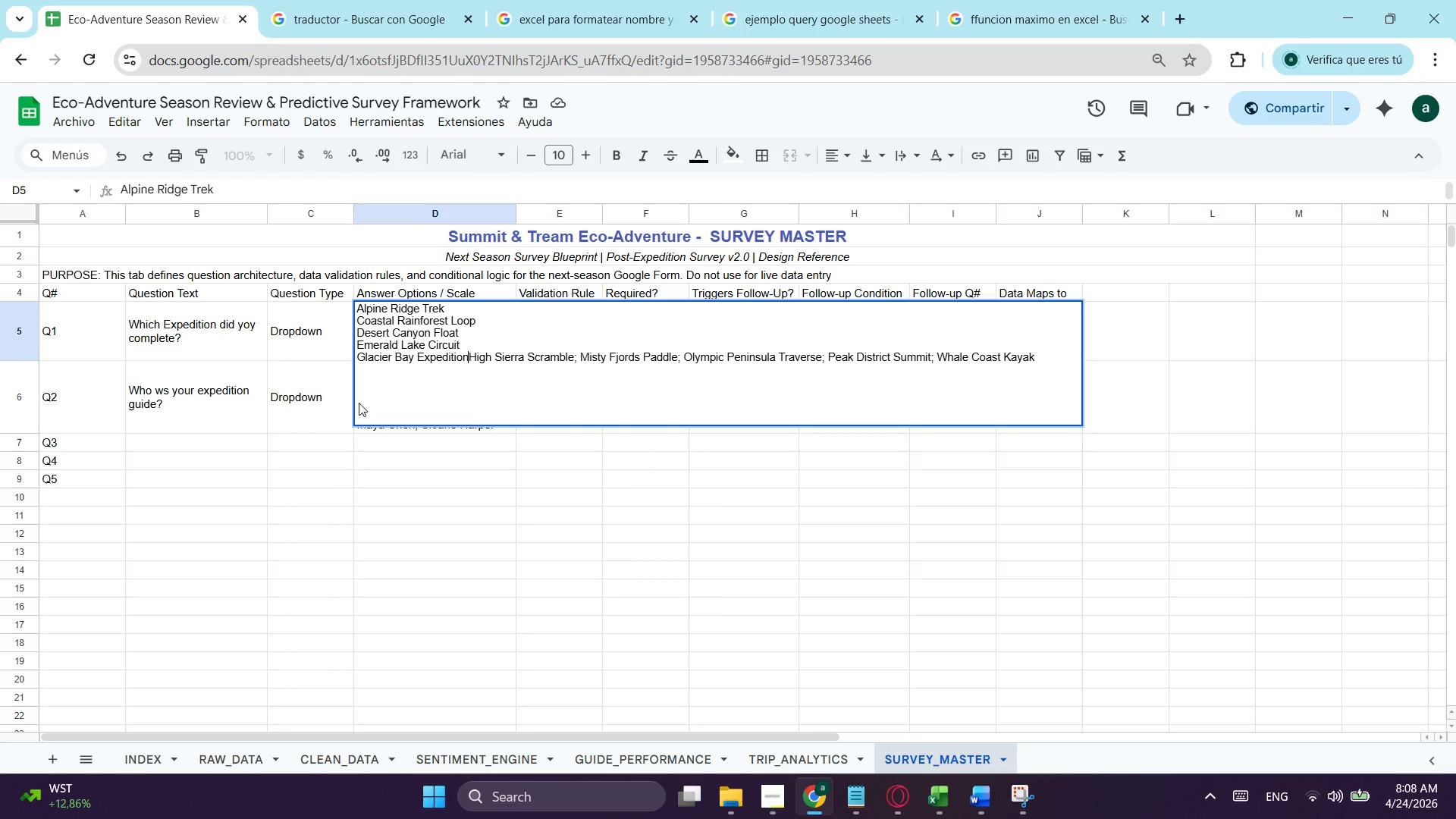 
key(Semicolon)
 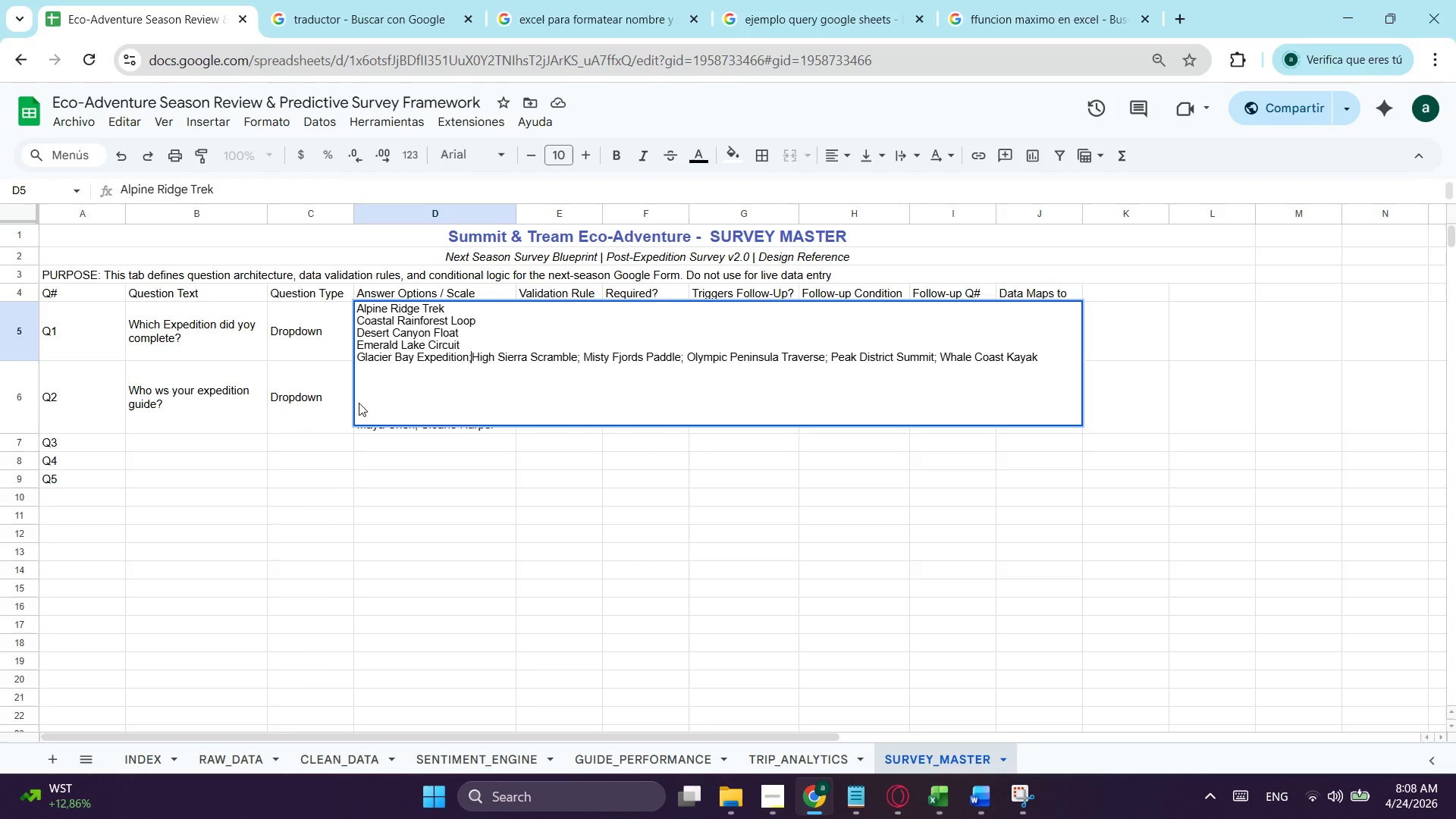 
key(Space)
 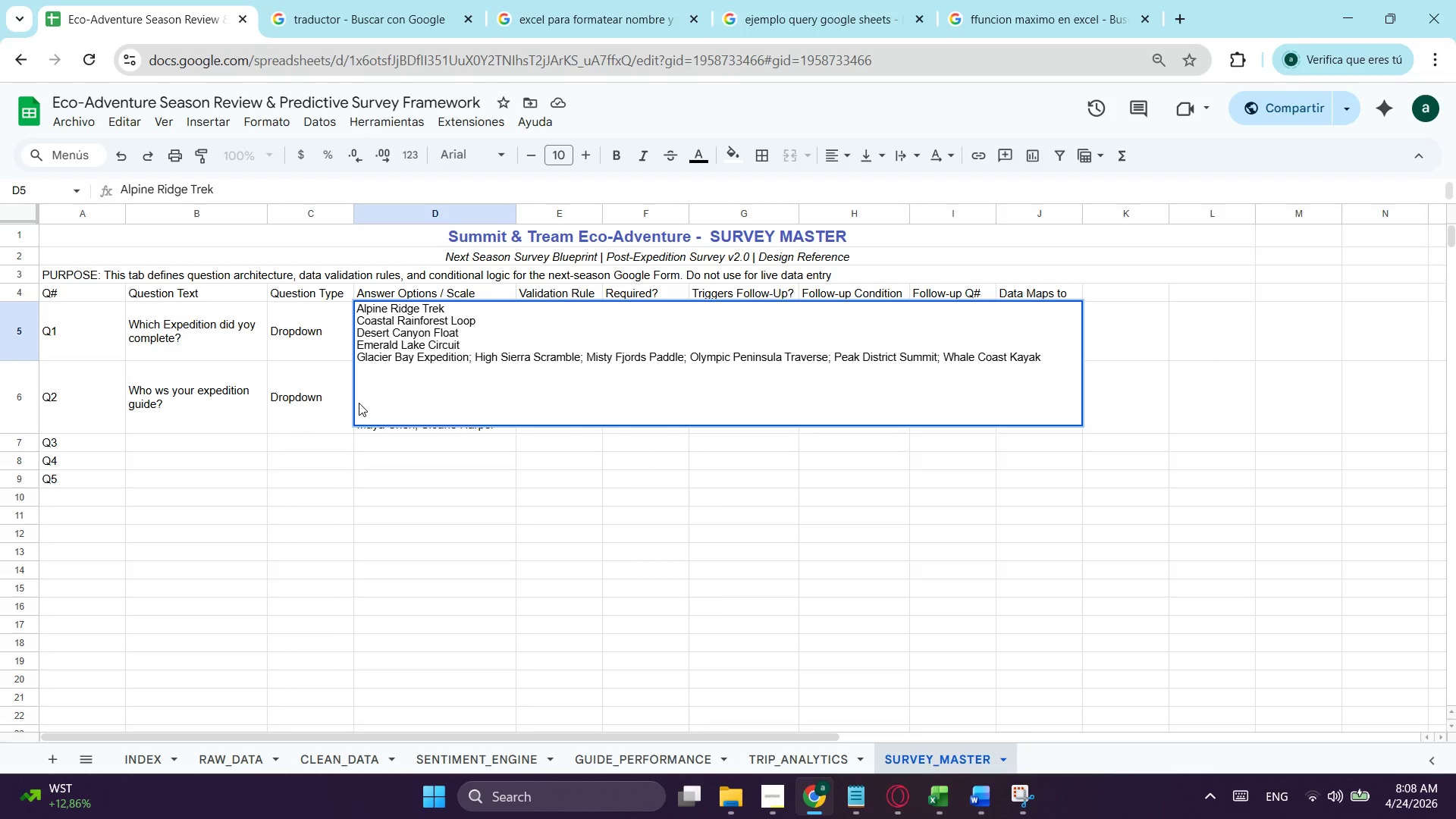 
key(ArrowUp)
 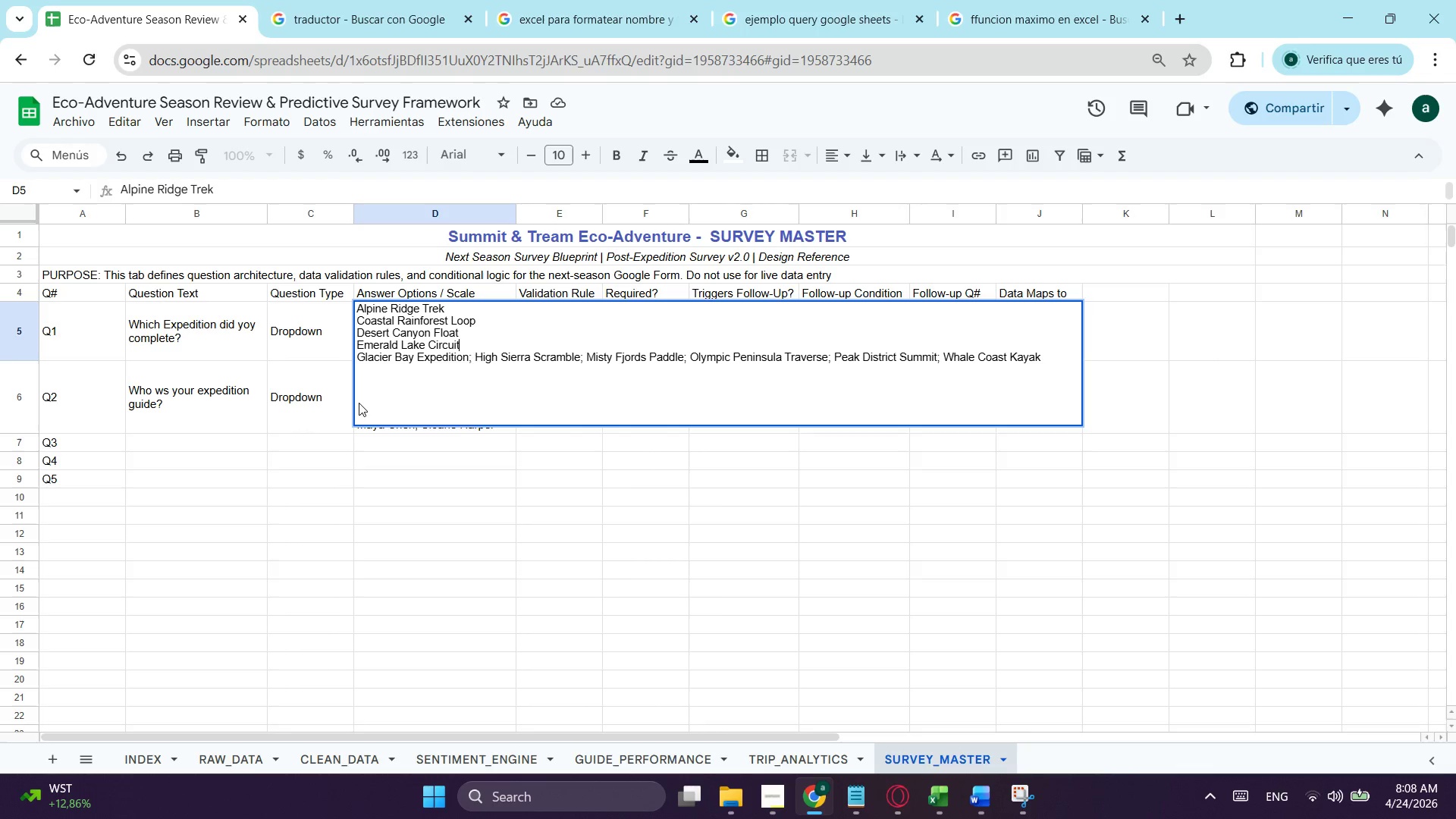 
key(ArrowLeft)
 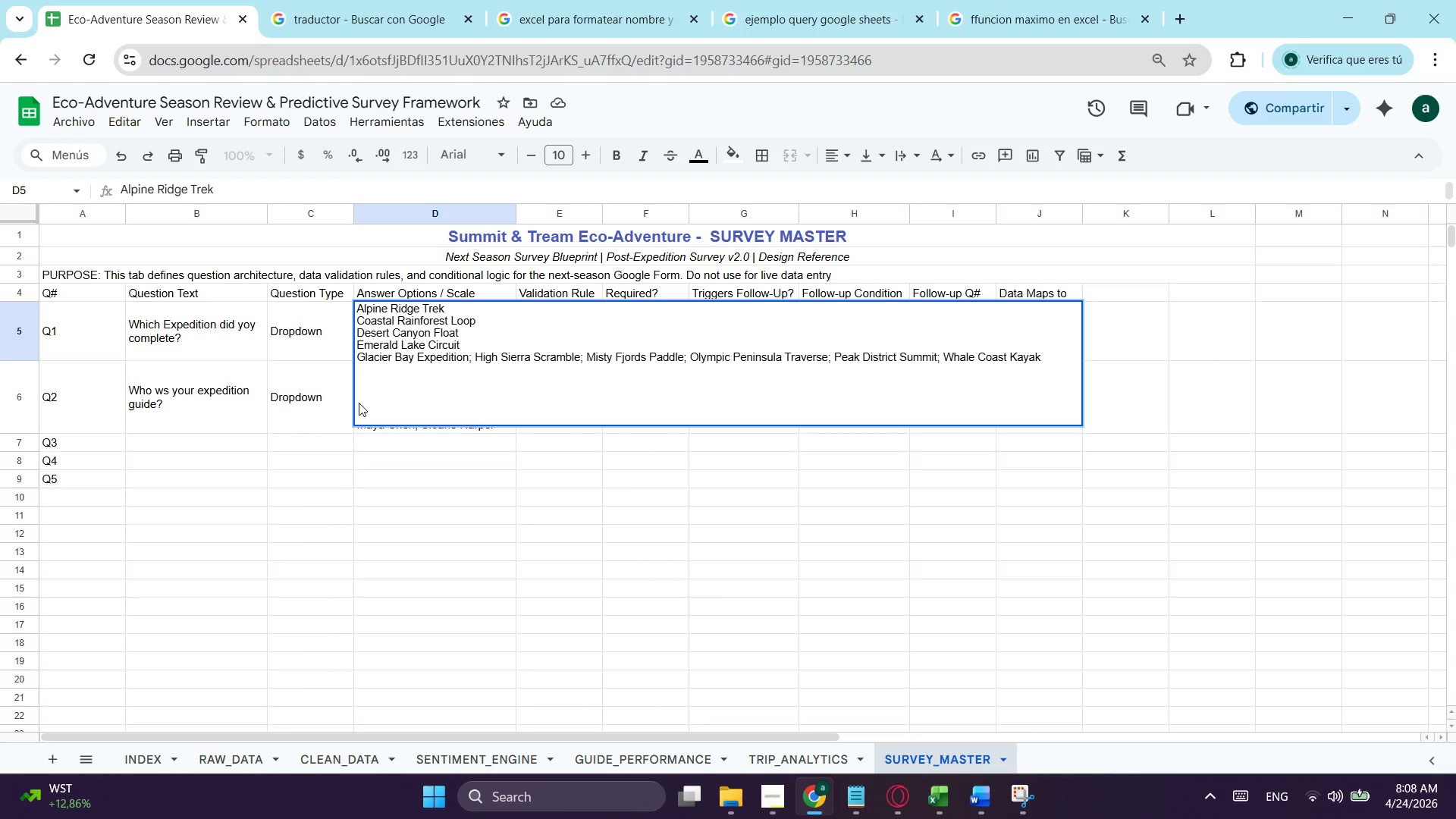 
key(ArrowRight)
 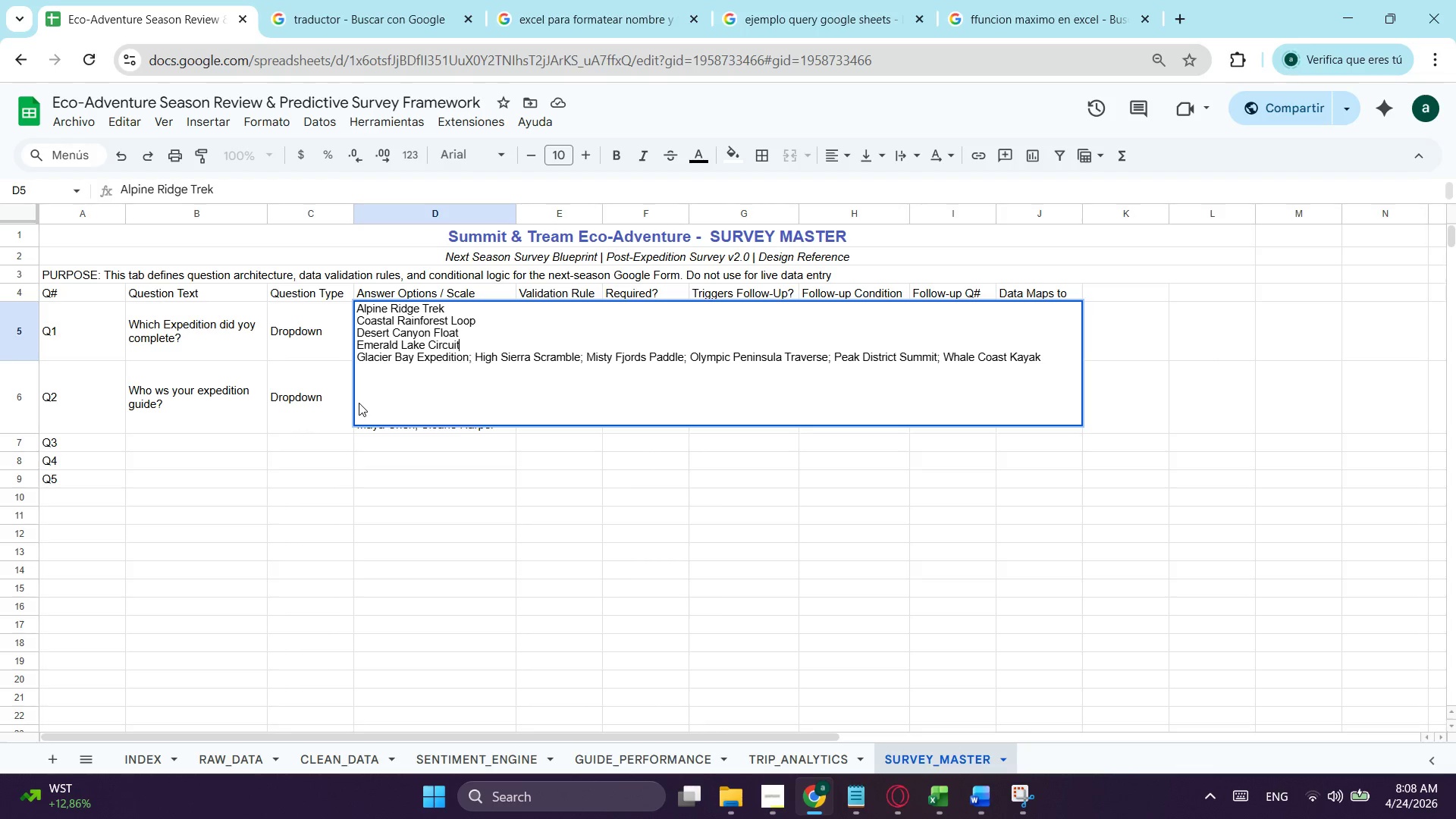 
key(ArrowRight)
 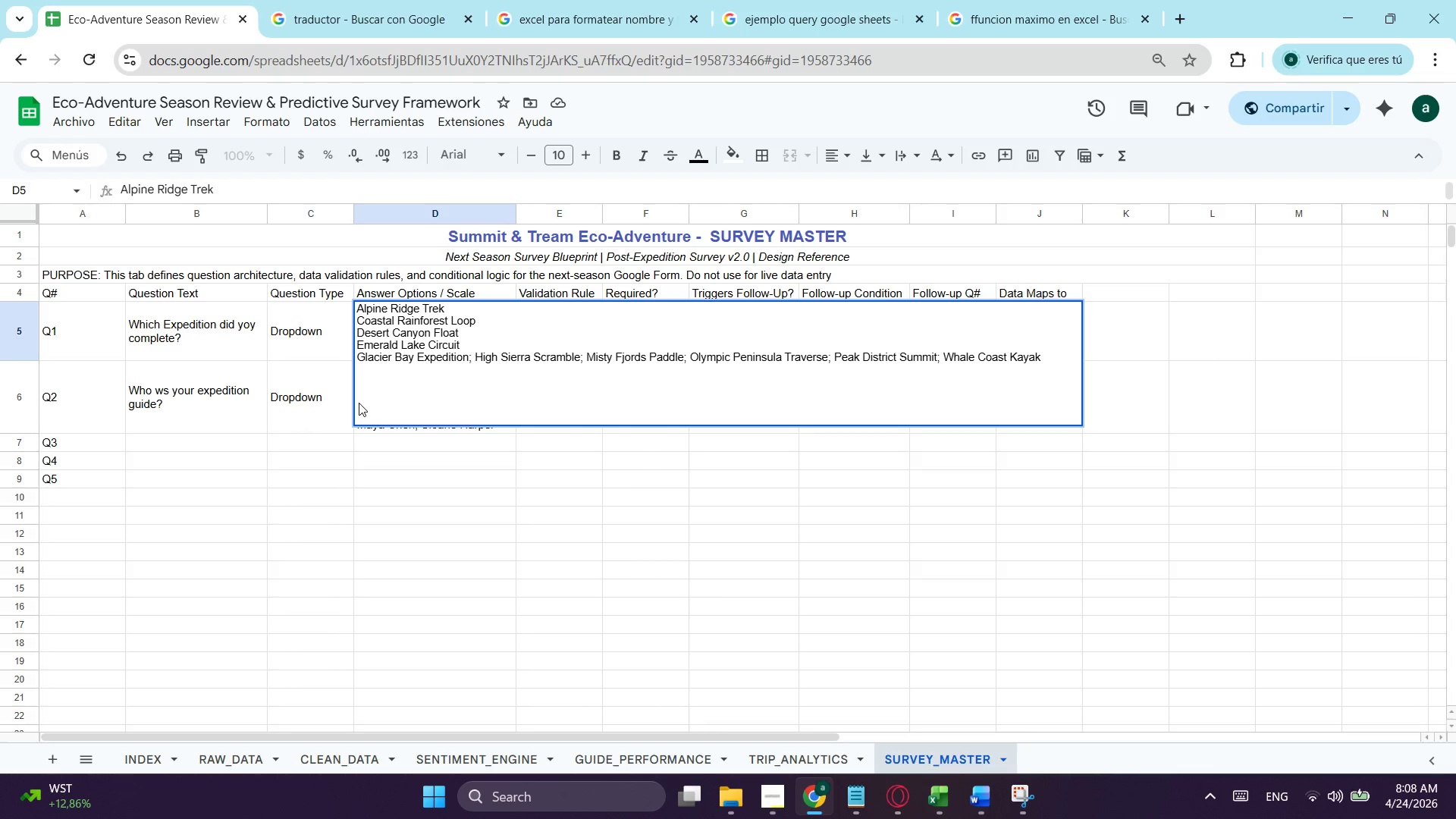 
key(Backspace)
 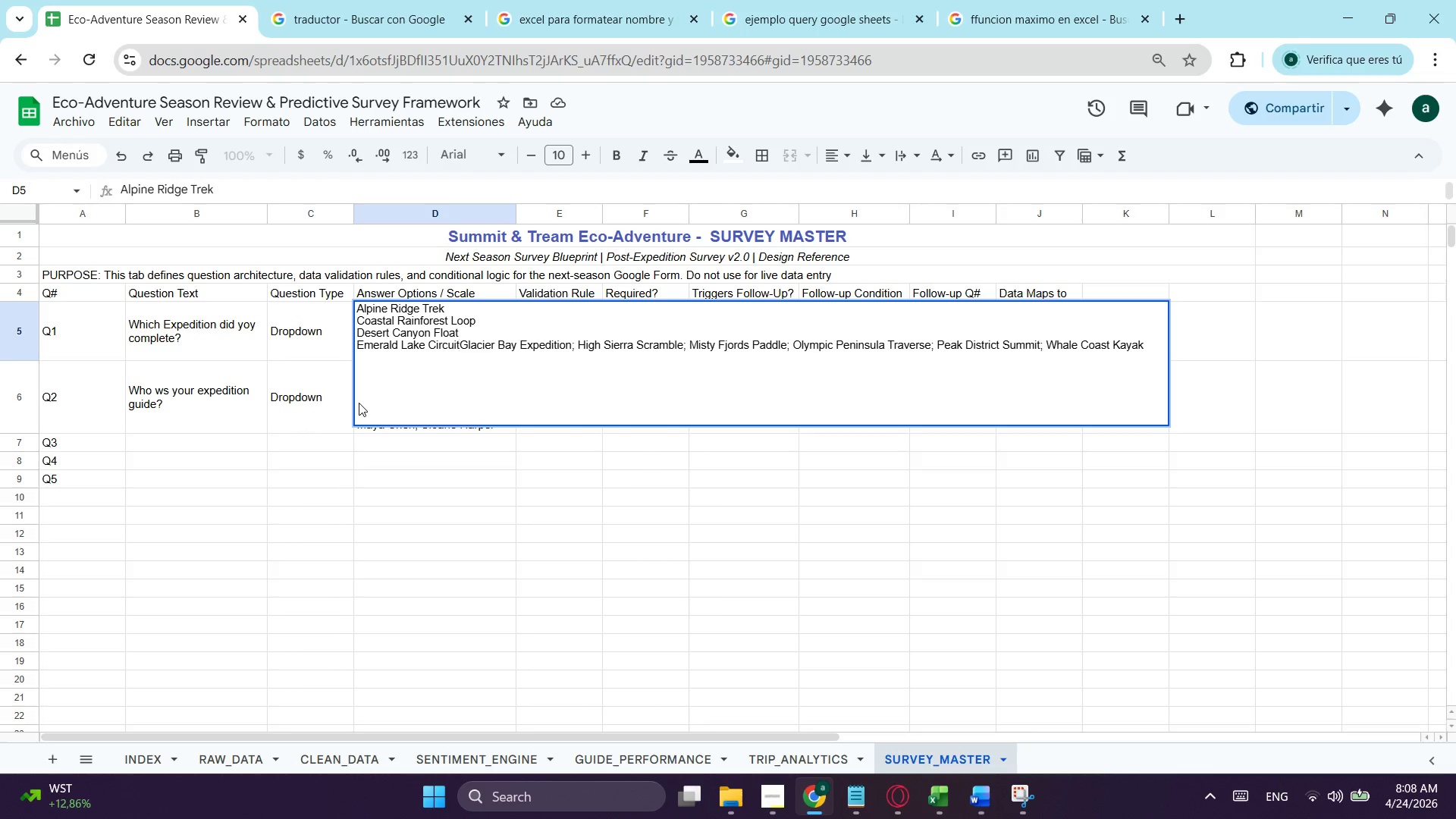 
key(Semicolon)
 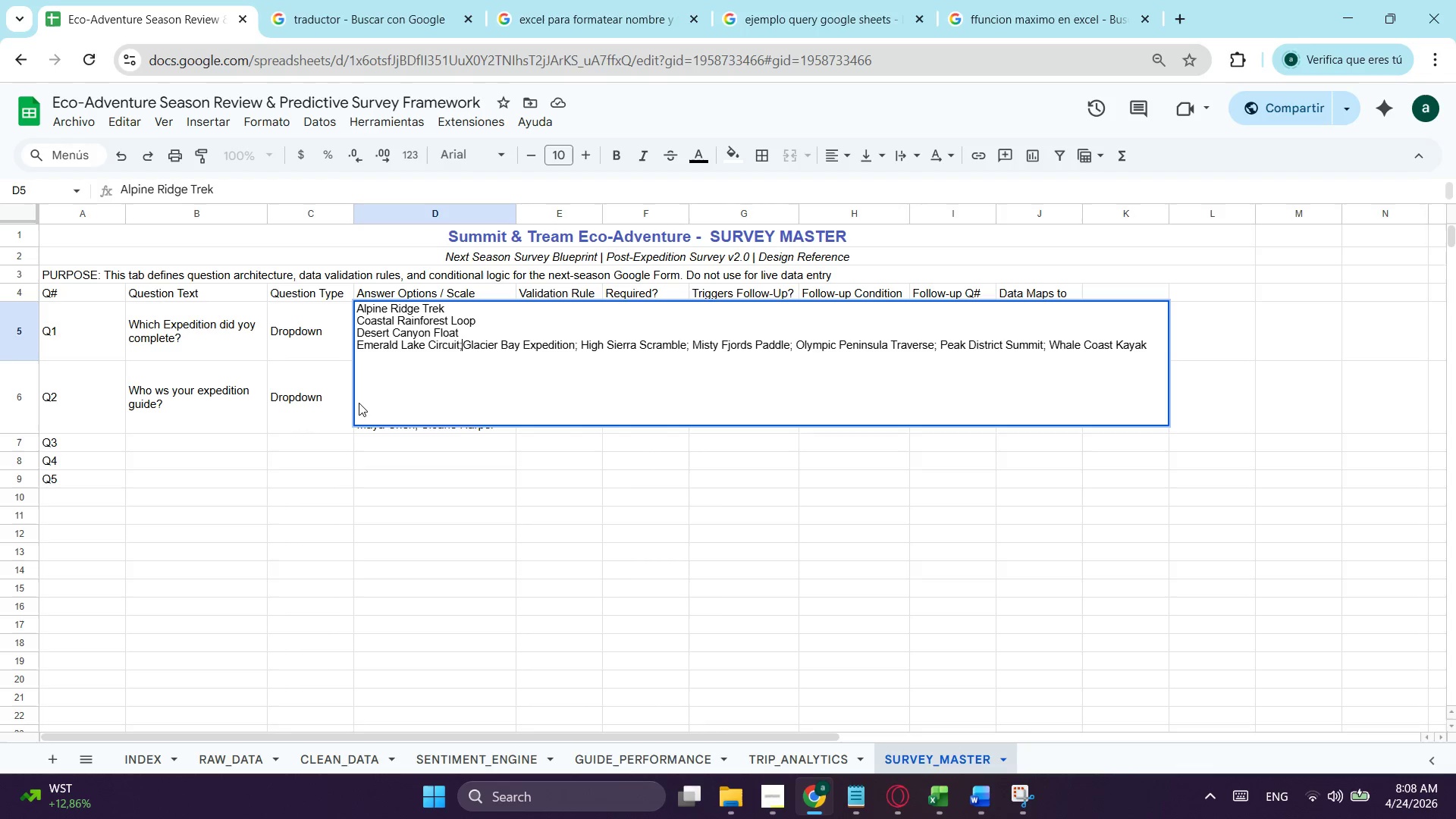 
key(Space)
 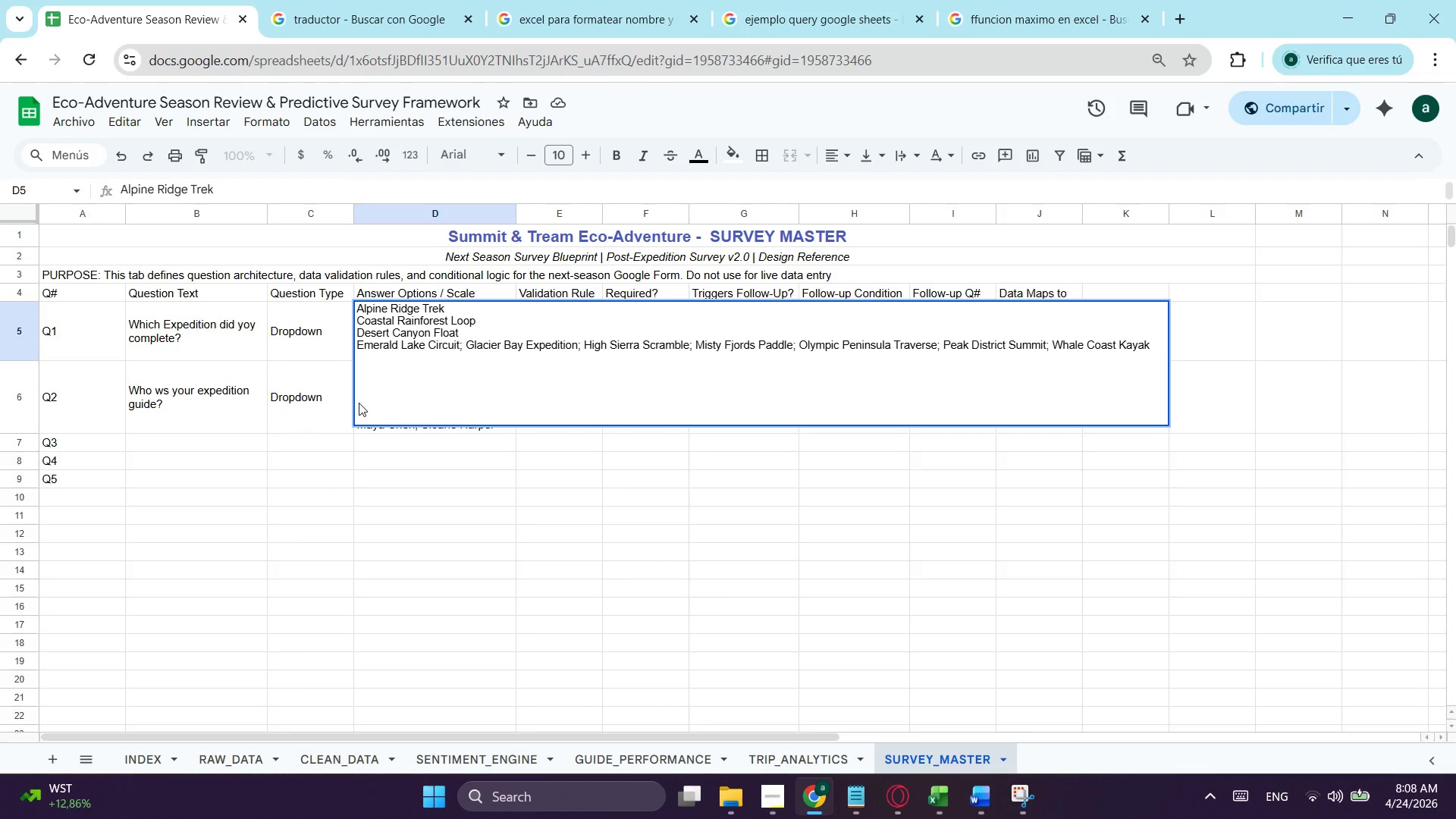 
key(ArrowUp)
 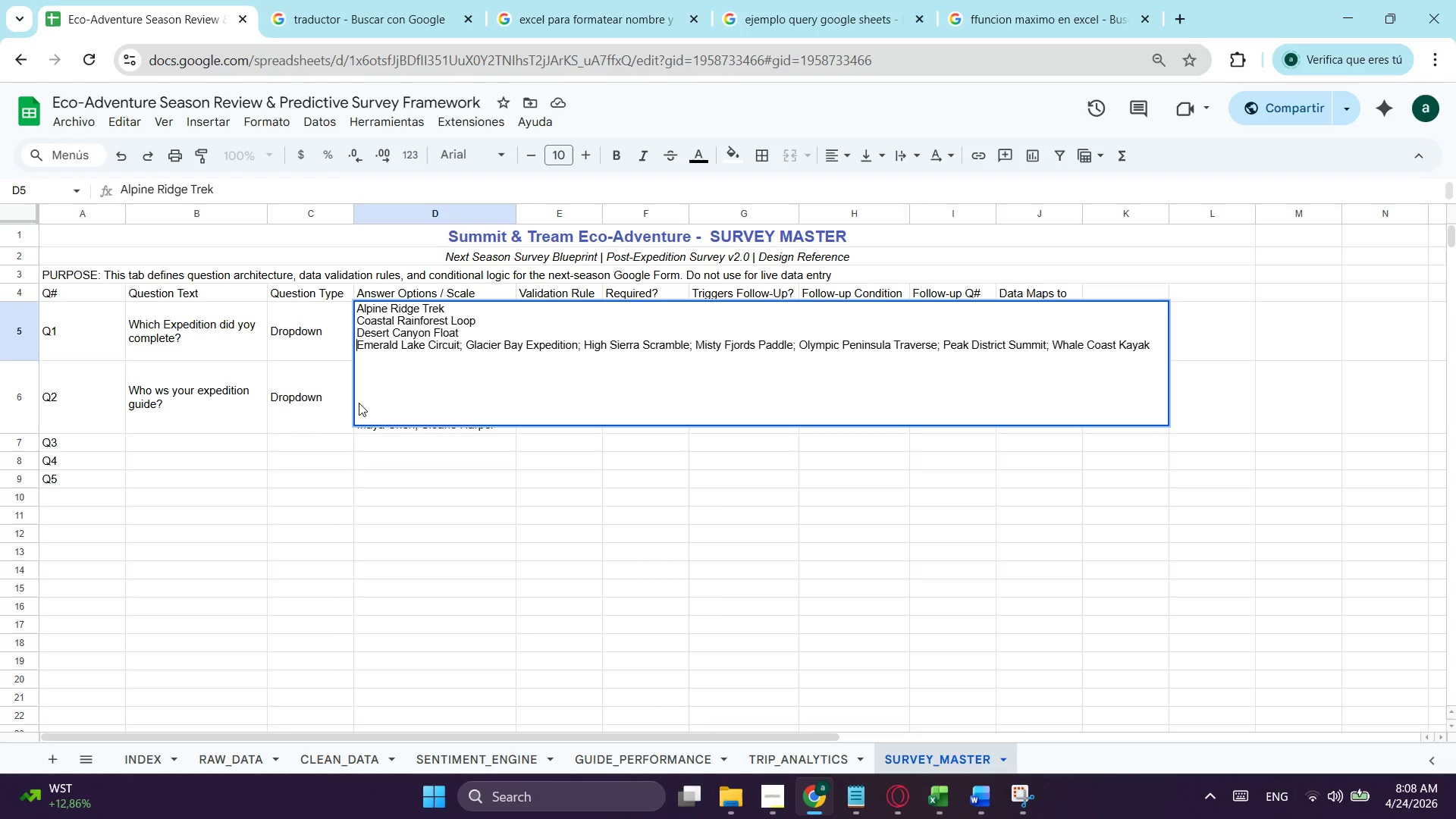 
key(ArrowRight)
 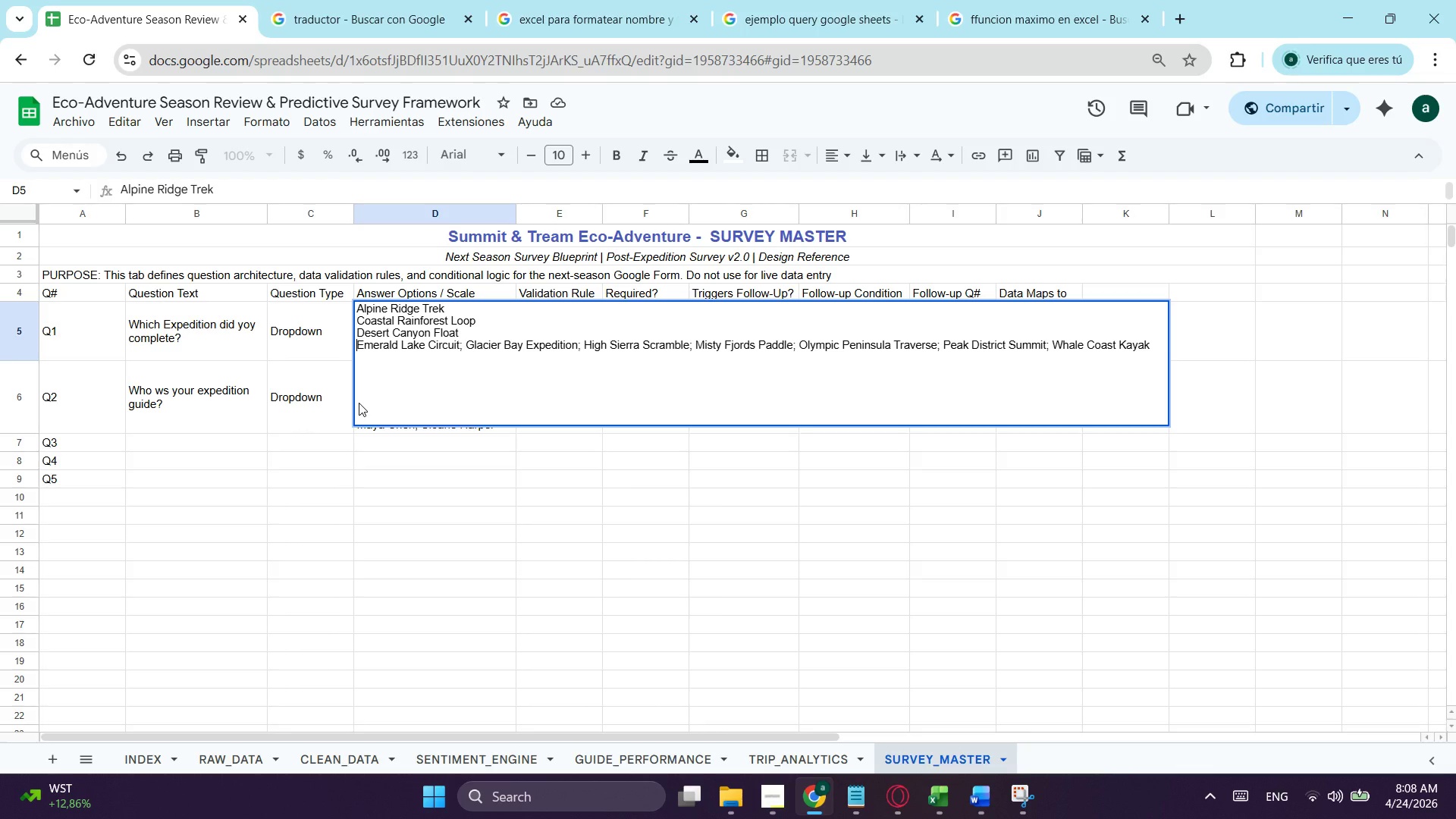 
key(Backspace)
 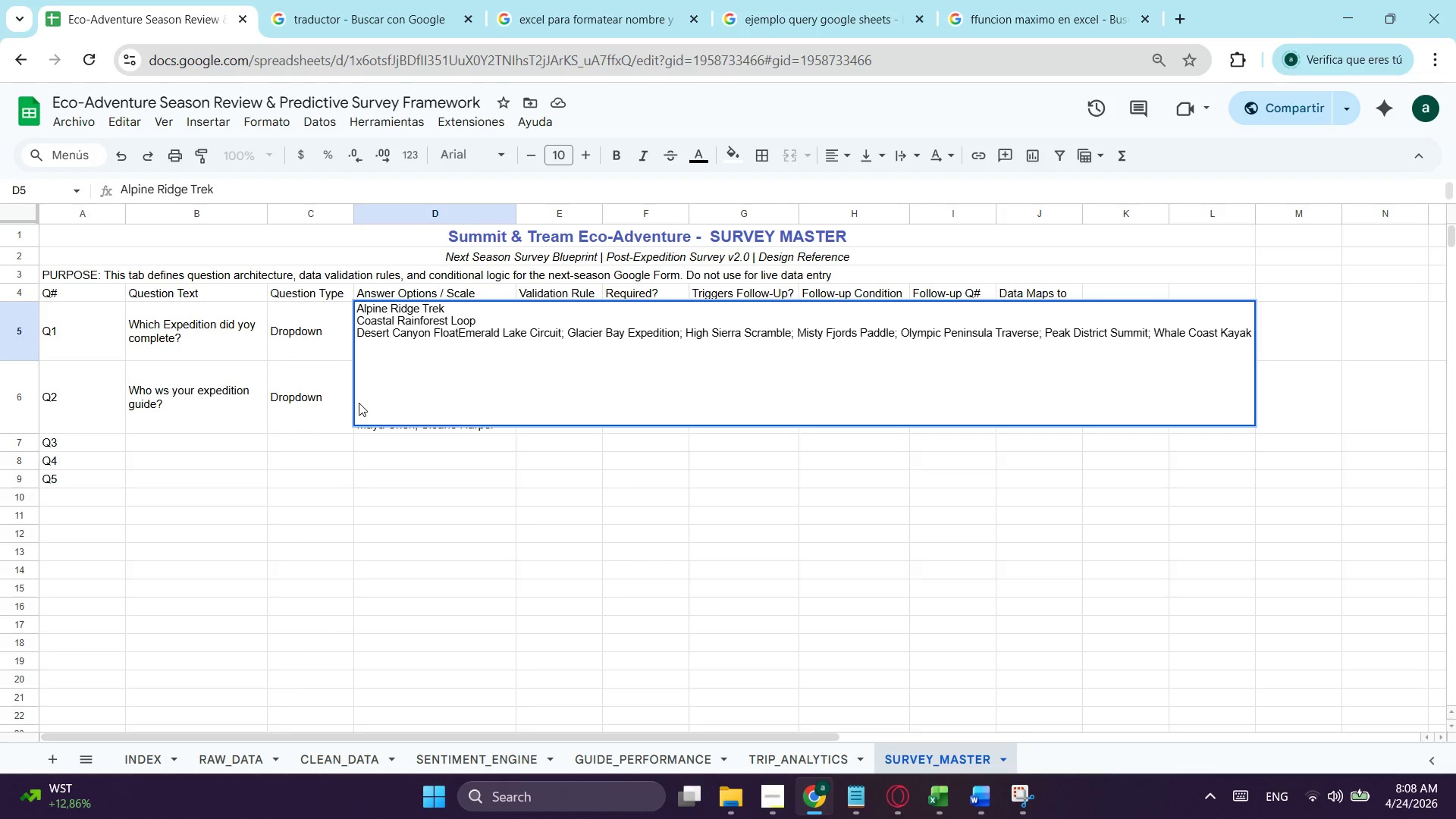 
key(Semicolon)
 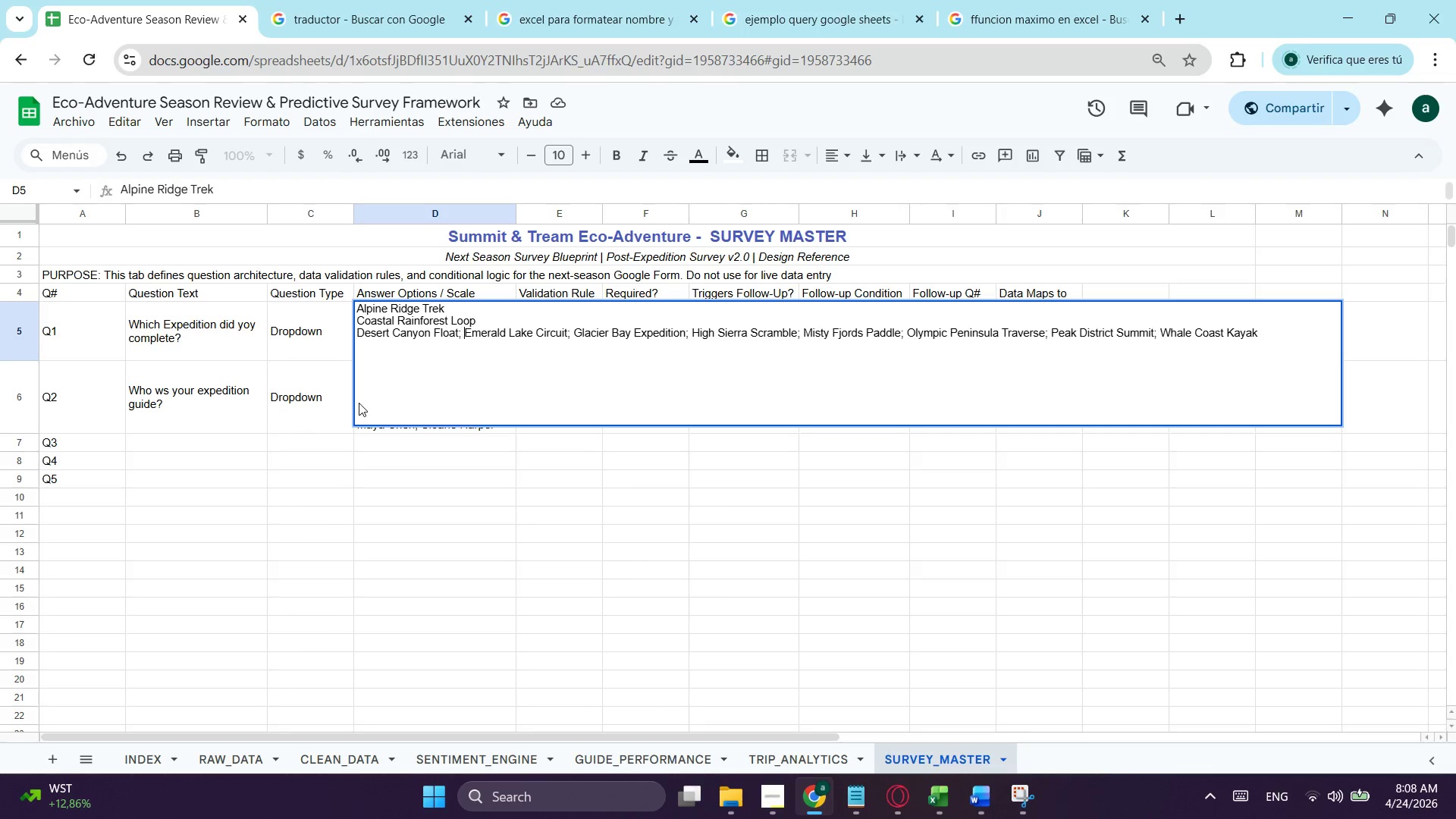 
key(Space)
 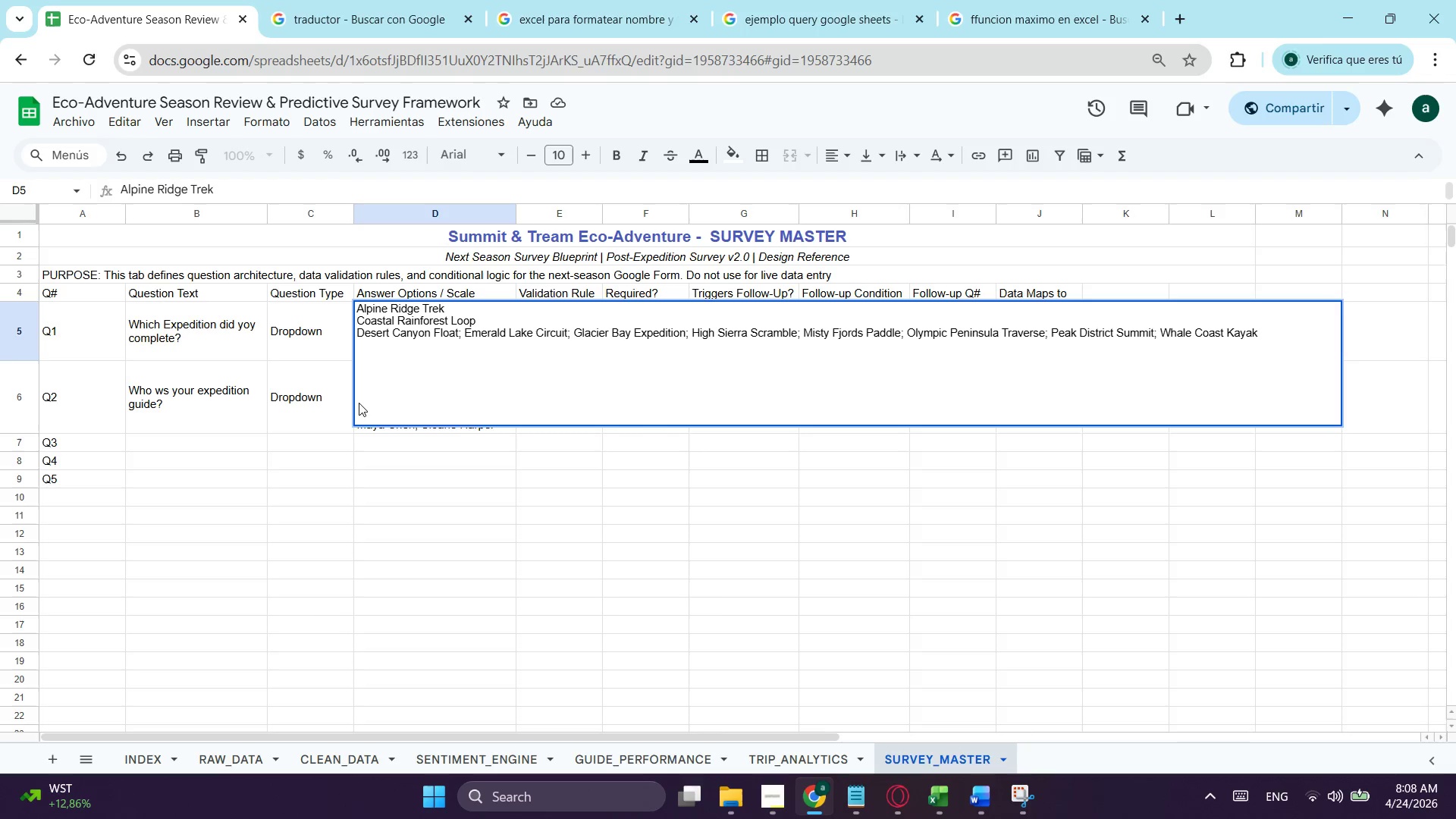 
key(ArrowUp)
 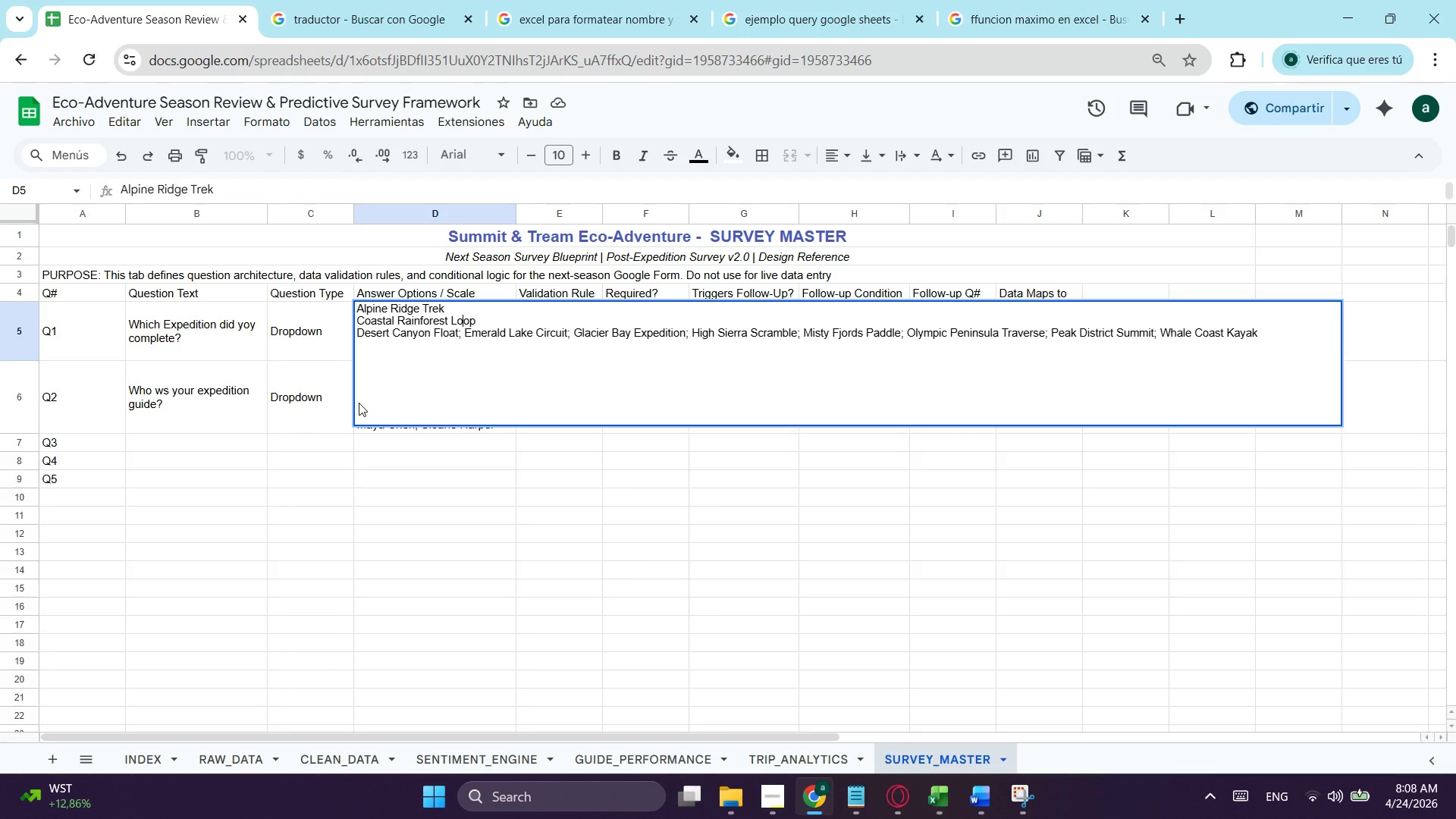 
key(ArrowRight)
 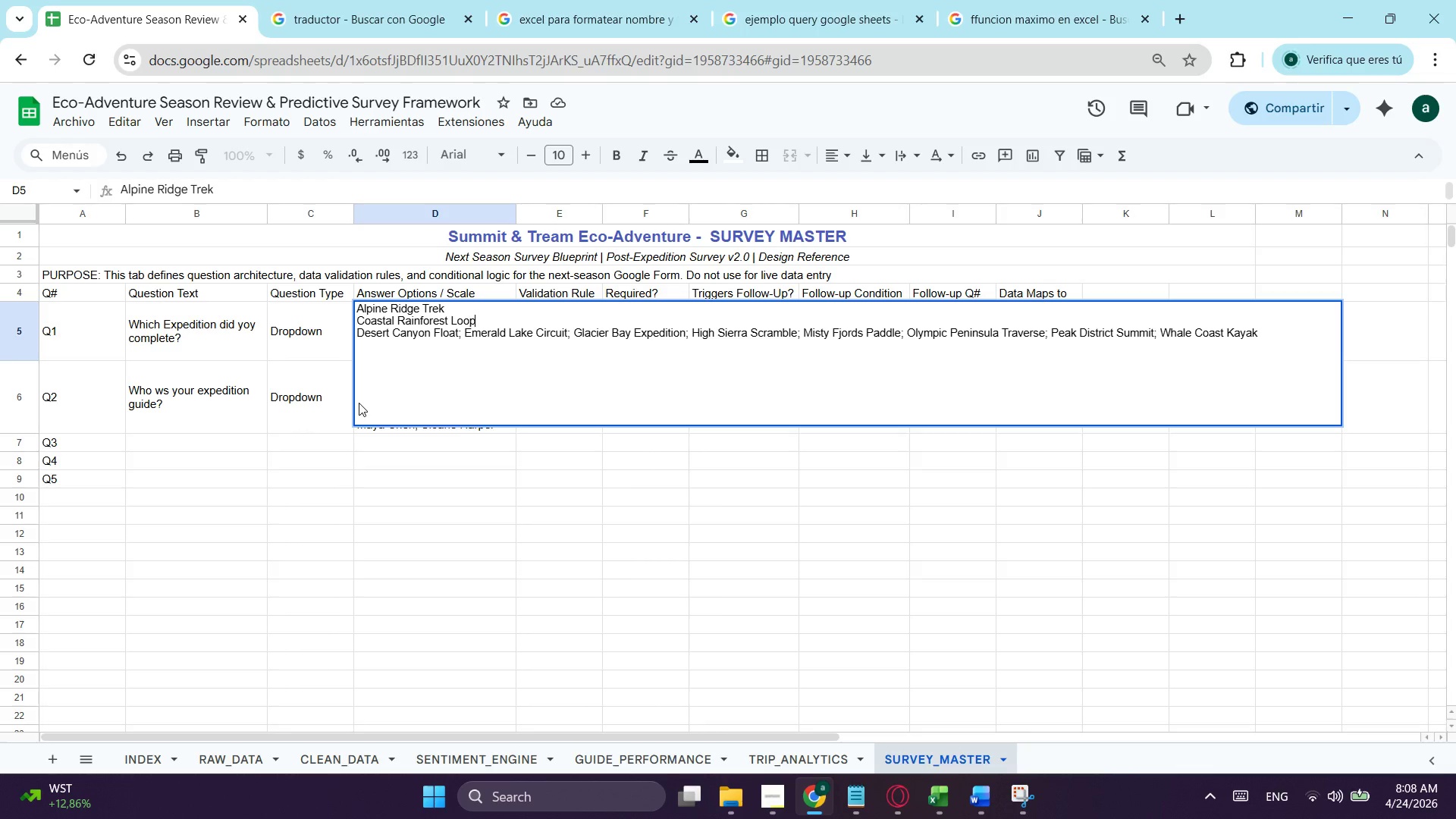 
key(ArrowRight)
 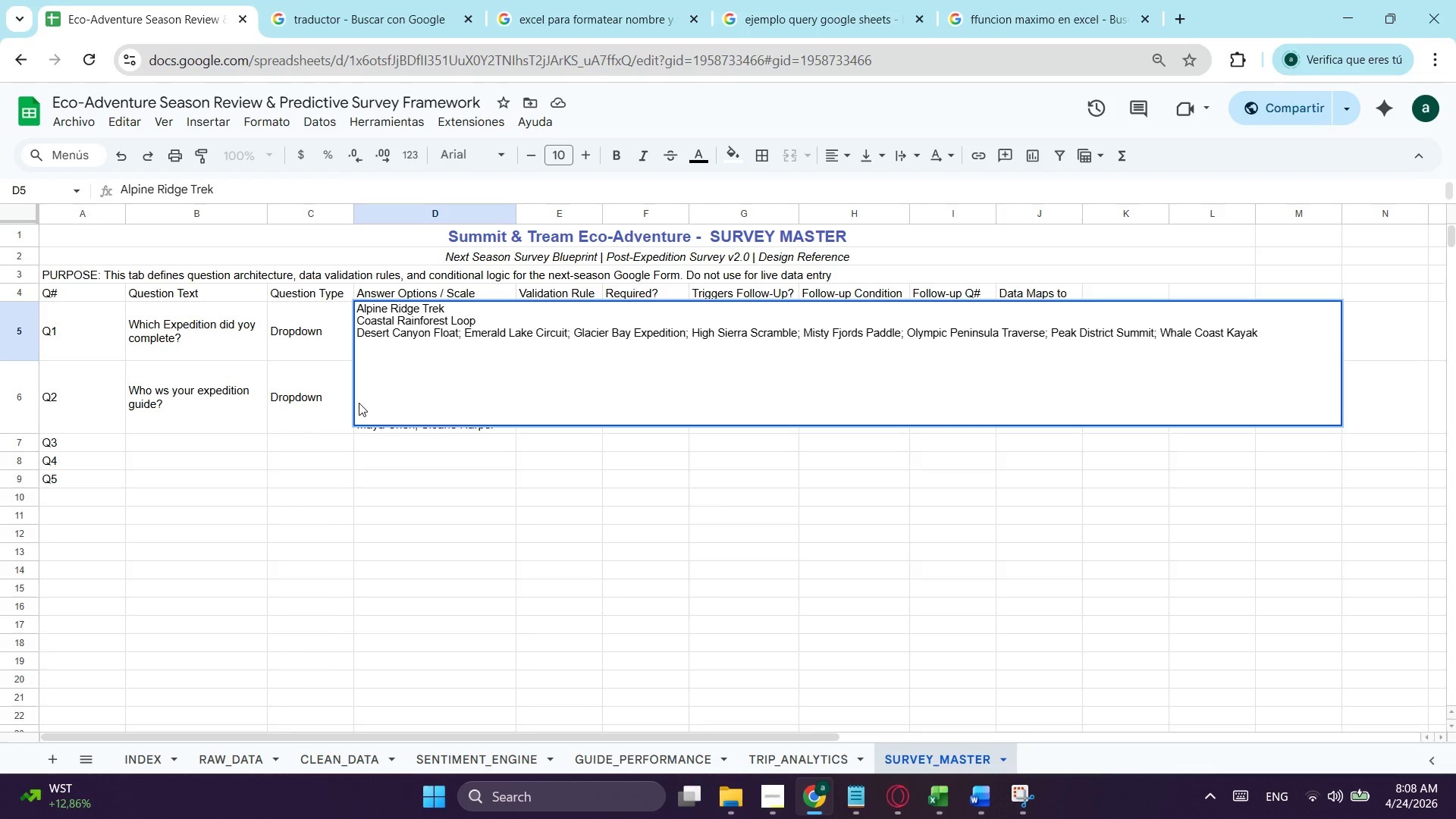 
key(ArrowRight)
 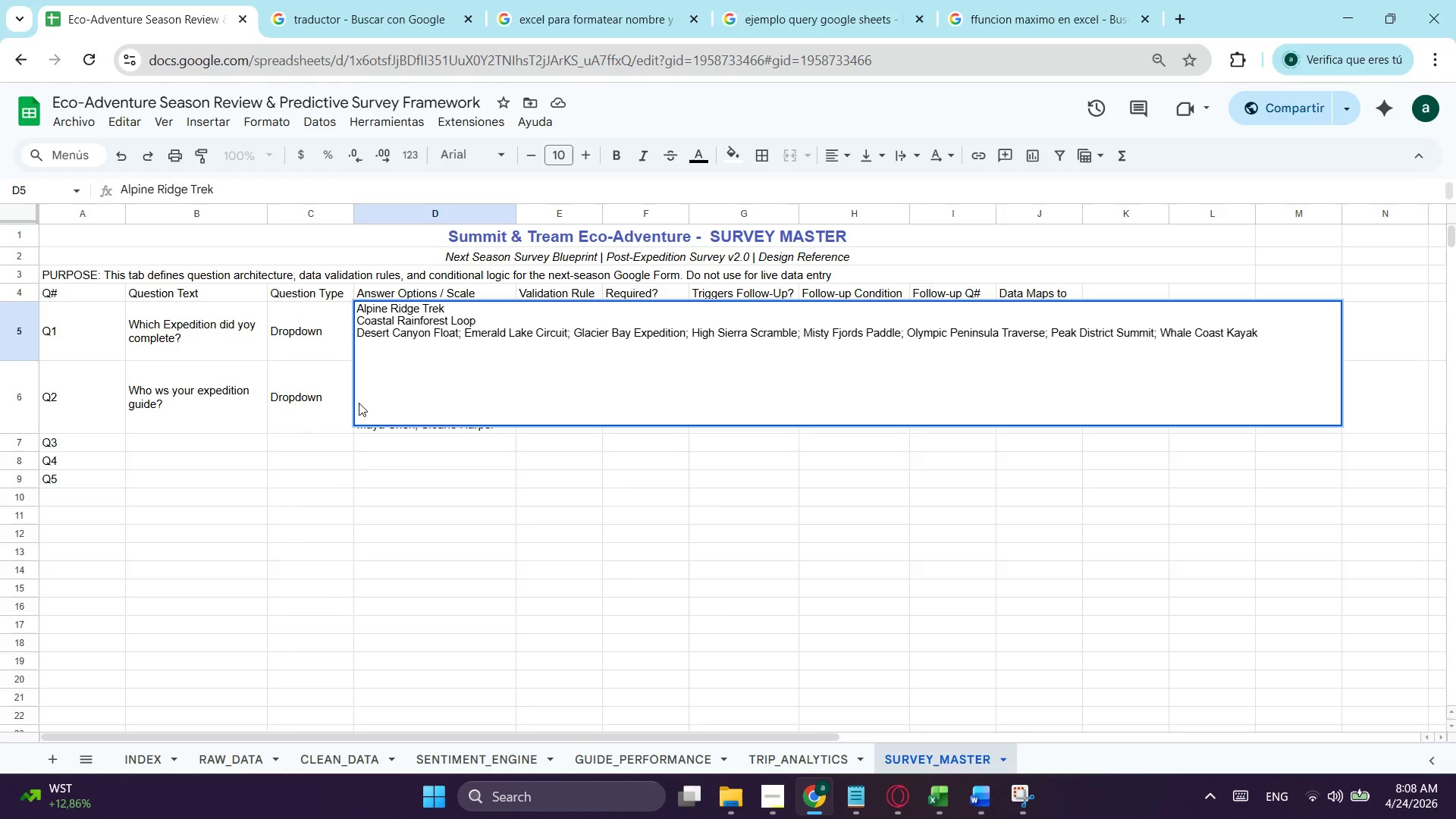 
key(Backspace)
 